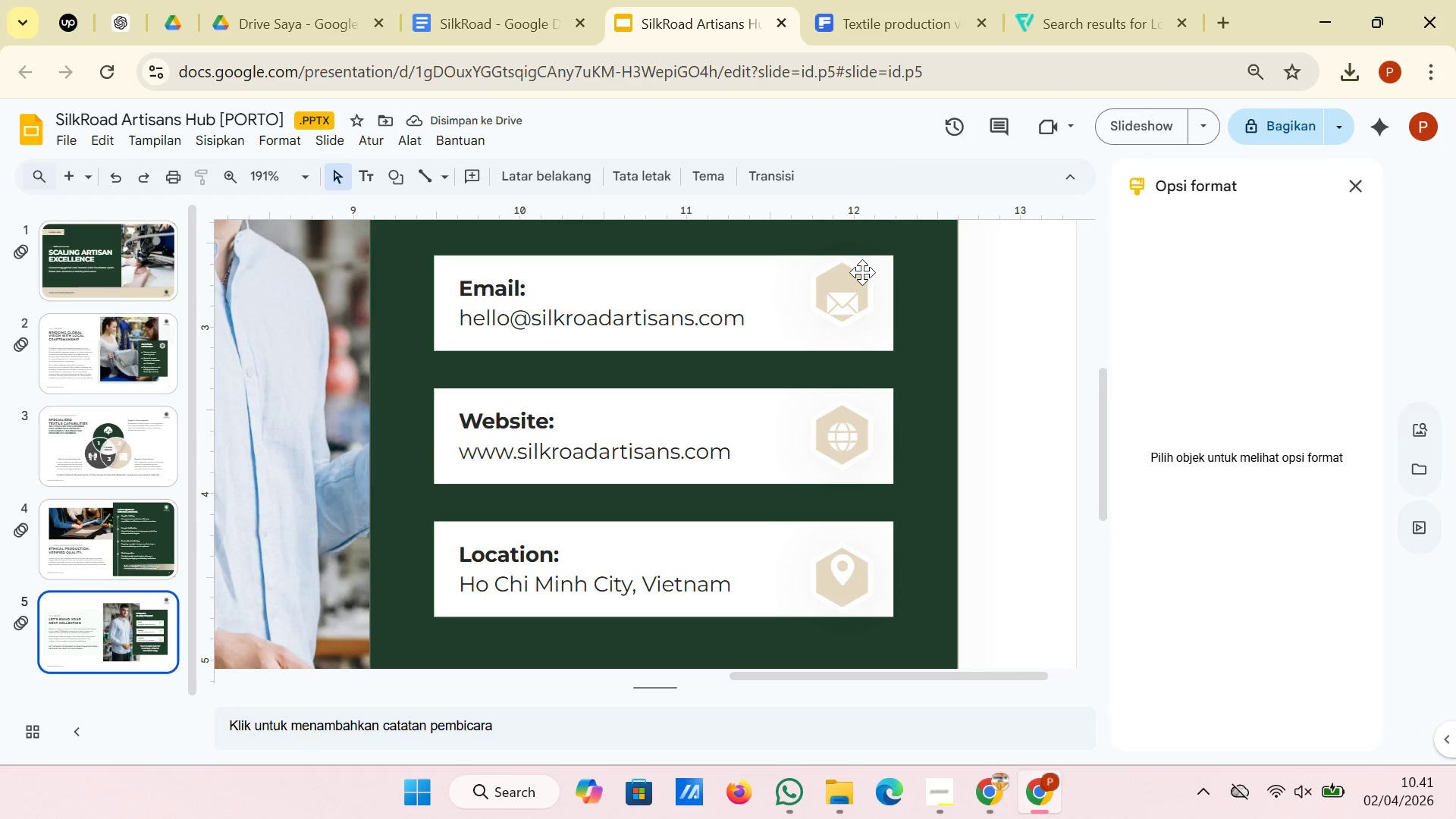 
left_click([854, 274])
 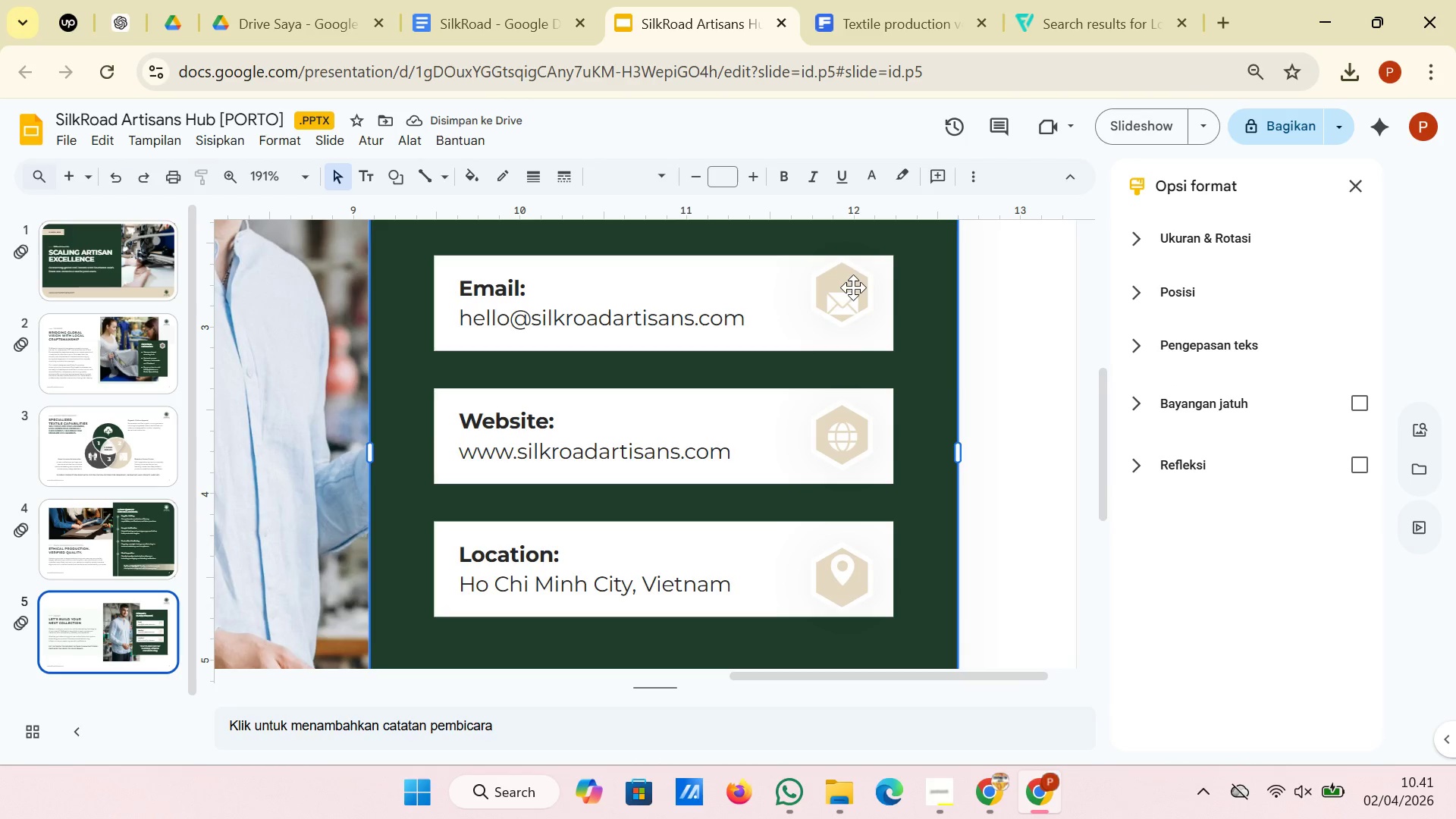 
left_click([853, 287])
 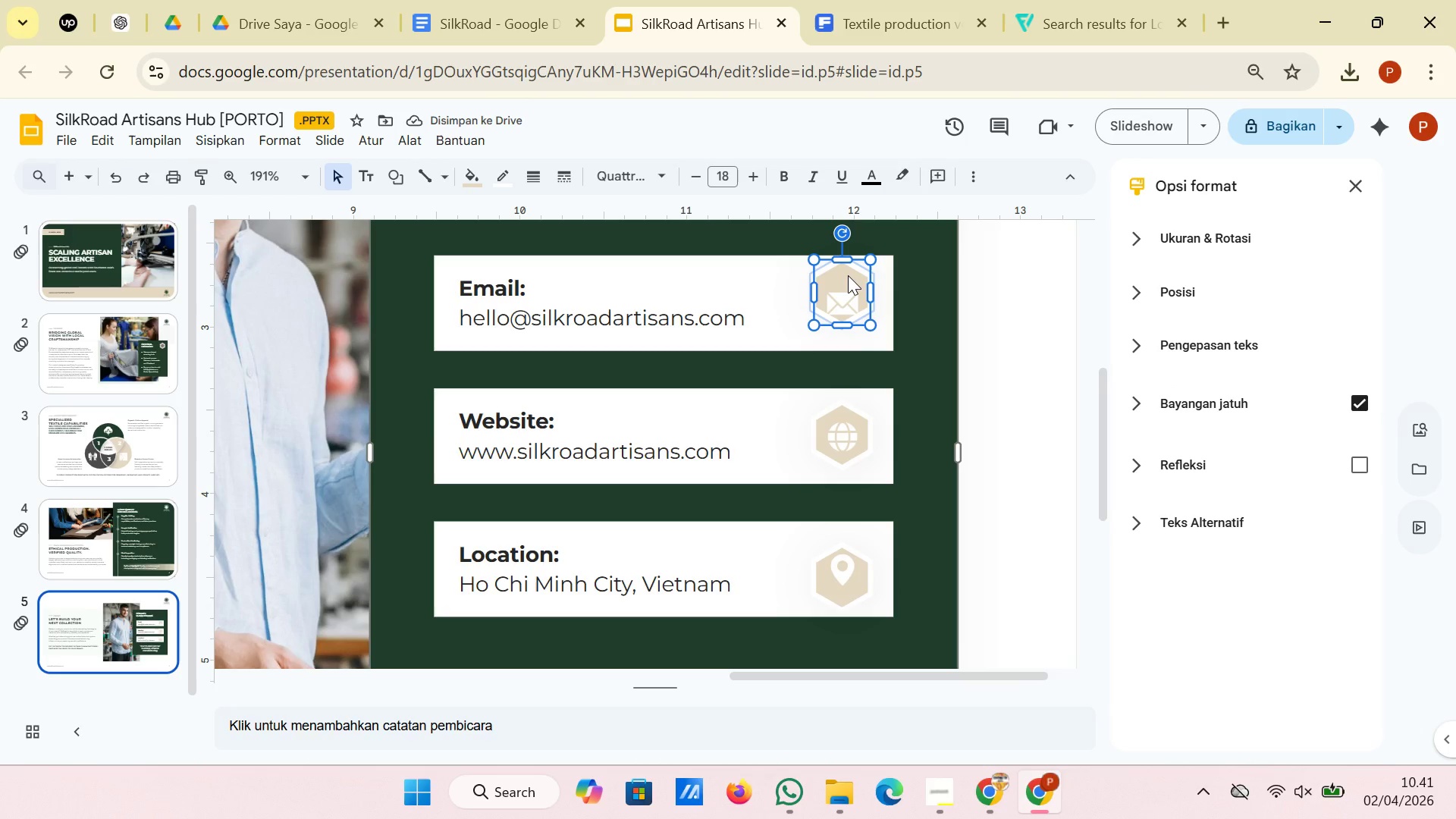 
left_click_drag(start_coordinate=[848, 275], to_coordinate=[848, 286])
 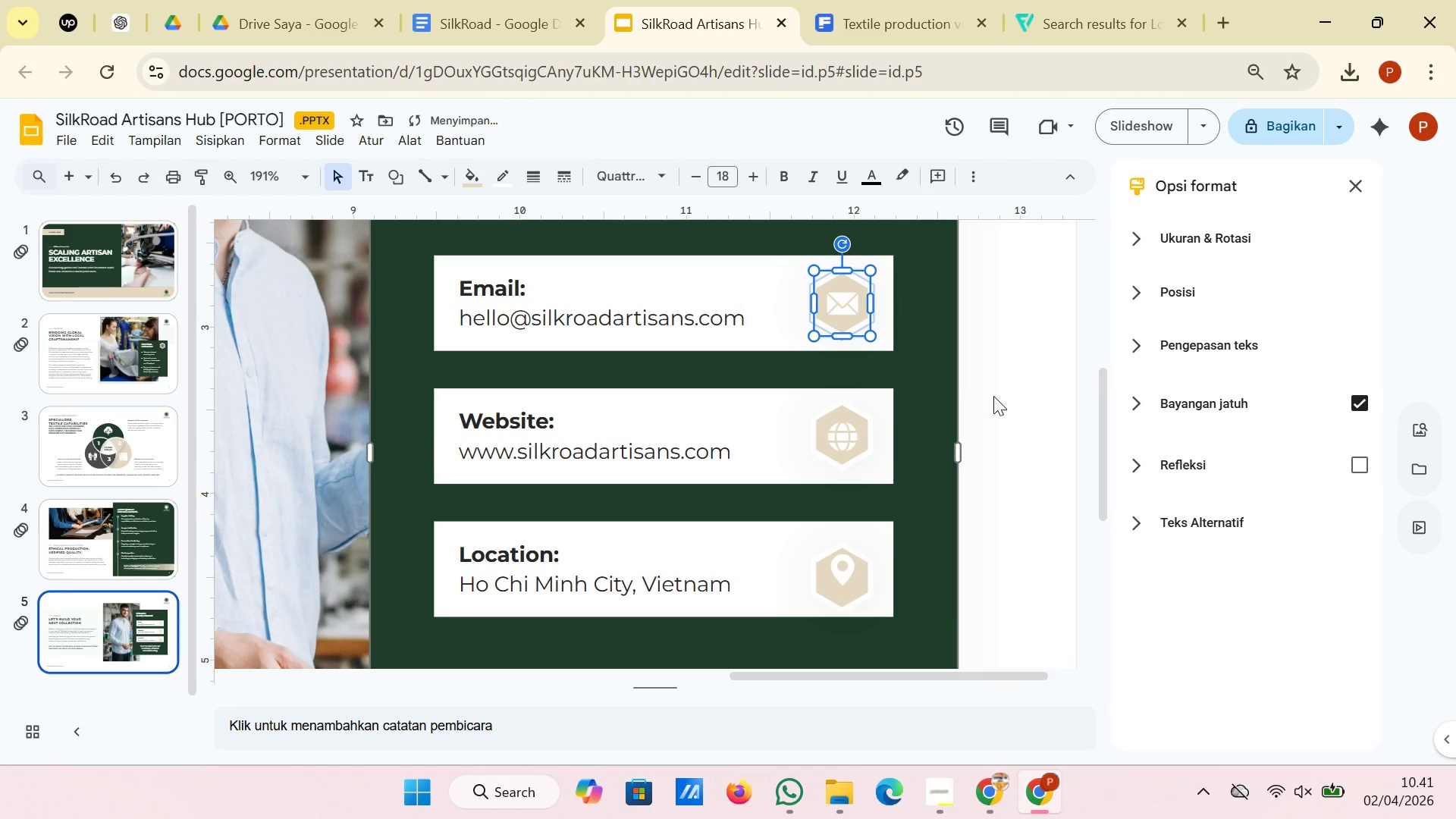 
left_click([996, 396])
 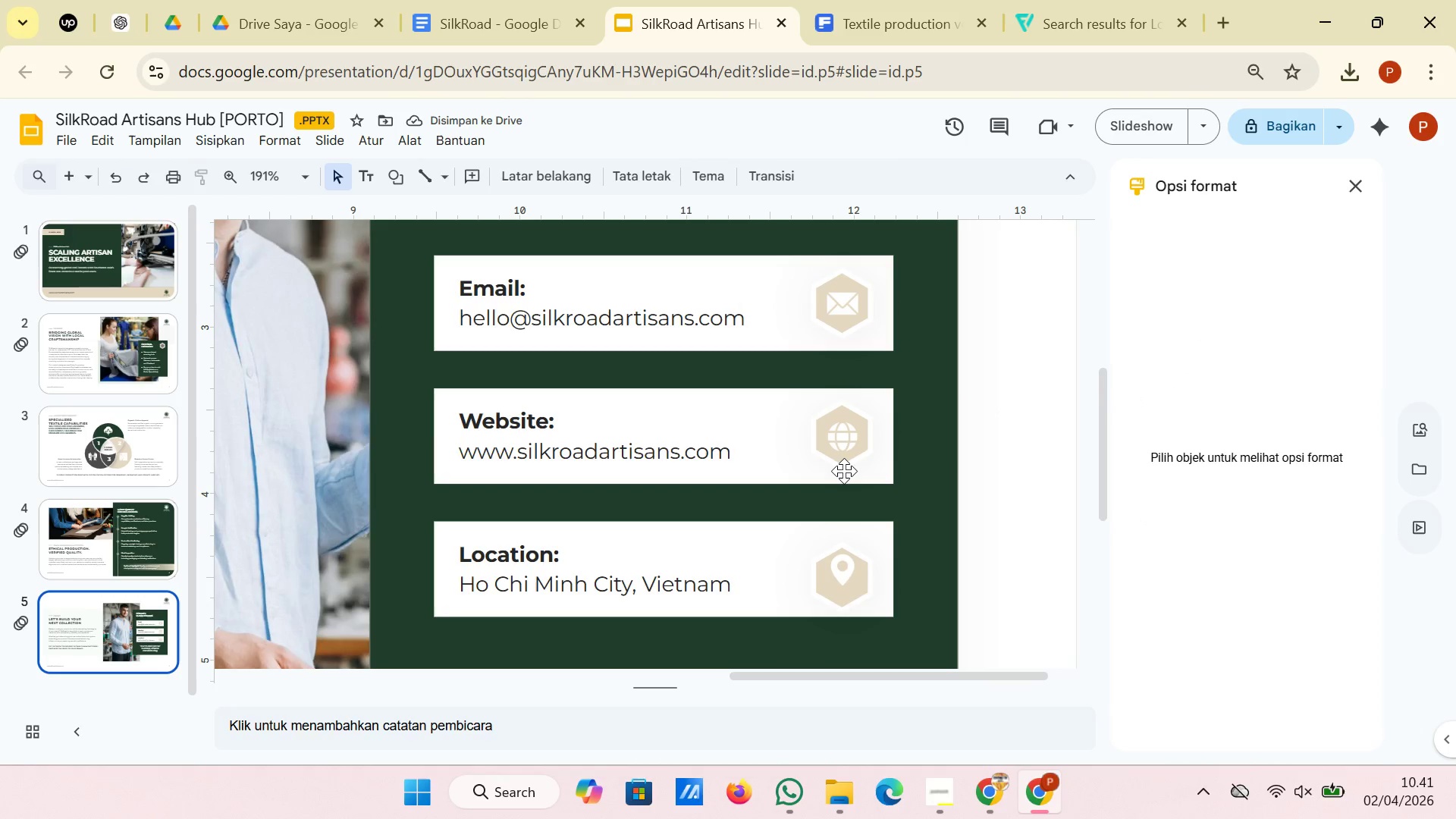 
double_click([849, 457])
 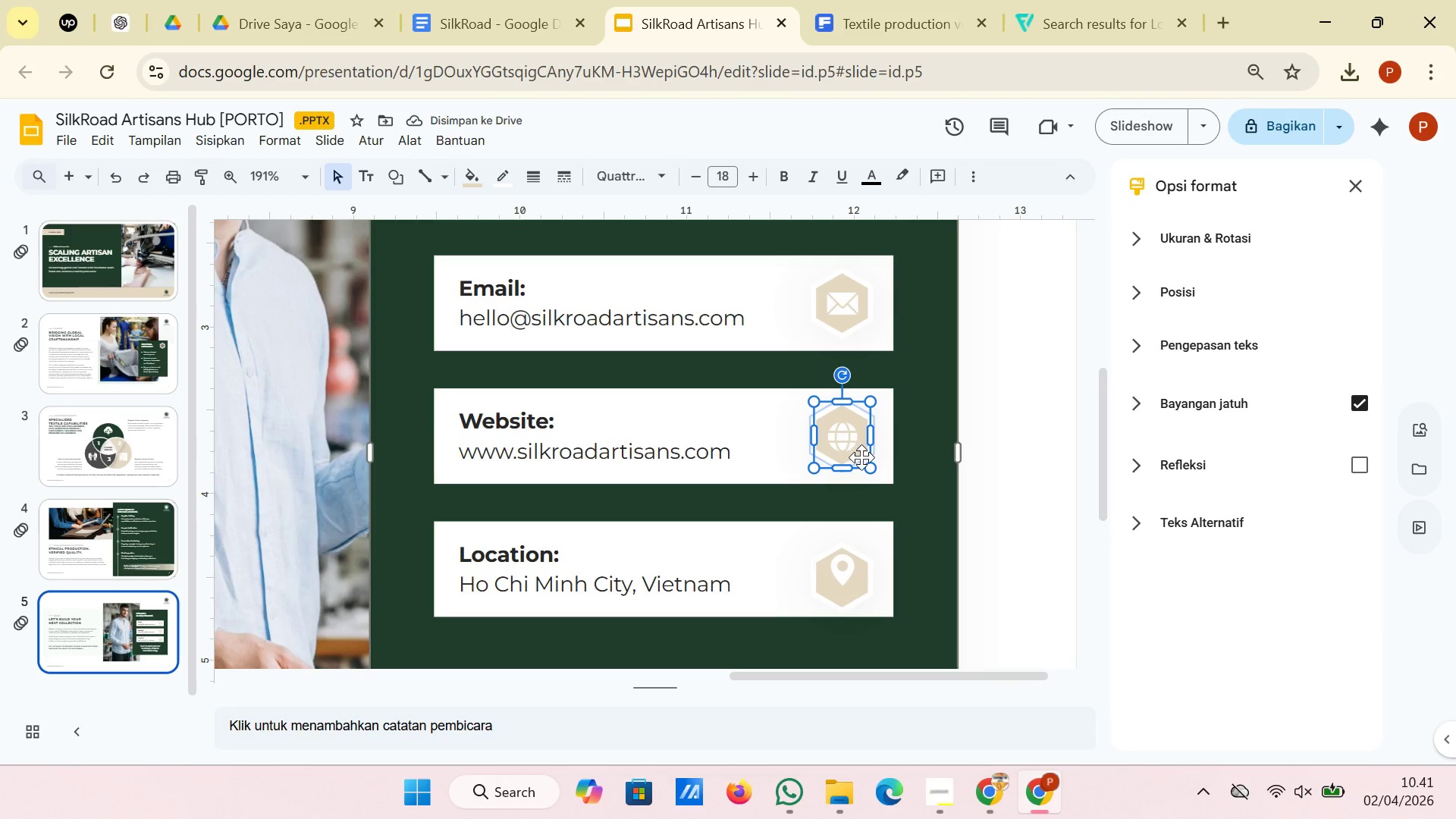 
left_click_drag(start_coordinate=[861, 457], to_coordinate=[861, 462])
 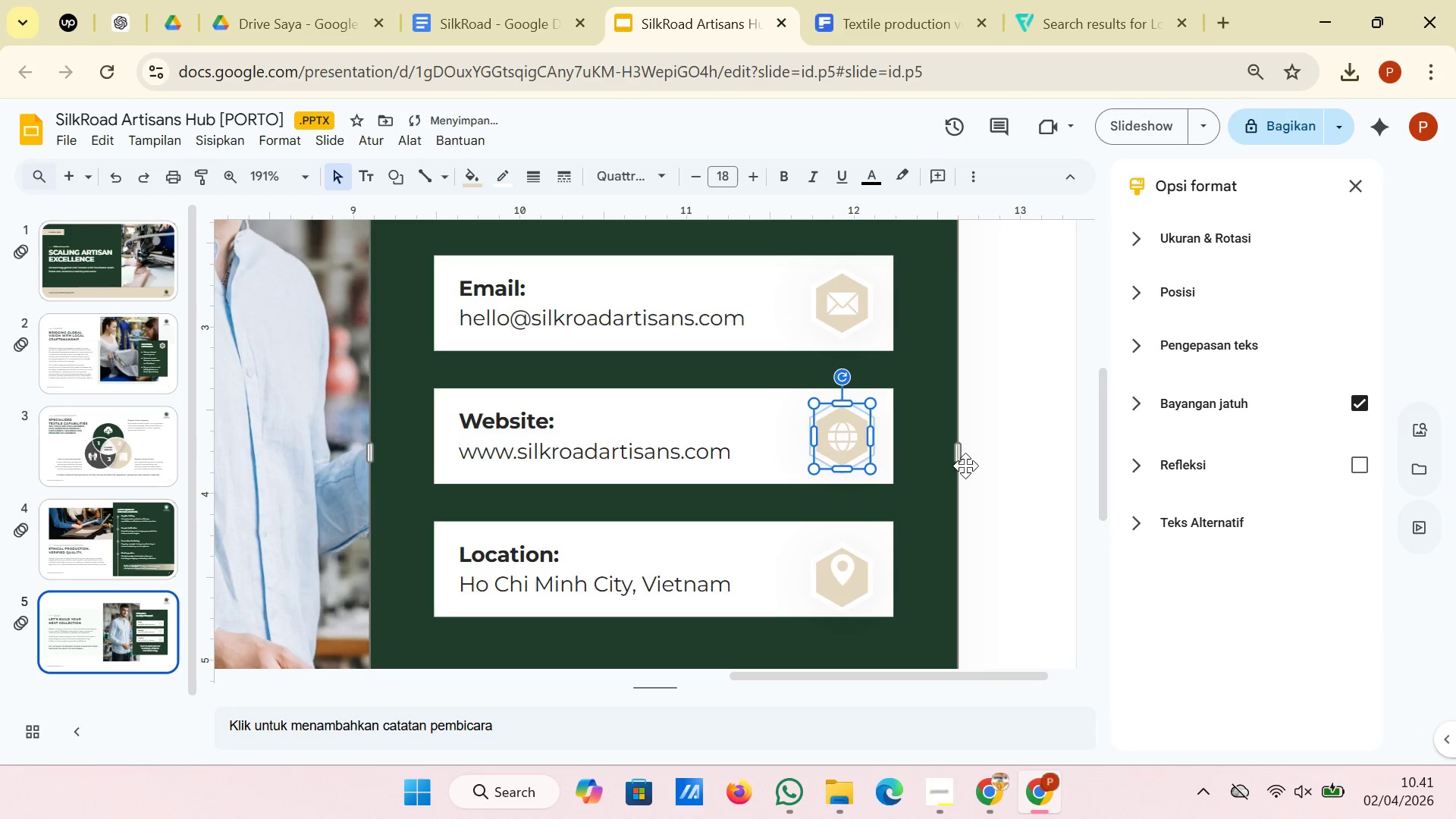 
left_click([982, 501])
 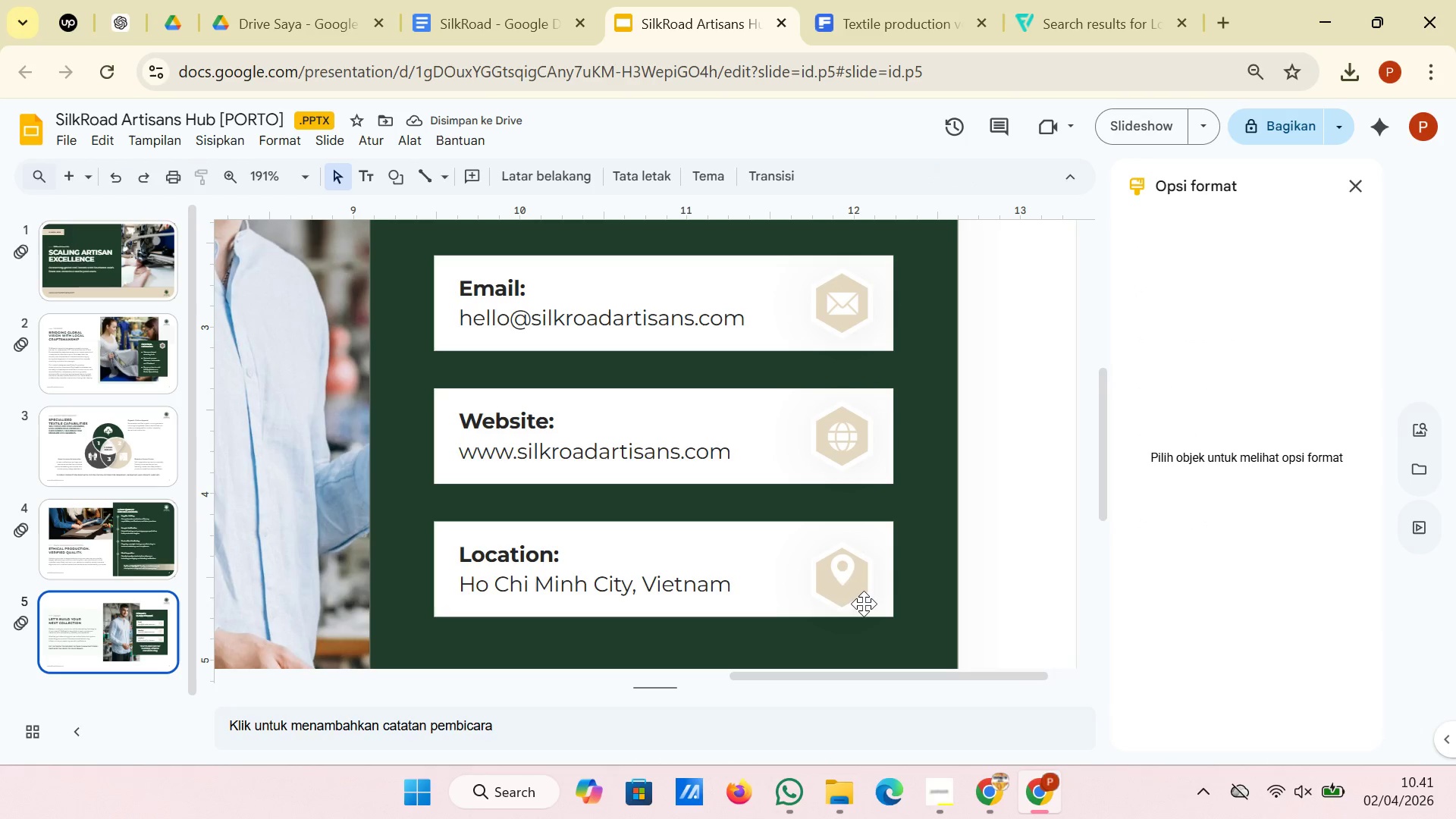 
left_click([850, 595])
 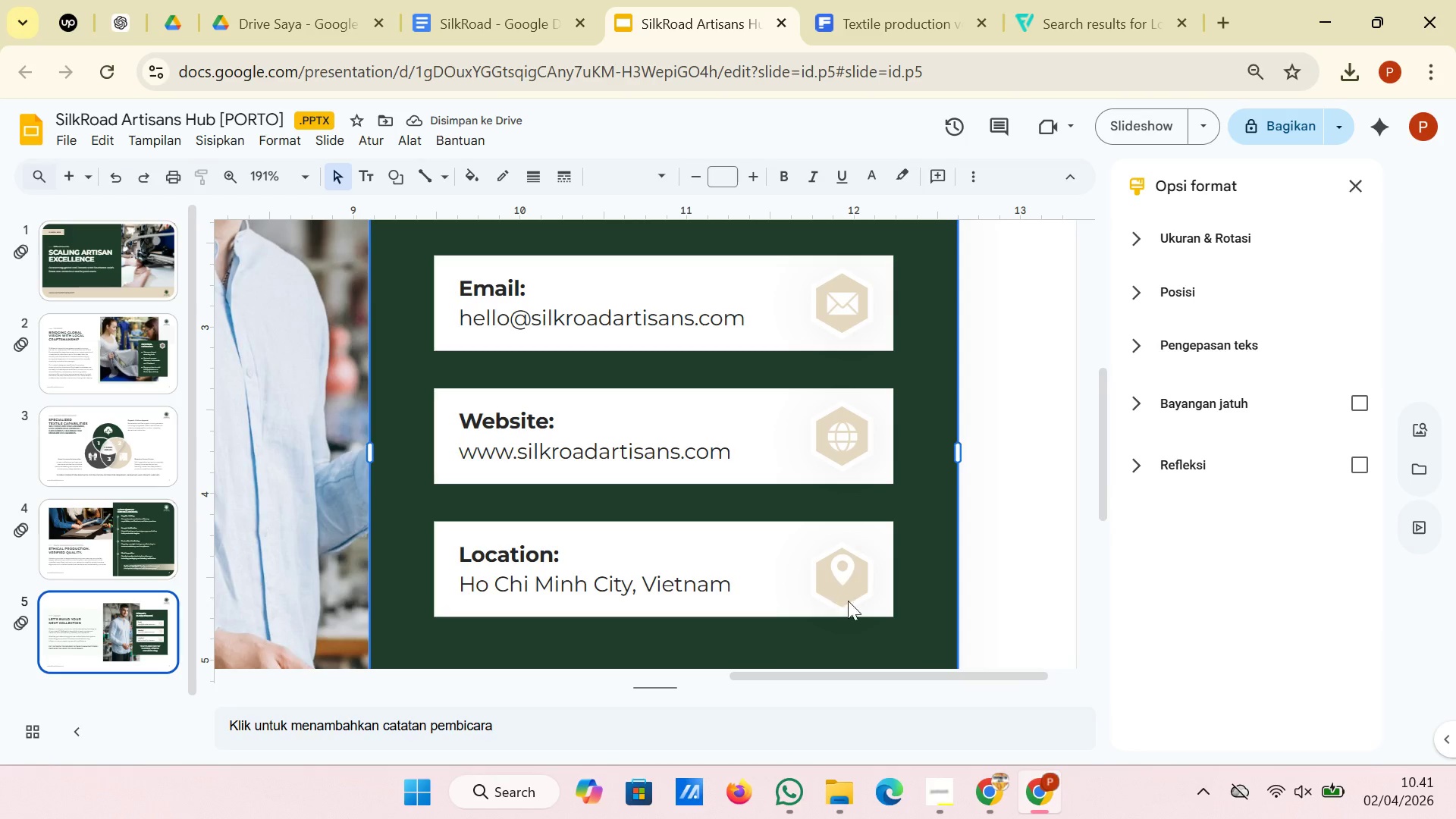 
left_click([848, 601])
 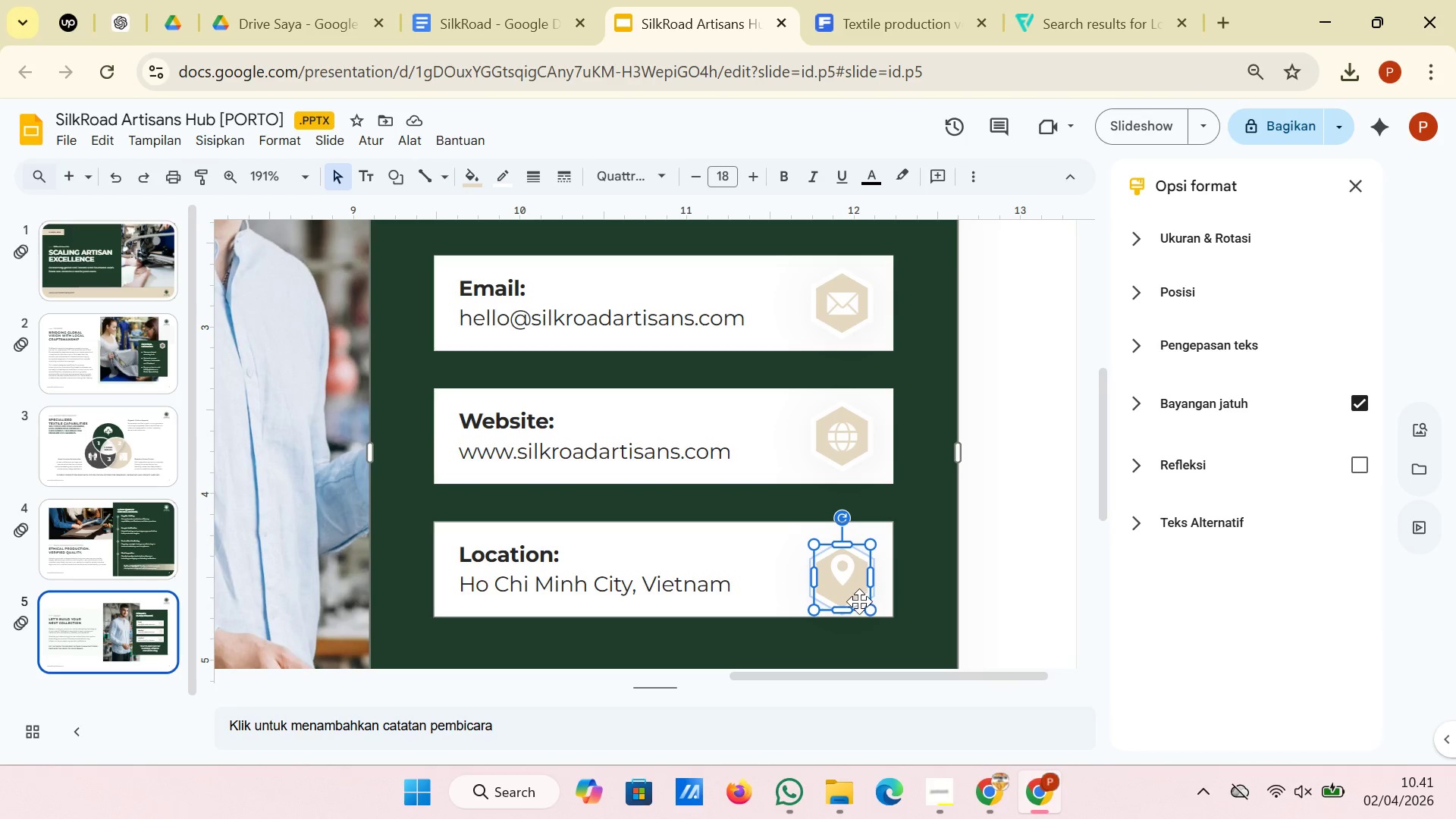 
left_click_drag(start_coordinate=[858, 601], to_coordinate=[858, 593])
 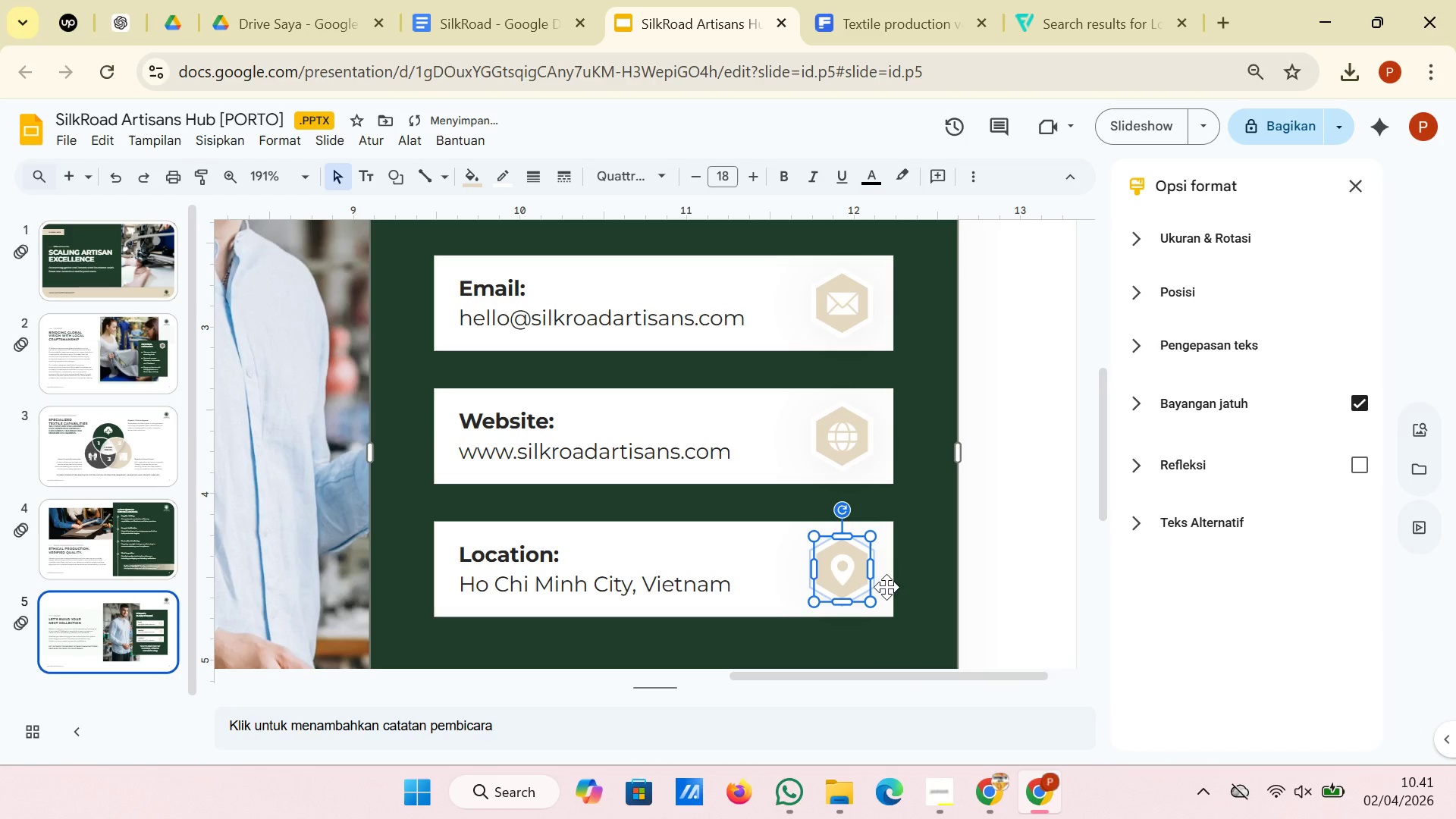 
left_click([999, 546])
 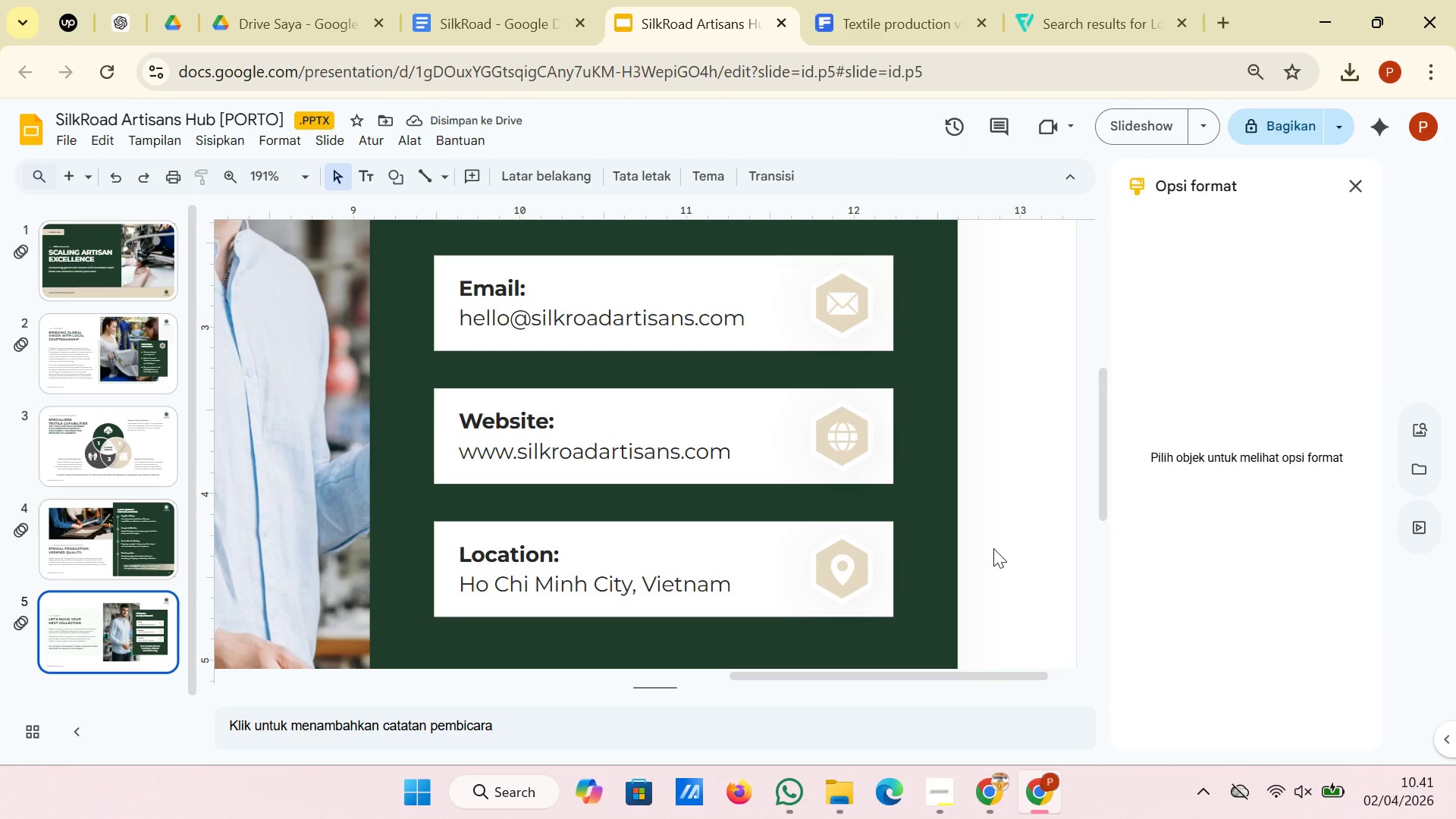 
hold_key(key=ControlLeft, duration=4.38)
scroll: coordinate [993, 548], scroll_direction: down, amount: 2.0
 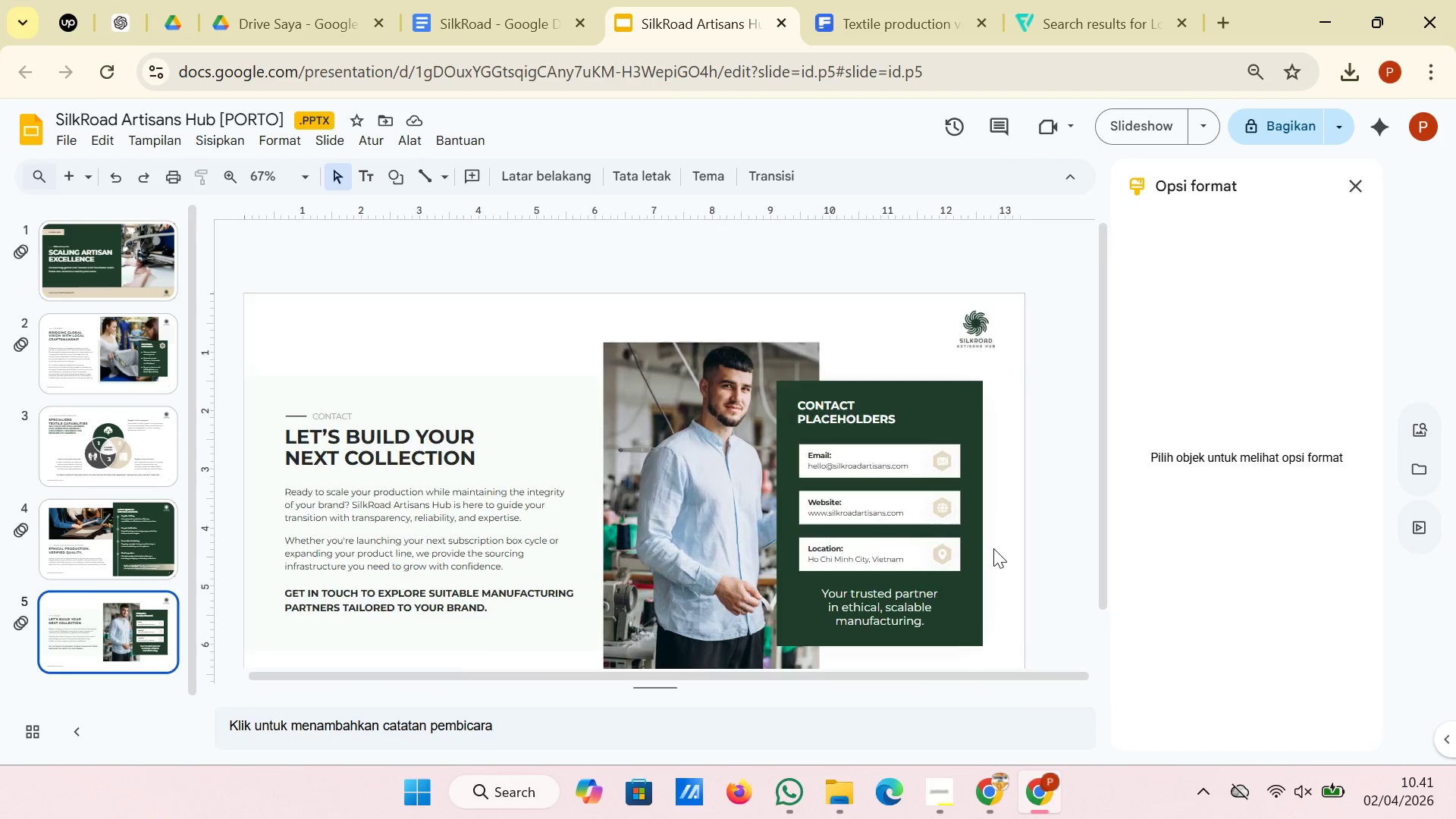 
scroll: coordinate [993, 548], scroll_direction: up, amount: 1.0
 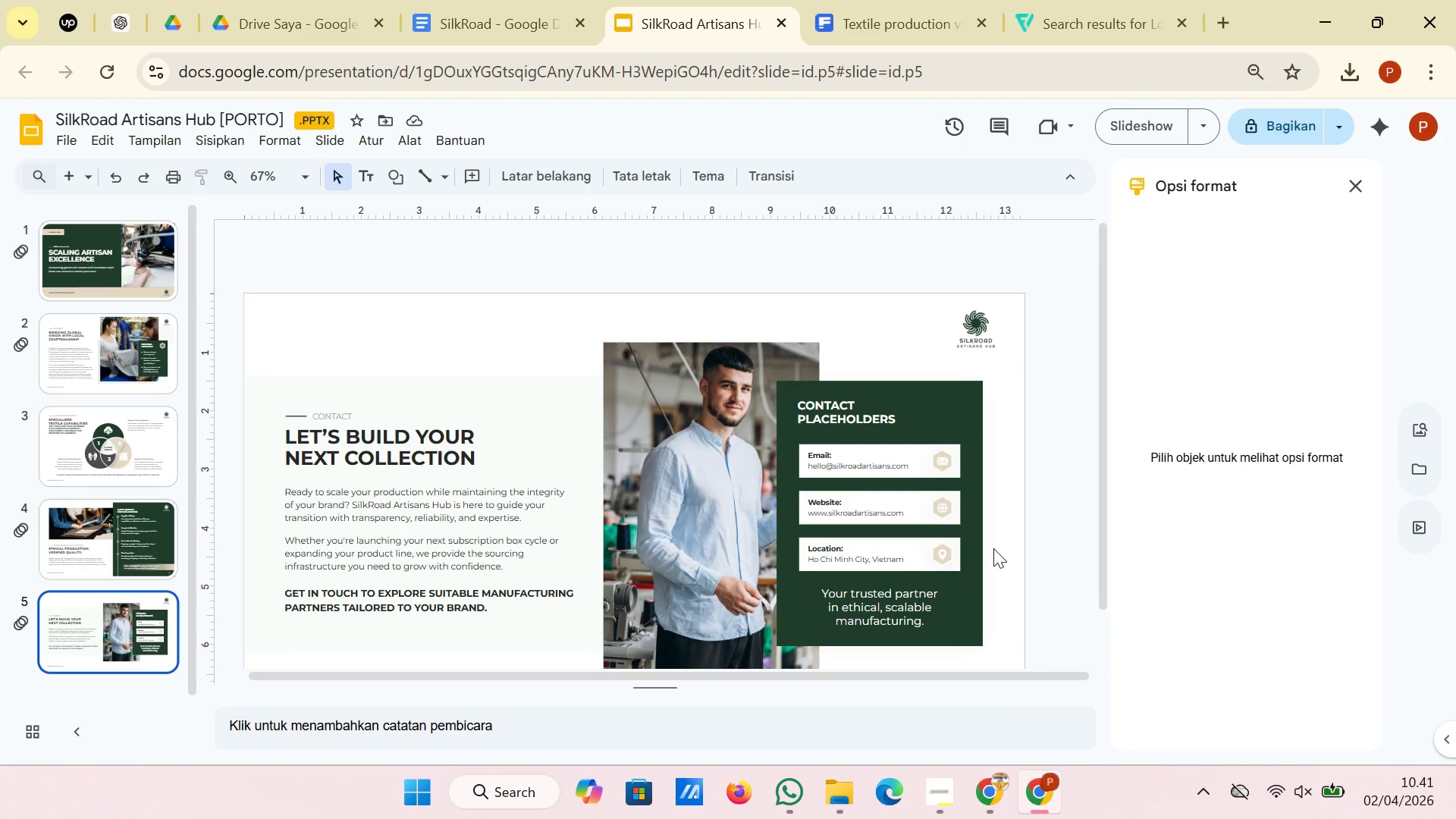 
scroll: coordinate [993, 548], scroll_direction: down, amount: 1.0
 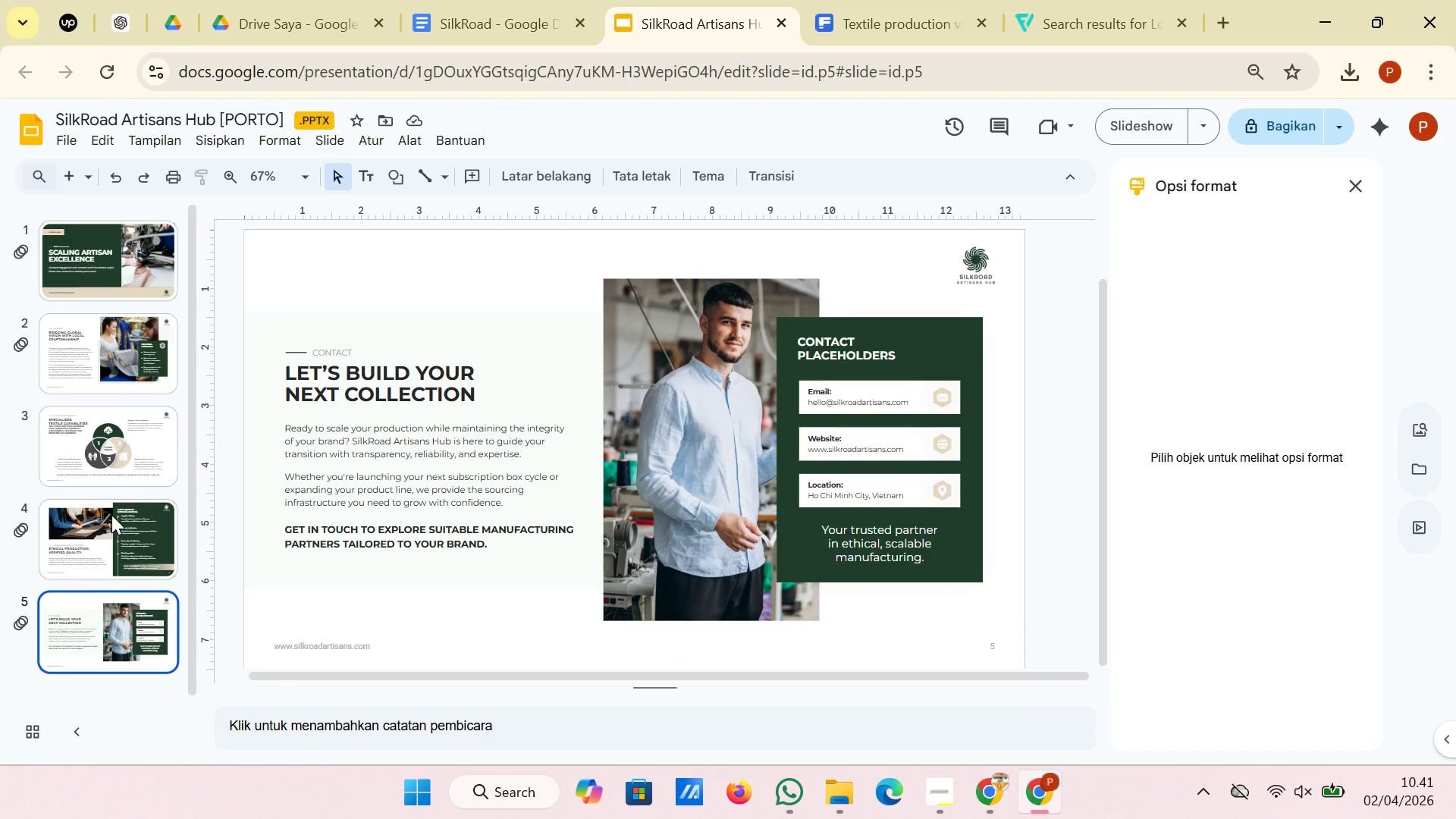 
left_click([114, 542])
 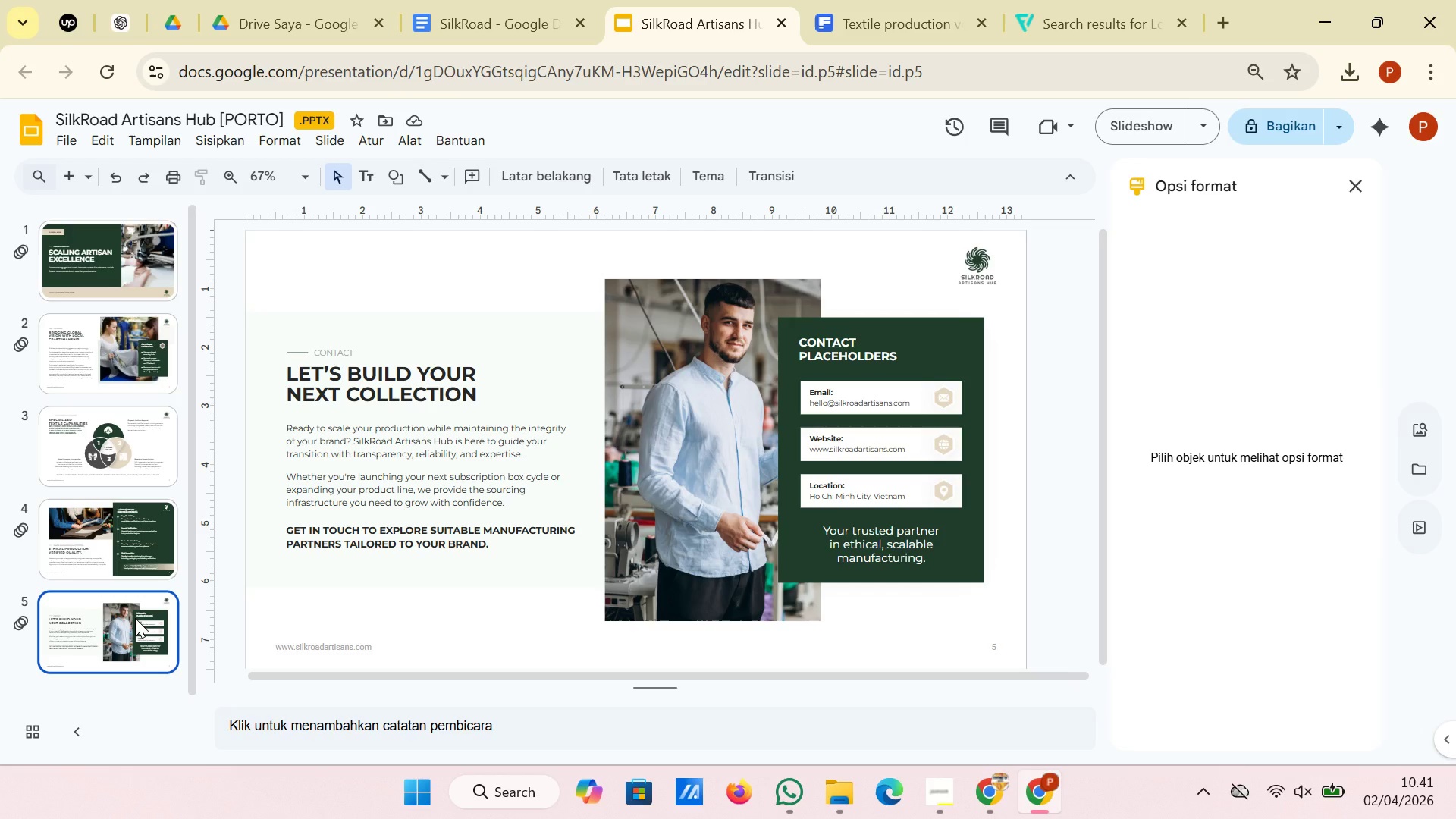 
scroll: coordinate [135, 618], scroll_direction: up, amount: 5.0
 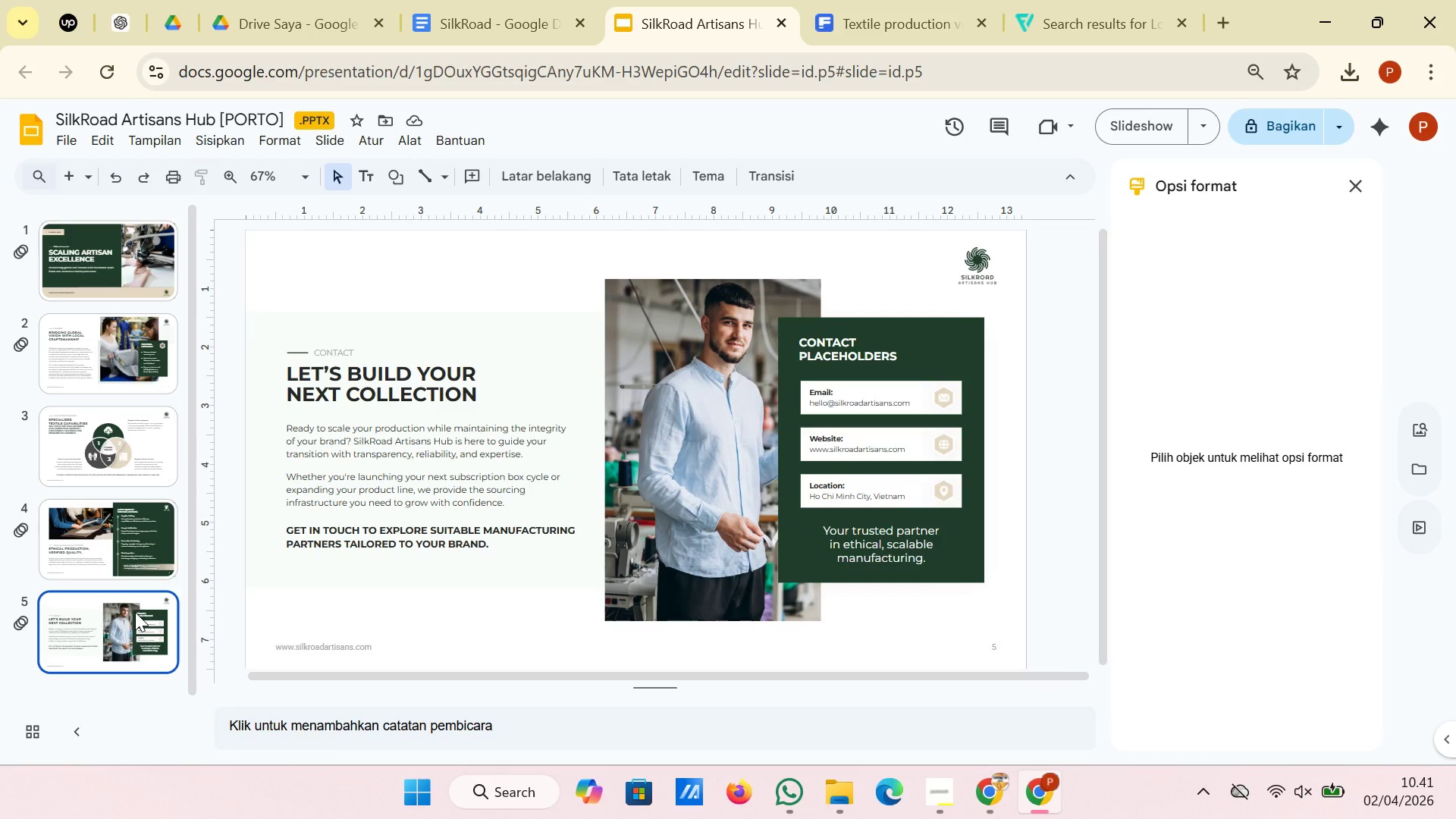 
left_click([140, 551])
 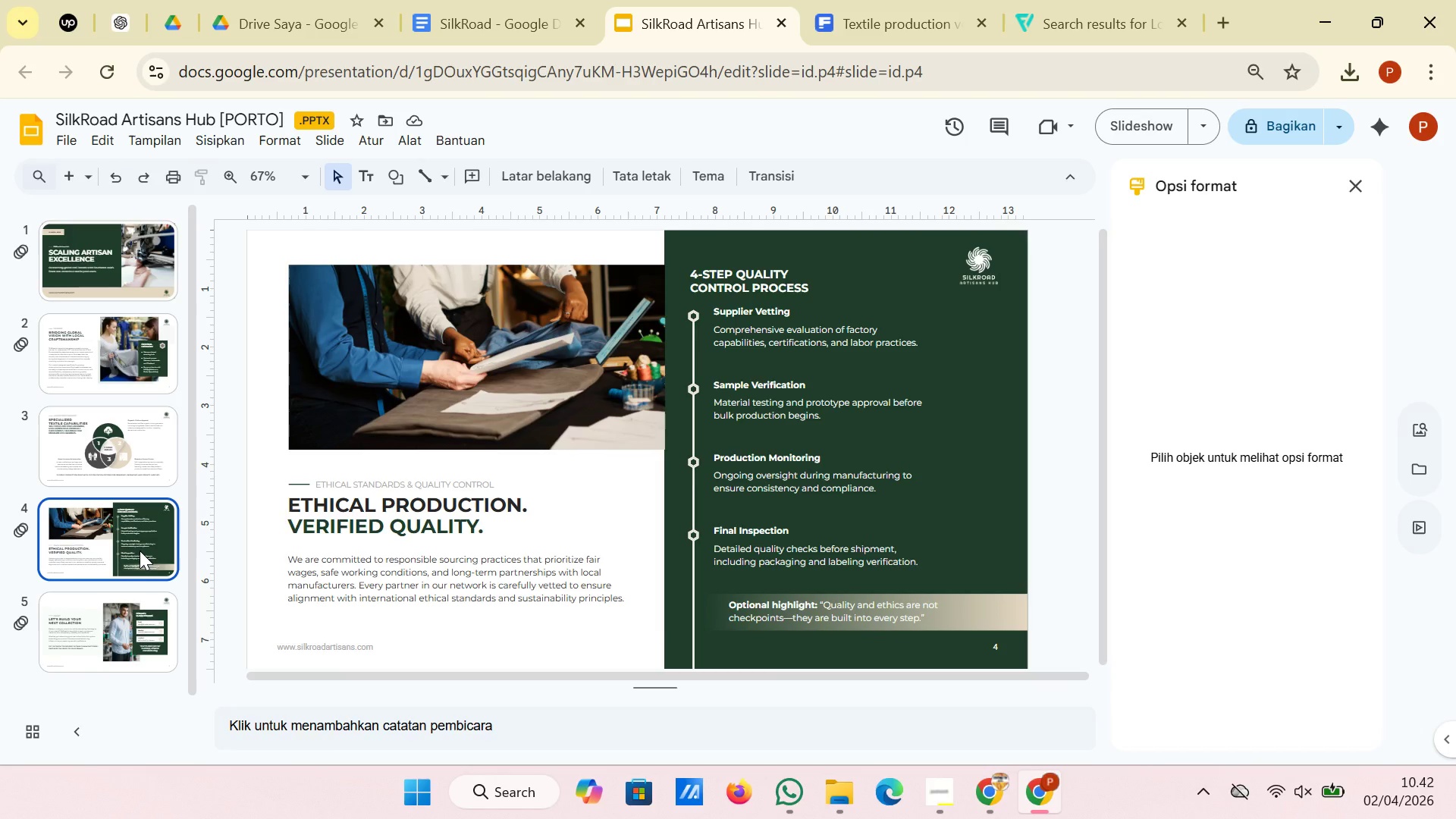 
wait(6.66)
 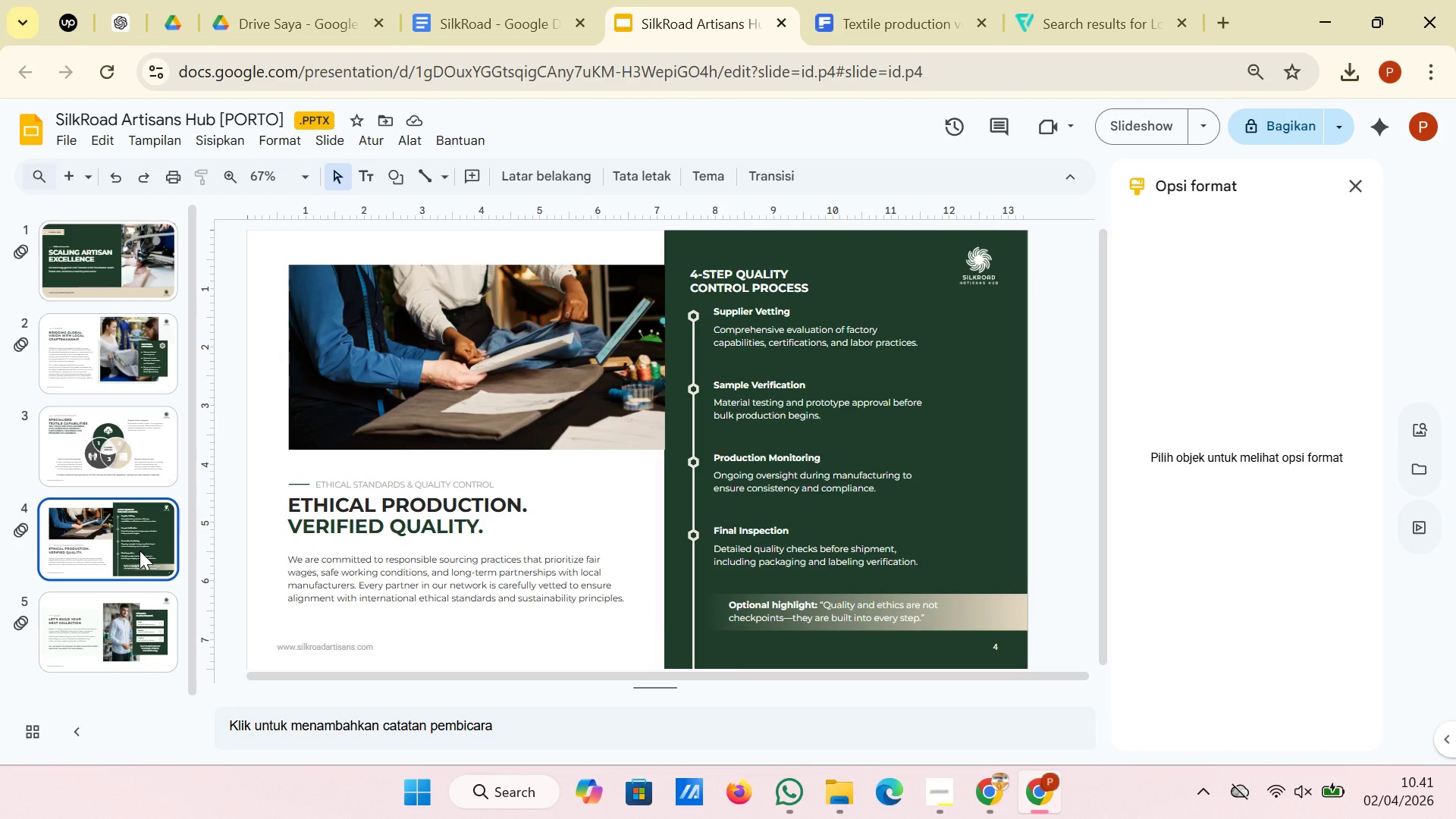 
left_click([130, 460])
 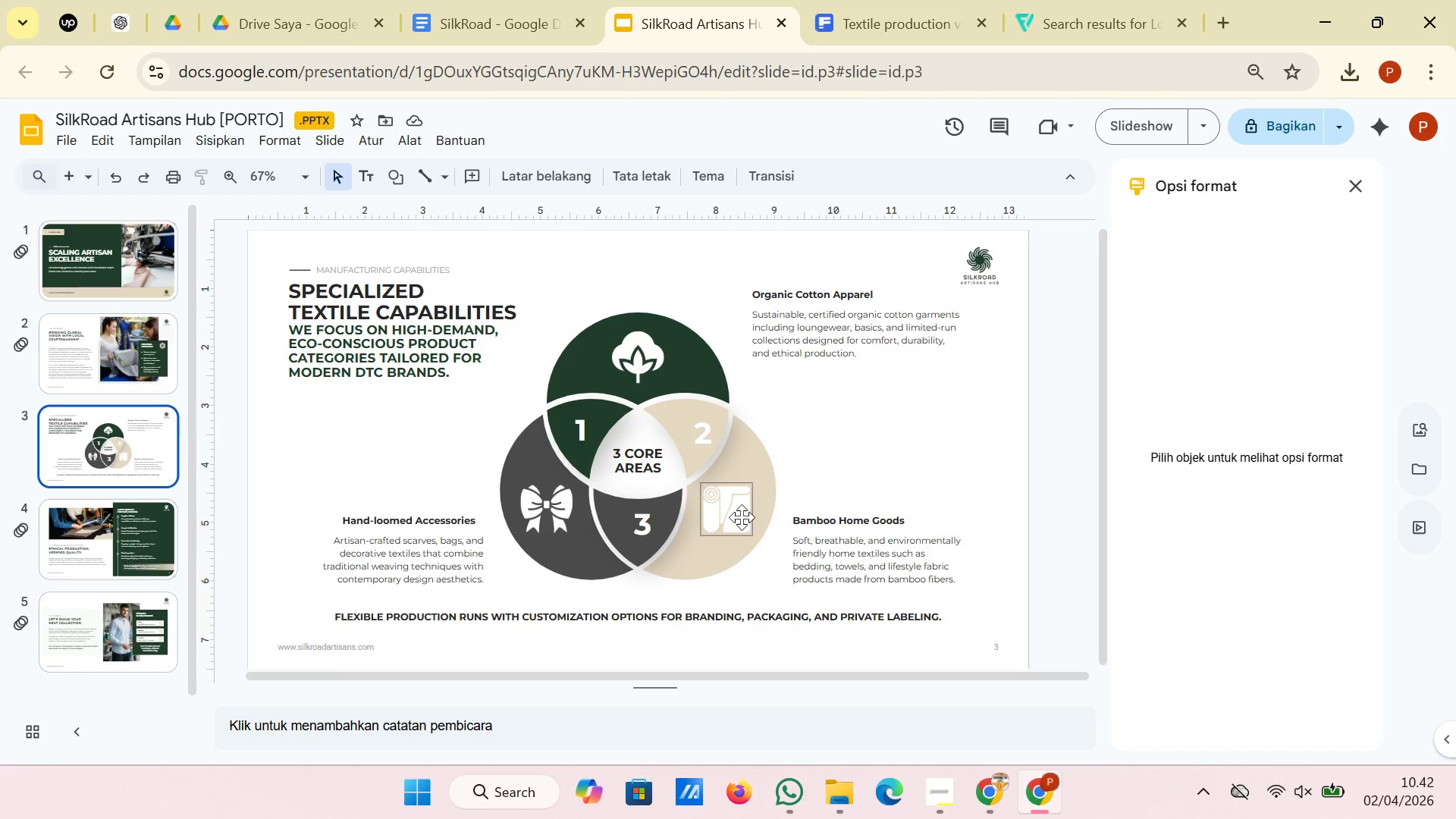 
wait(5.05)
 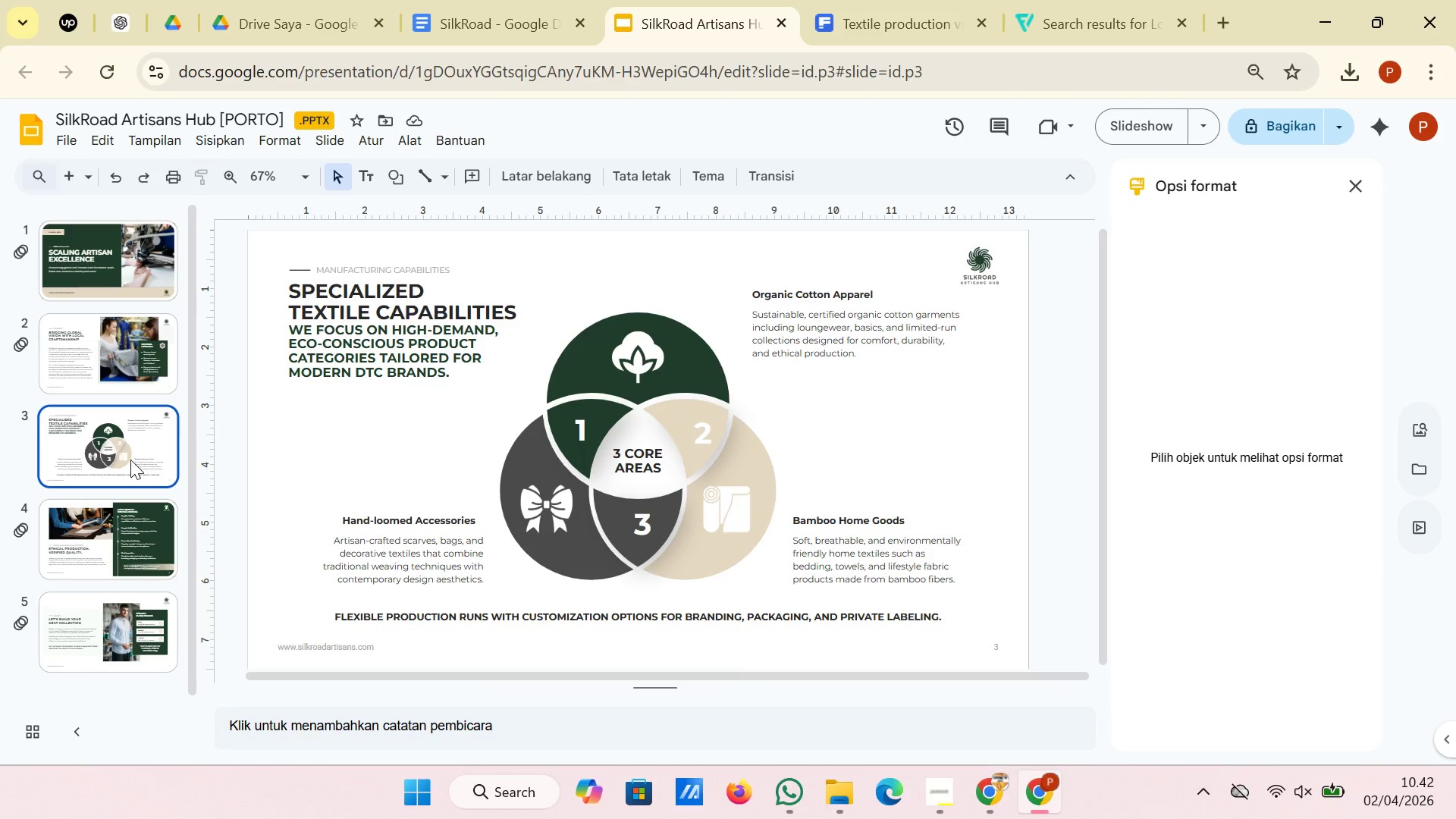 
scroll: coordinate [1277, 464], scroll_direction: down, amount: 4.0
 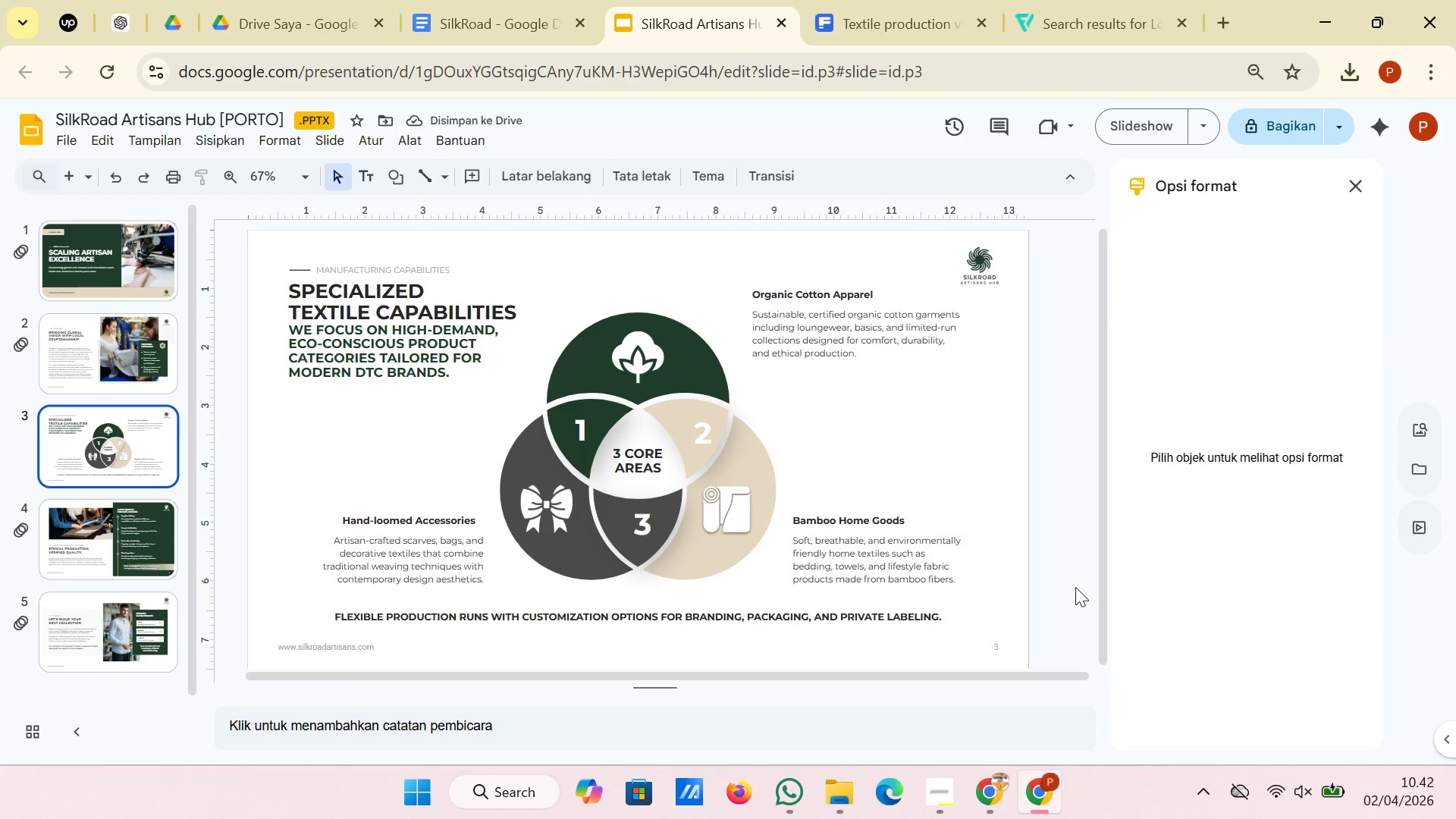 
left_click([710, 522])
 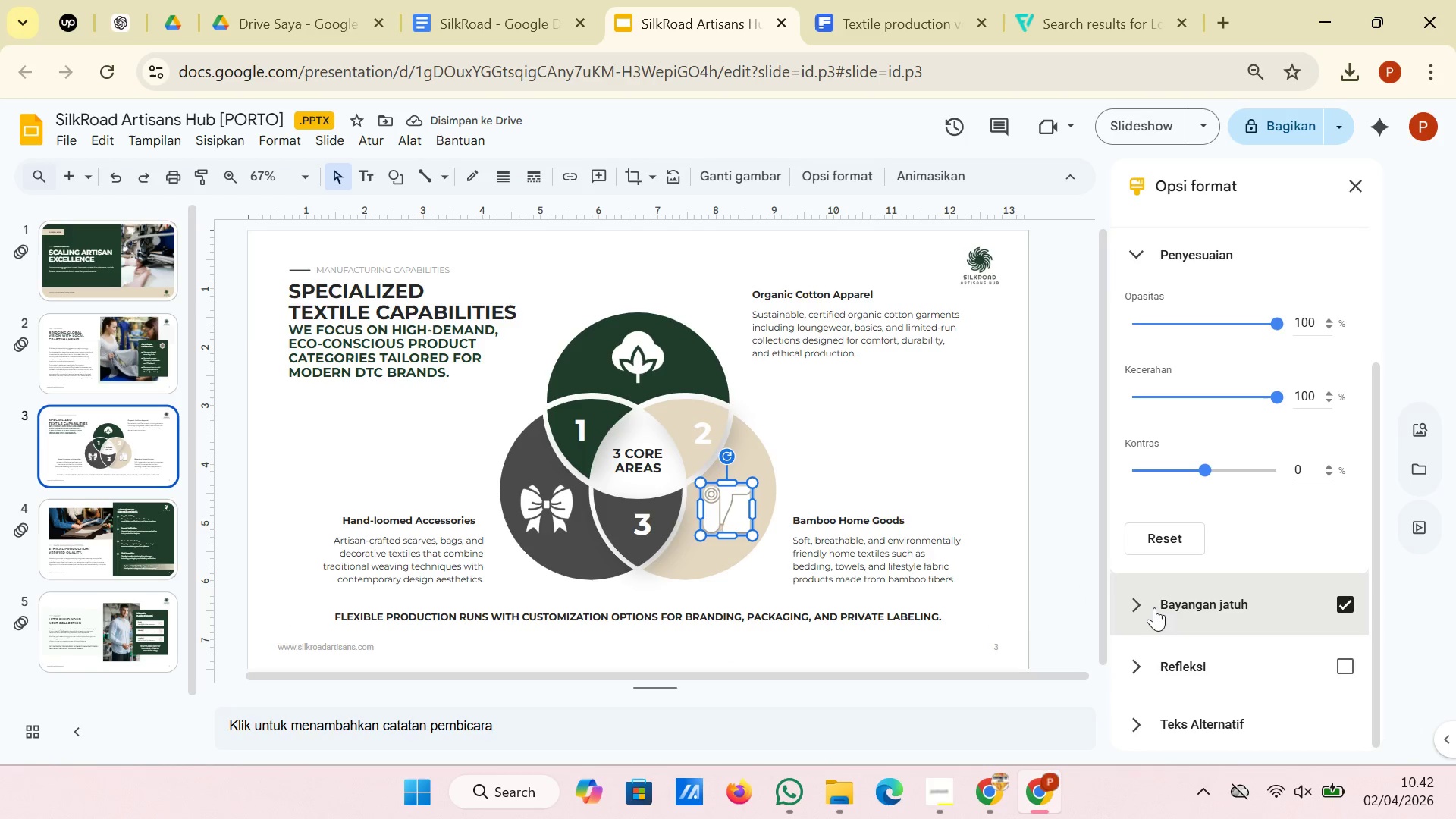 
left_click([1152, 610])
 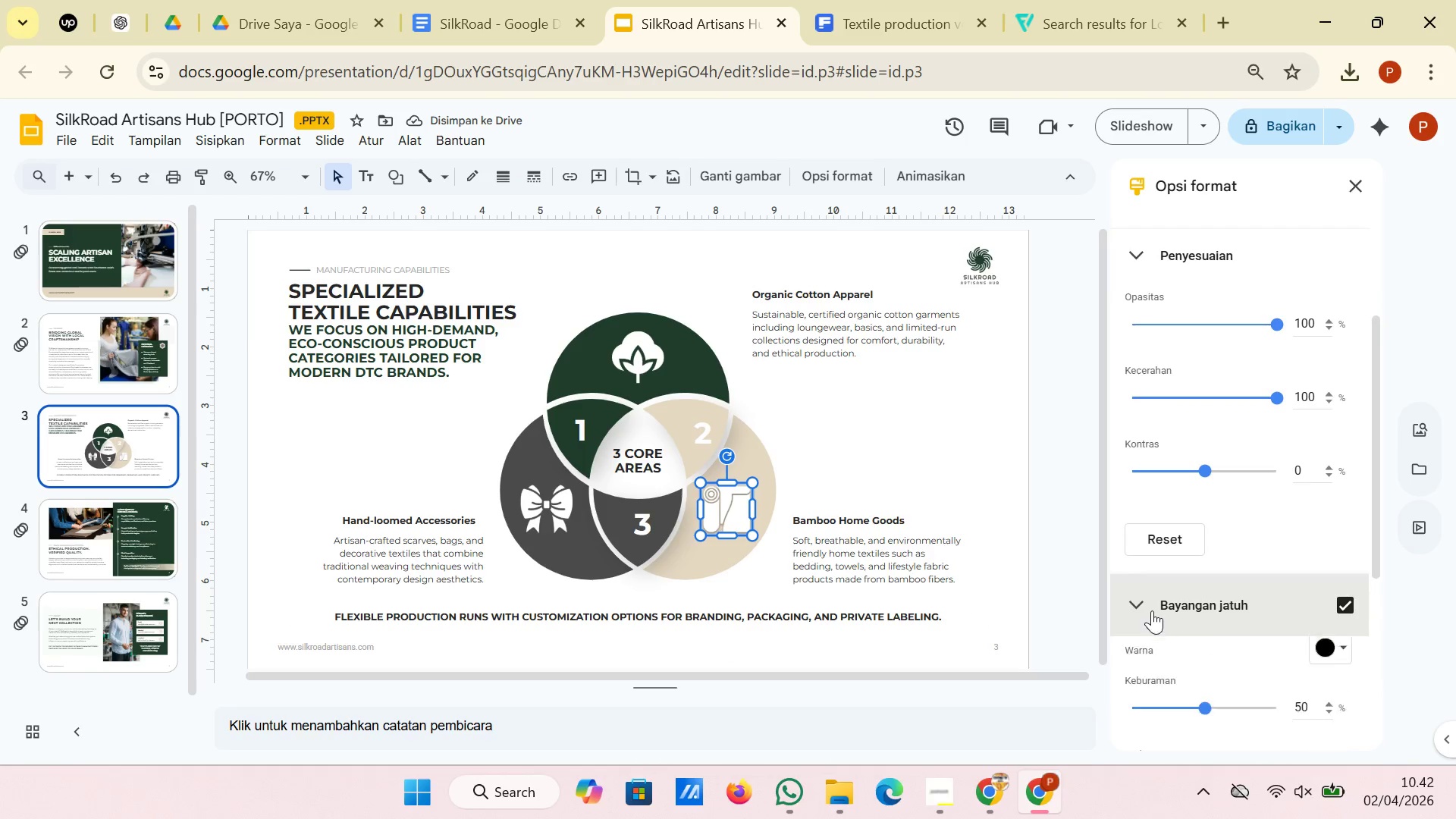 
scroll: coordinate [1187, 599], scroll_direction: down, amount: 3.0
 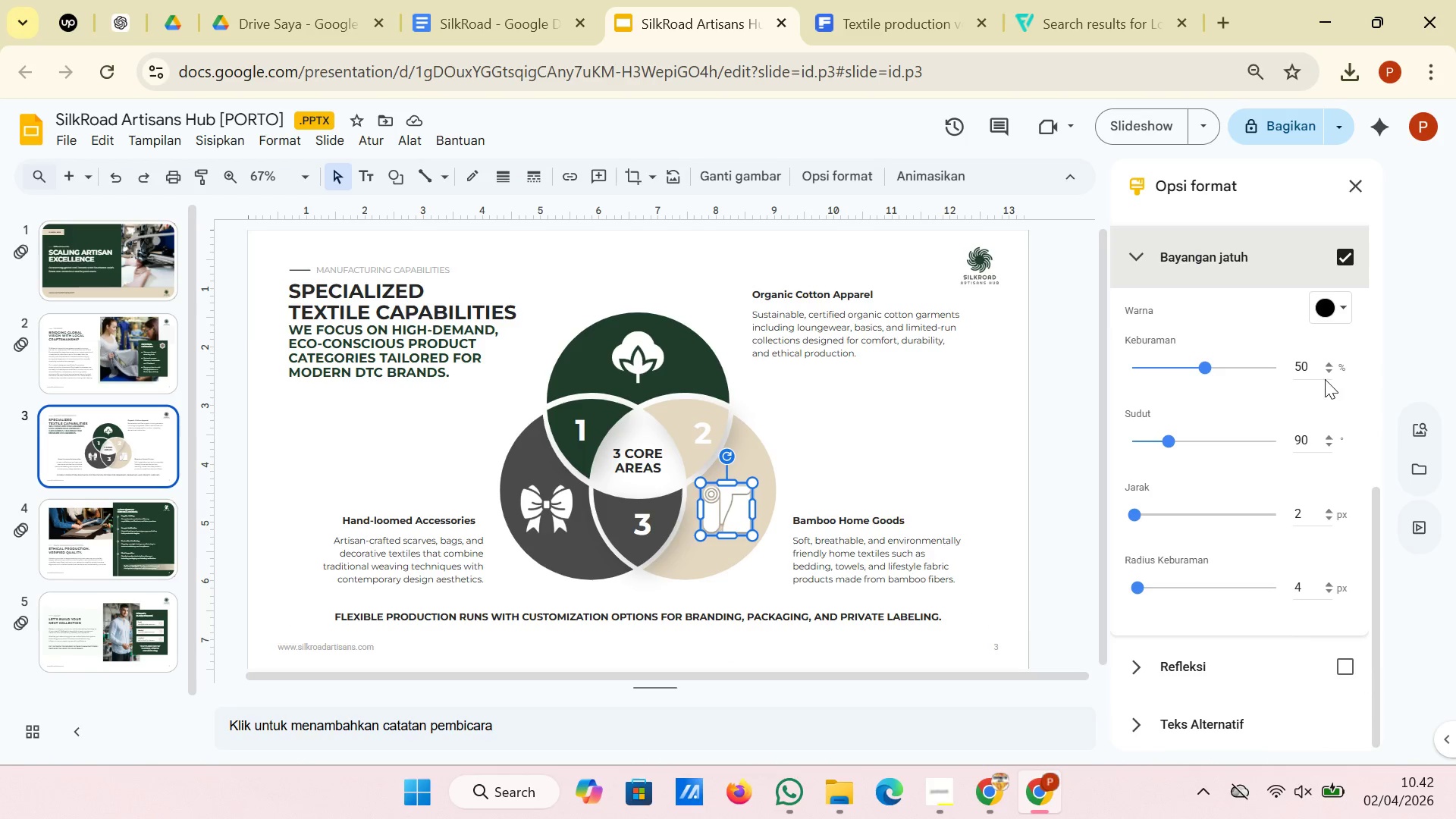 
left_click([1329, 369])
 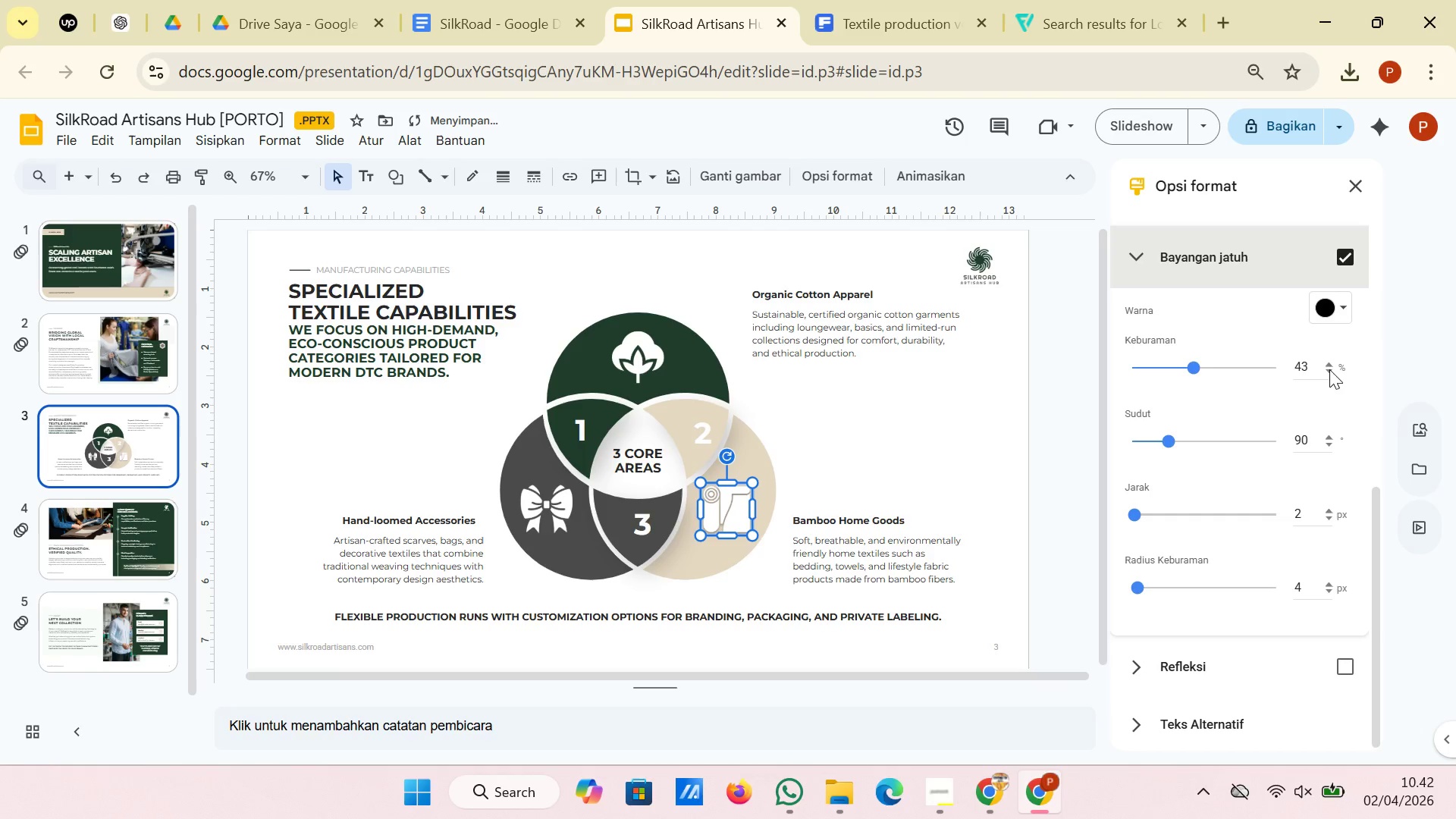 
double_click([1329, 369])
 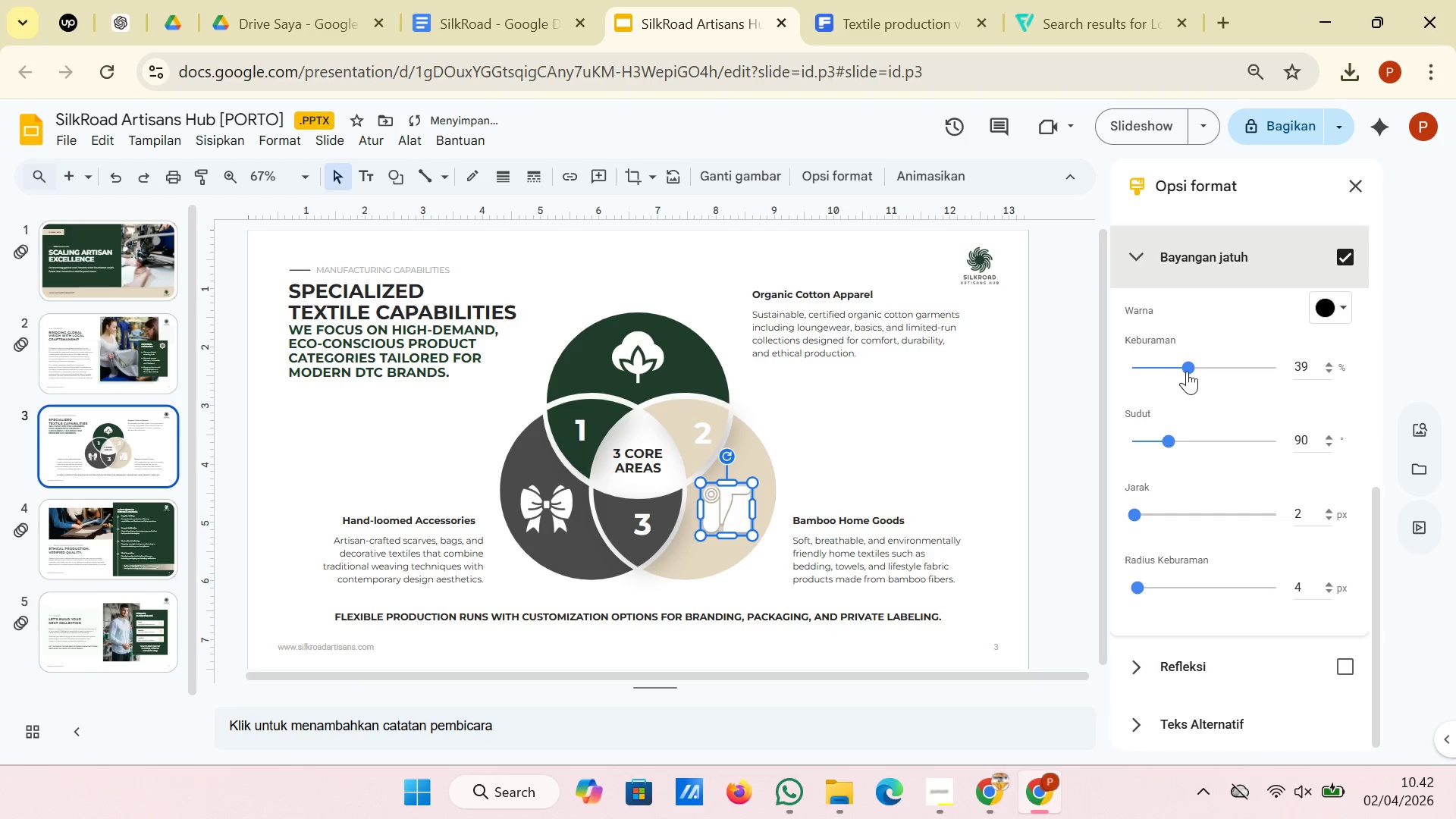 
left_click_drag(start_coordinate=[1187, 371], to_coordinate=[1156, 375])
 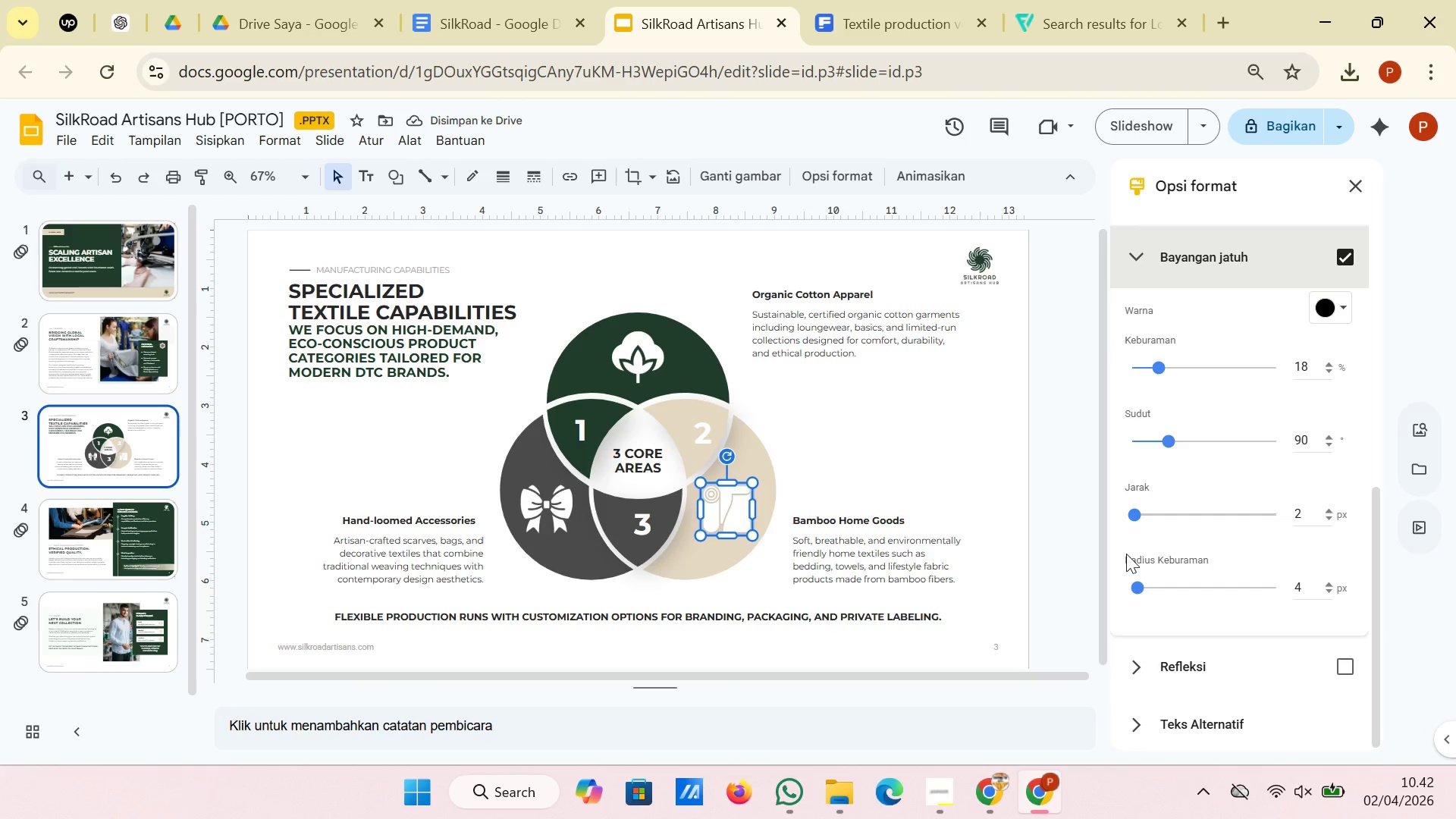 
left_click([1073, 549])
 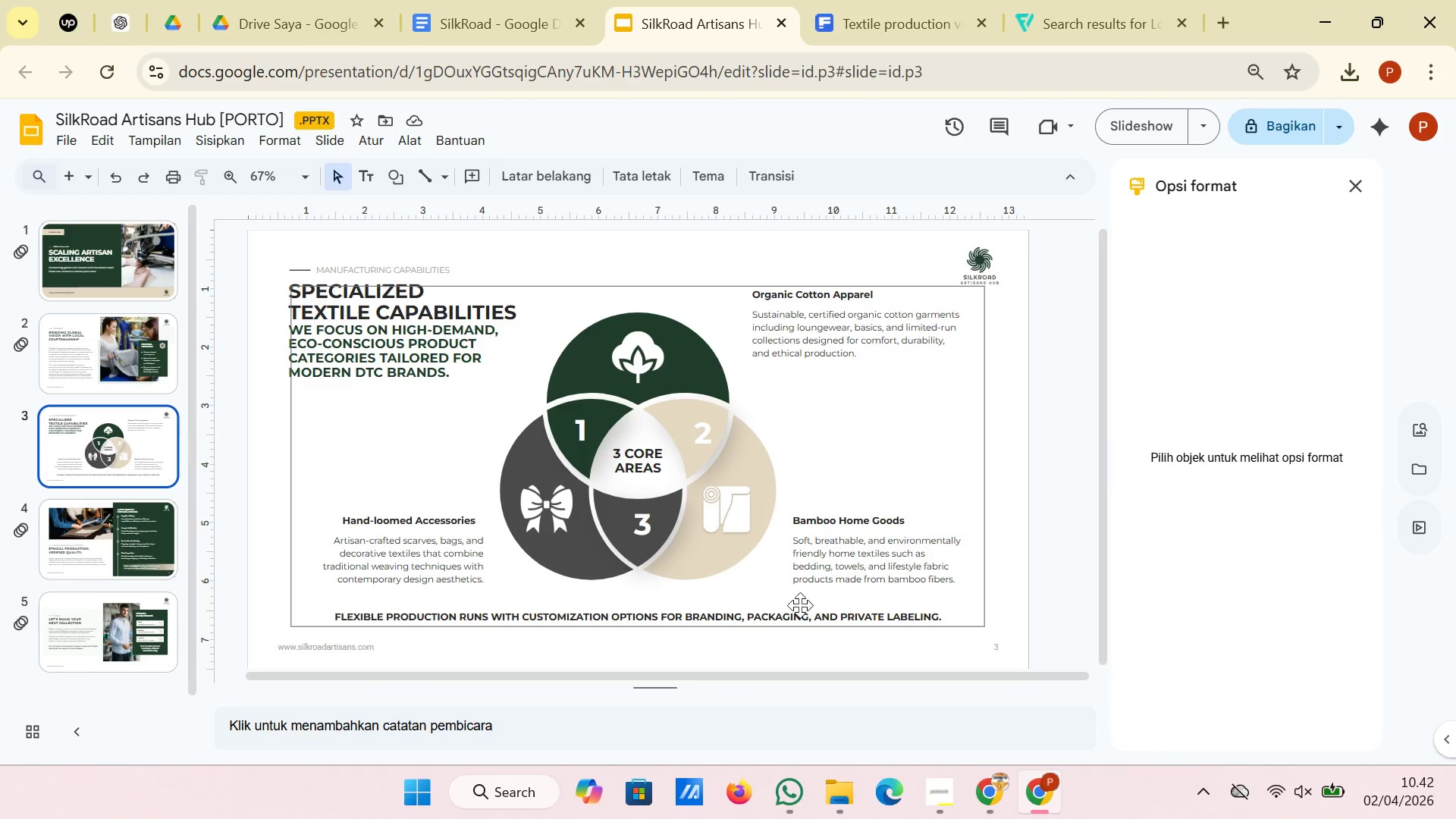 
wait(9.42)
 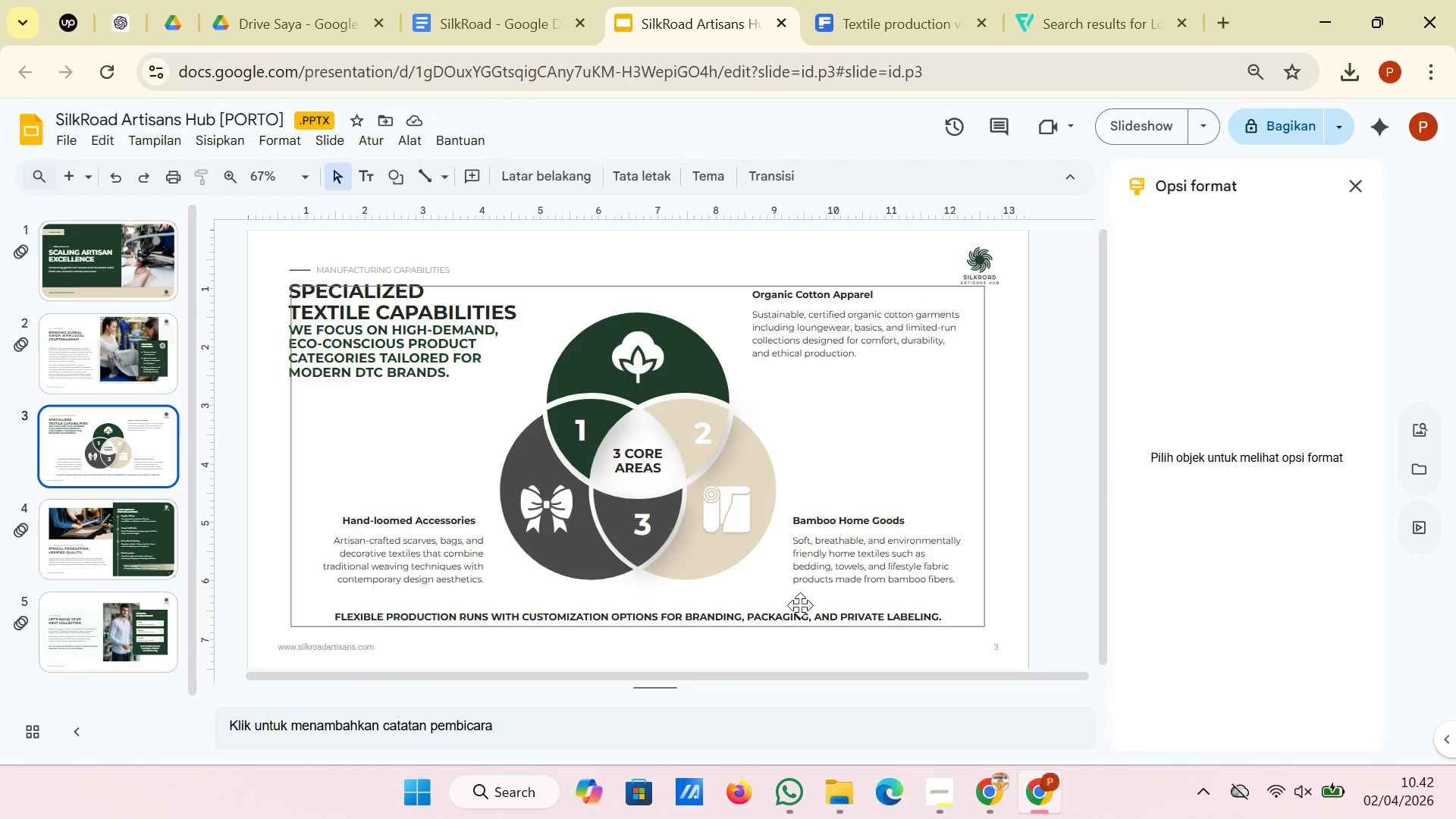 
scroll: coordinate [805, 515], scroll_direction: down, amount: 2.0
 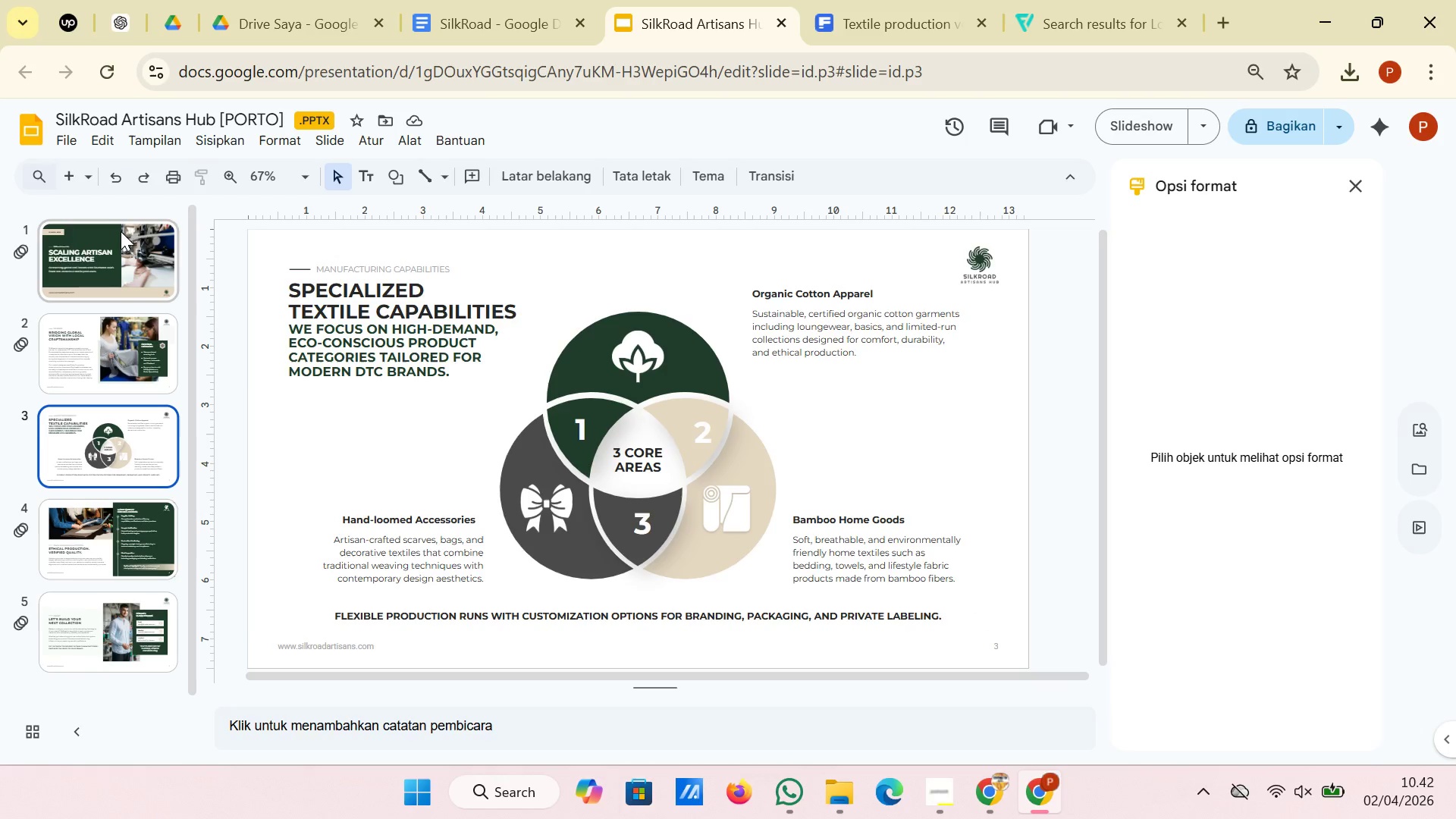 
left_click([121, 231])
 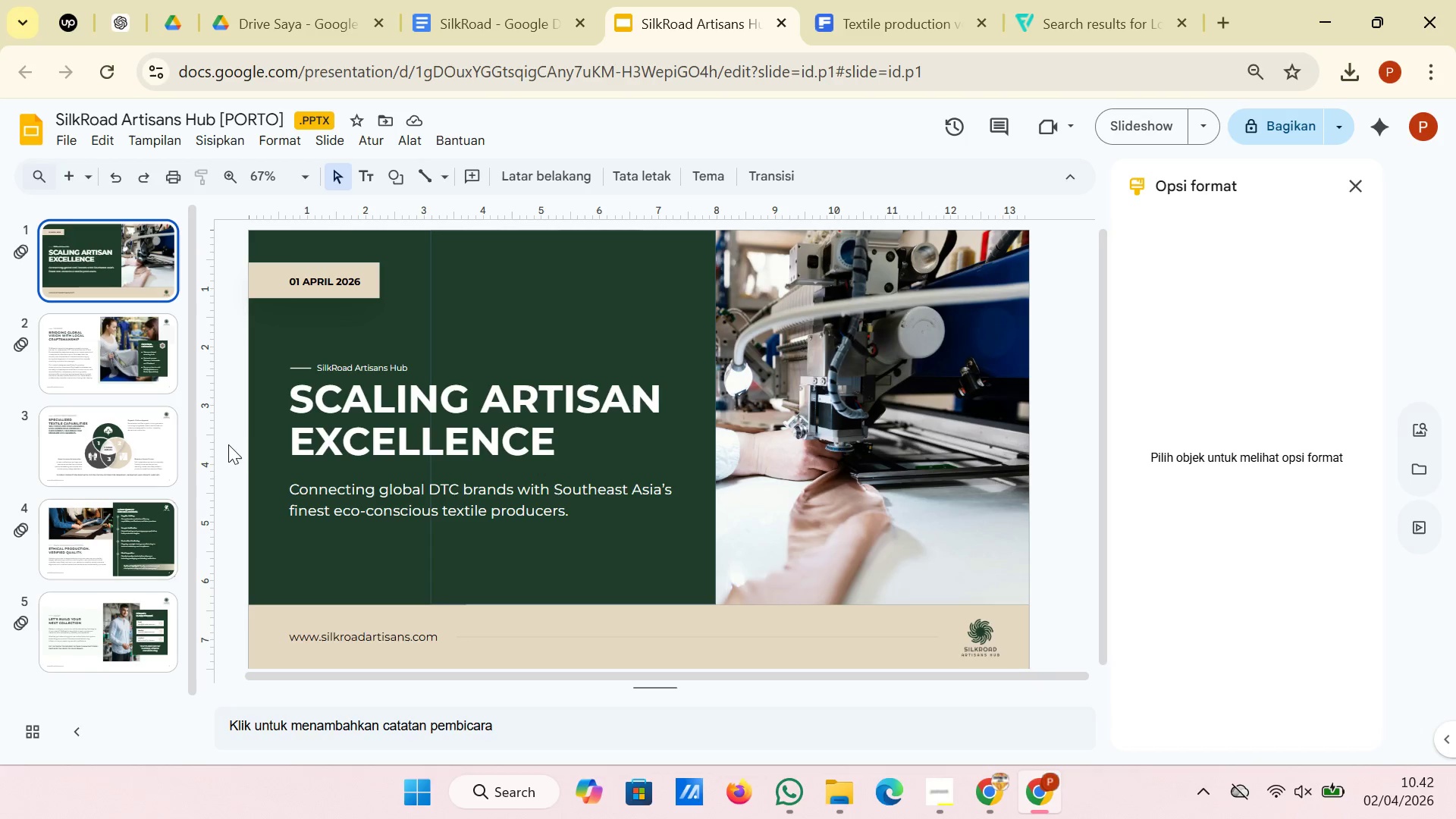 
left_click([236, 468])
 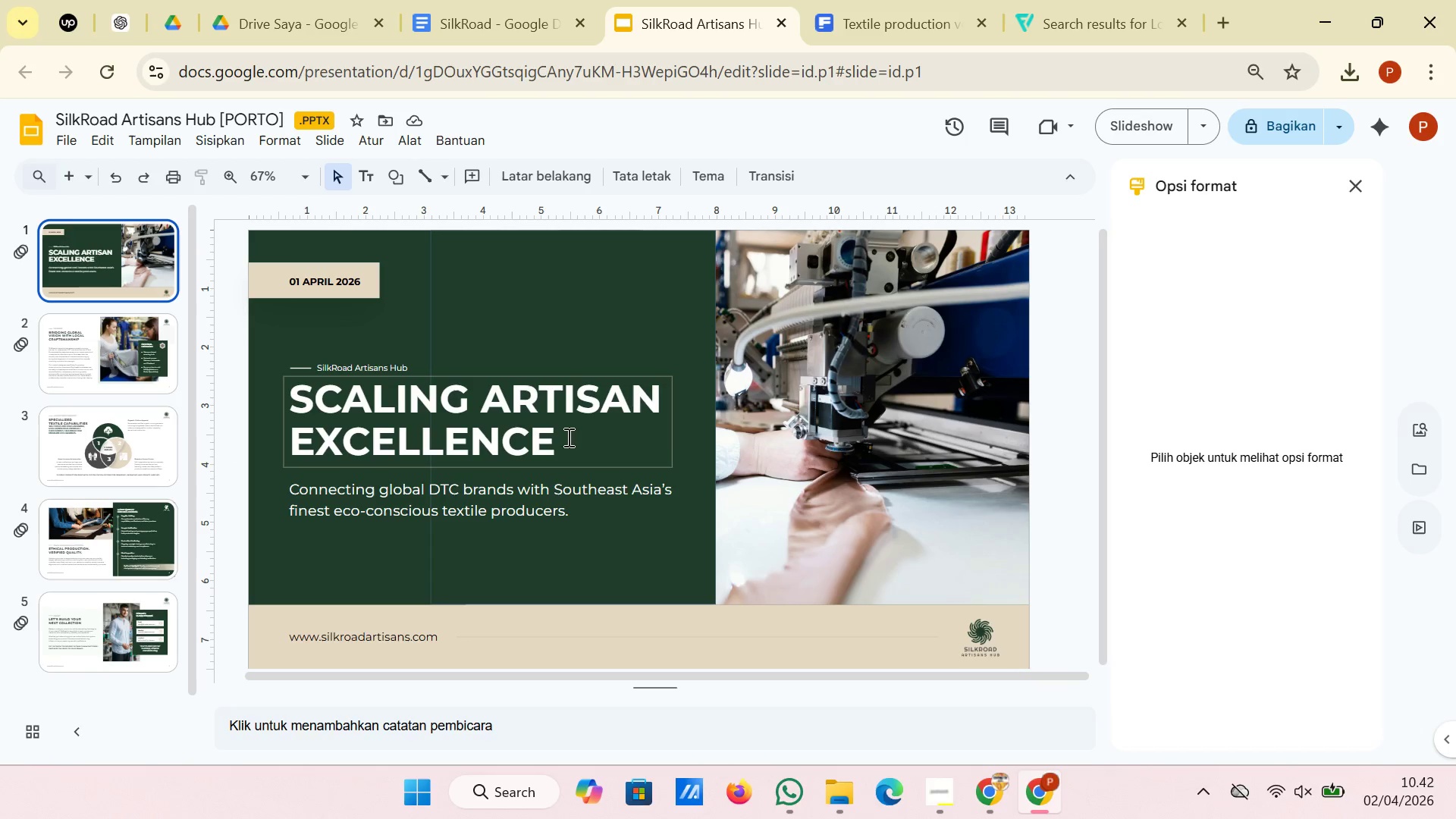 
left_click([906, 411])
 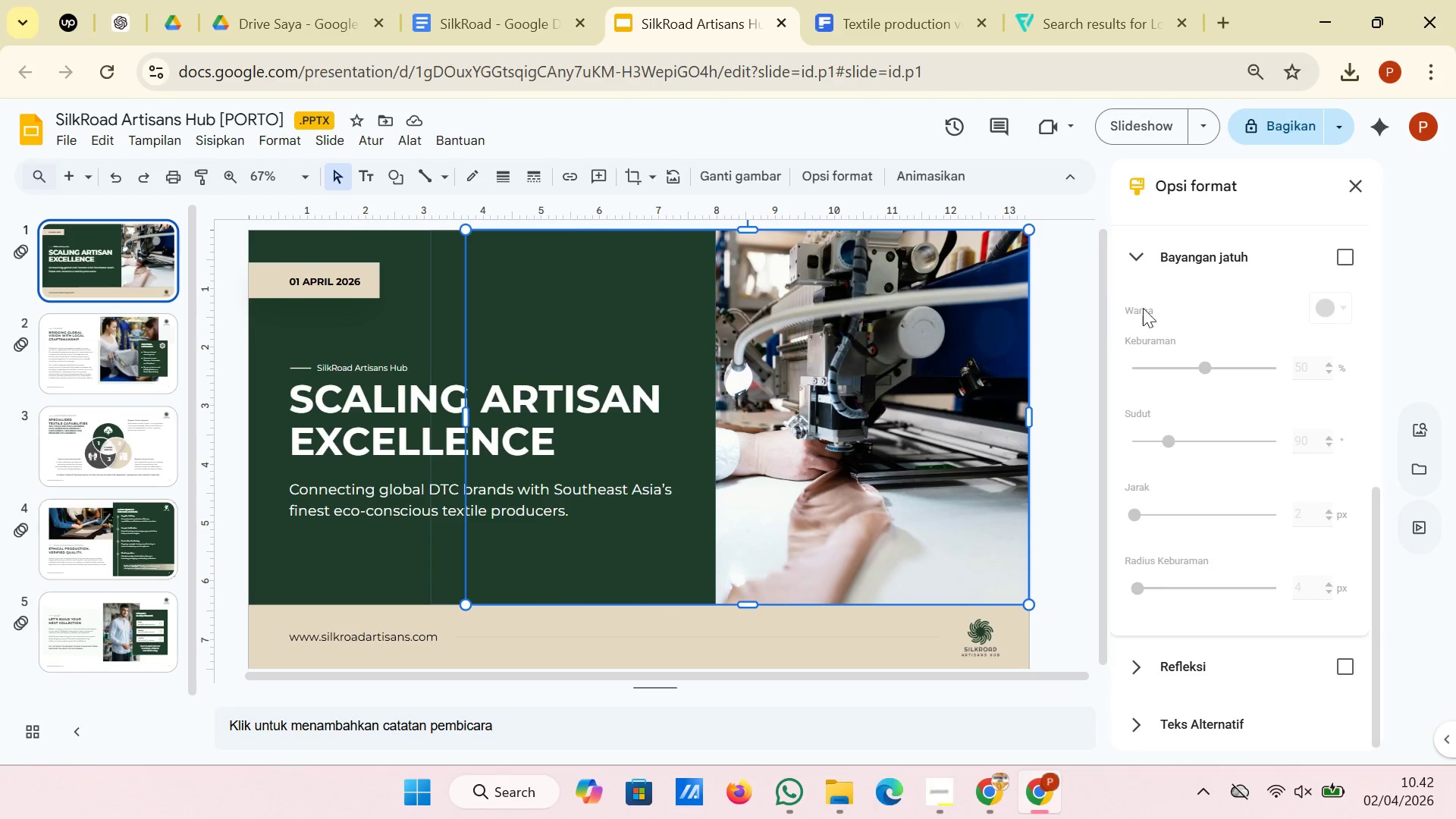 
scroll: coordinate [1256, 491], scroll_direction: down, amount: 1.0
 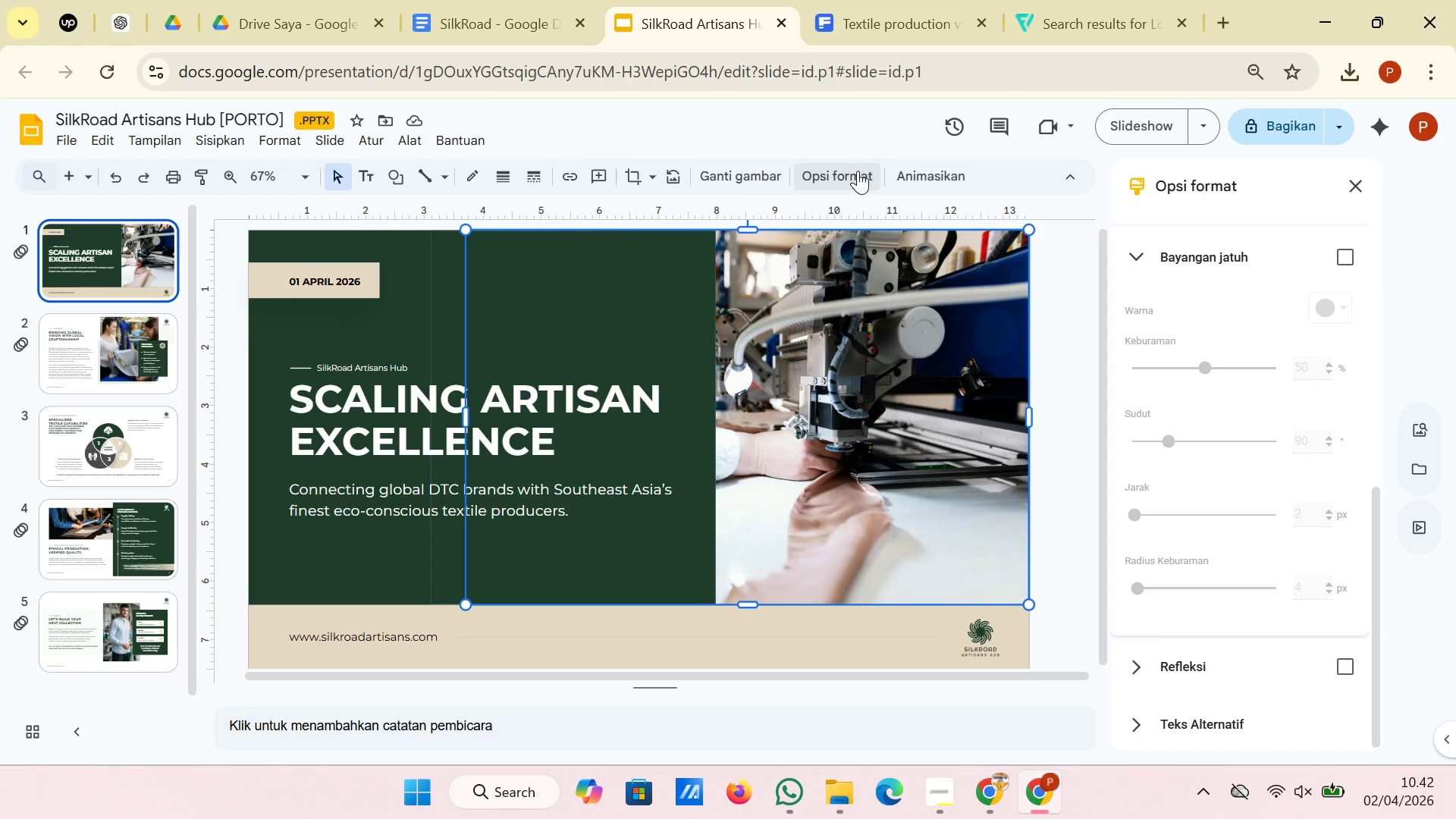 
left_click([1064, 180])
 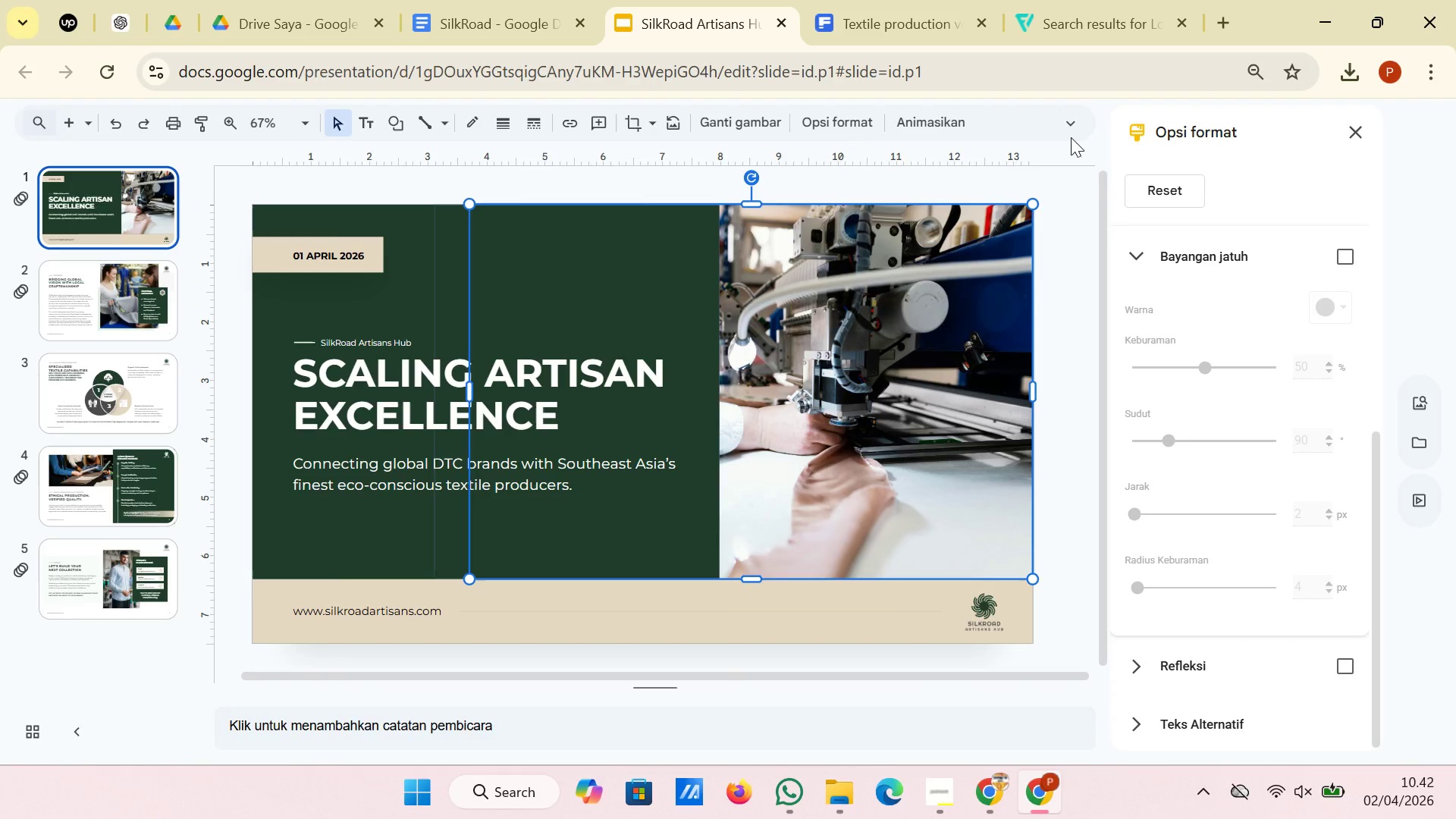 
left_click([1071, 131])
 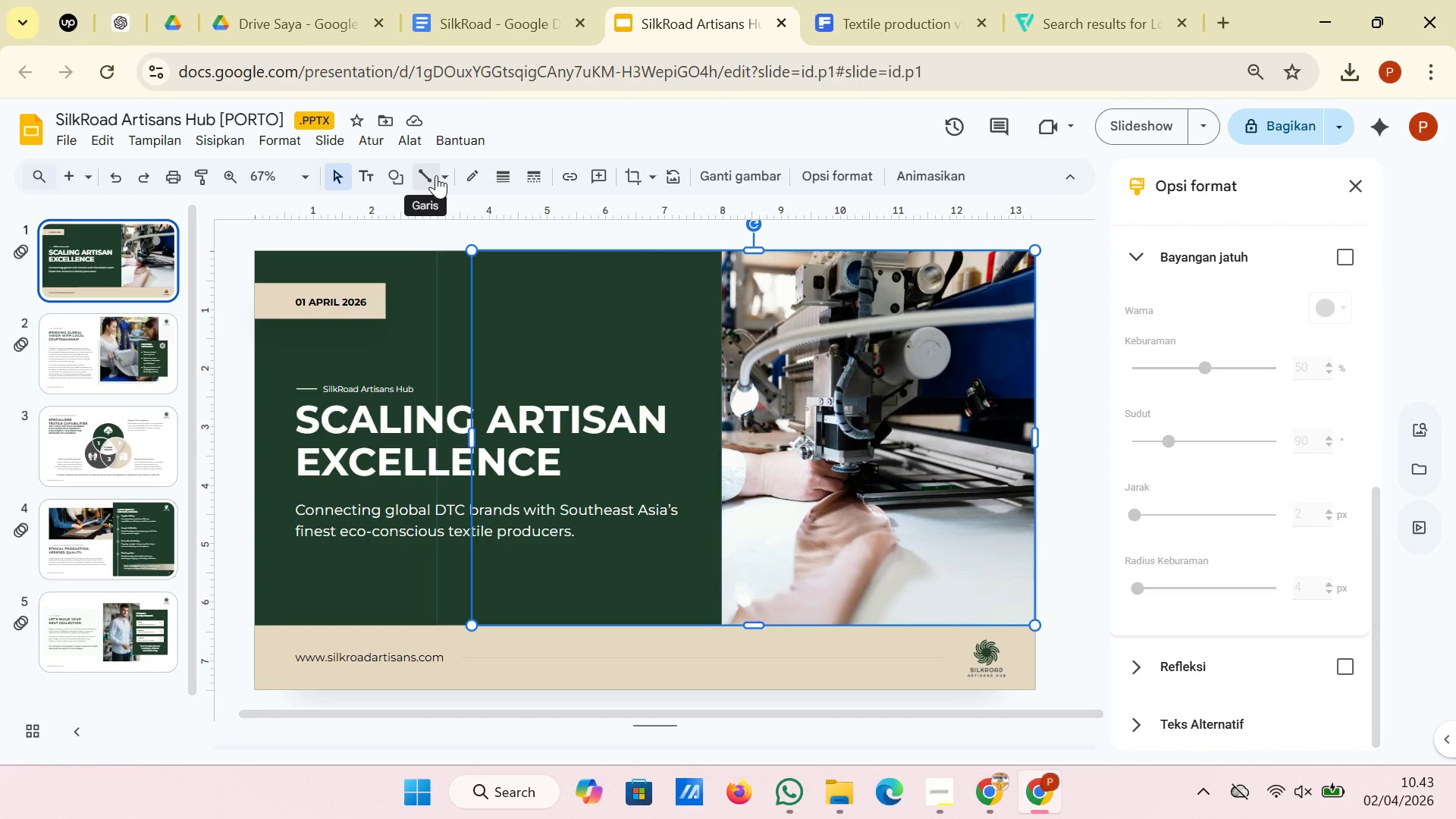 
wait(6.19)
 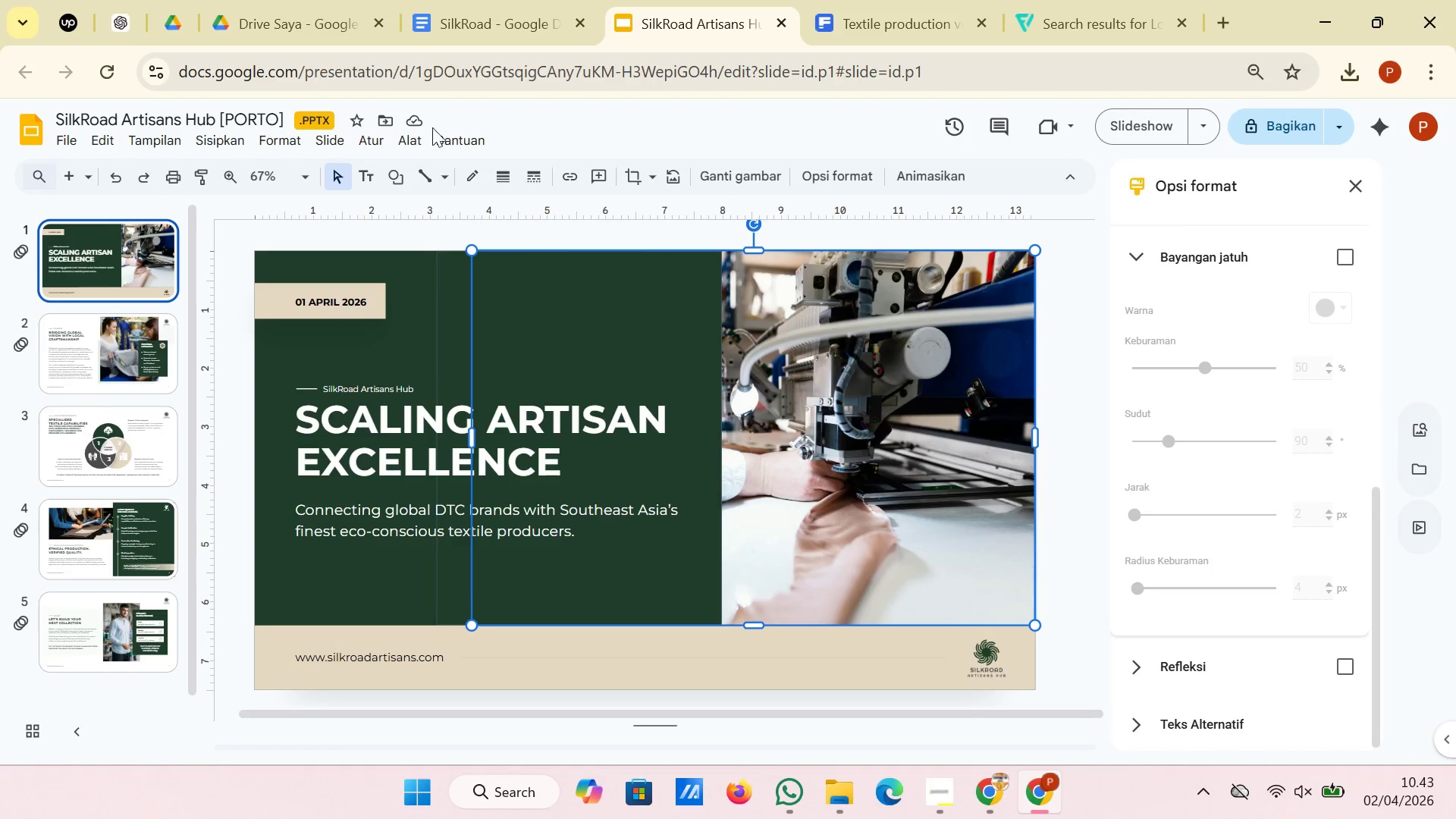 
left_click([441, 175])
 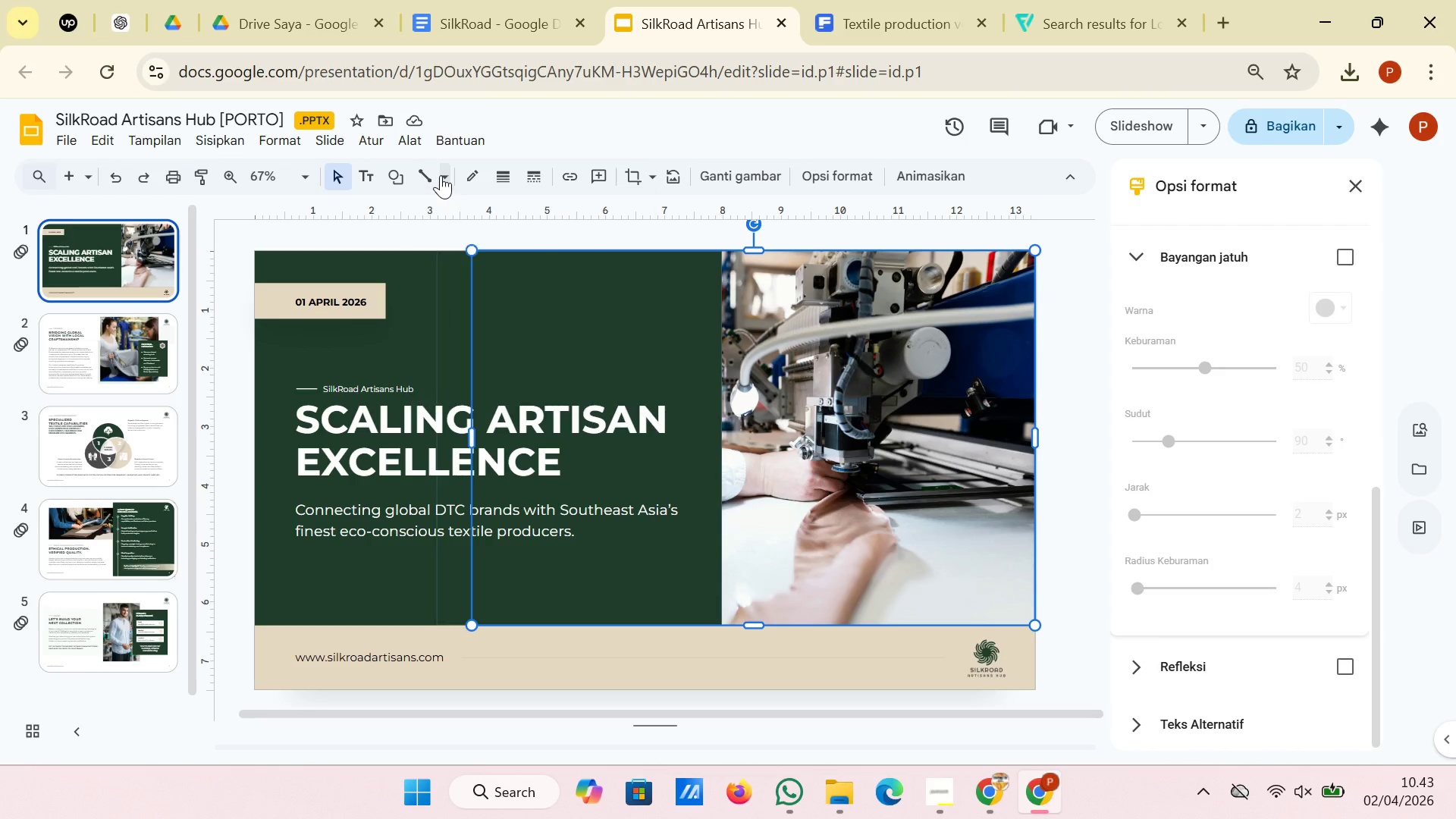 
left_click([441, 175])
 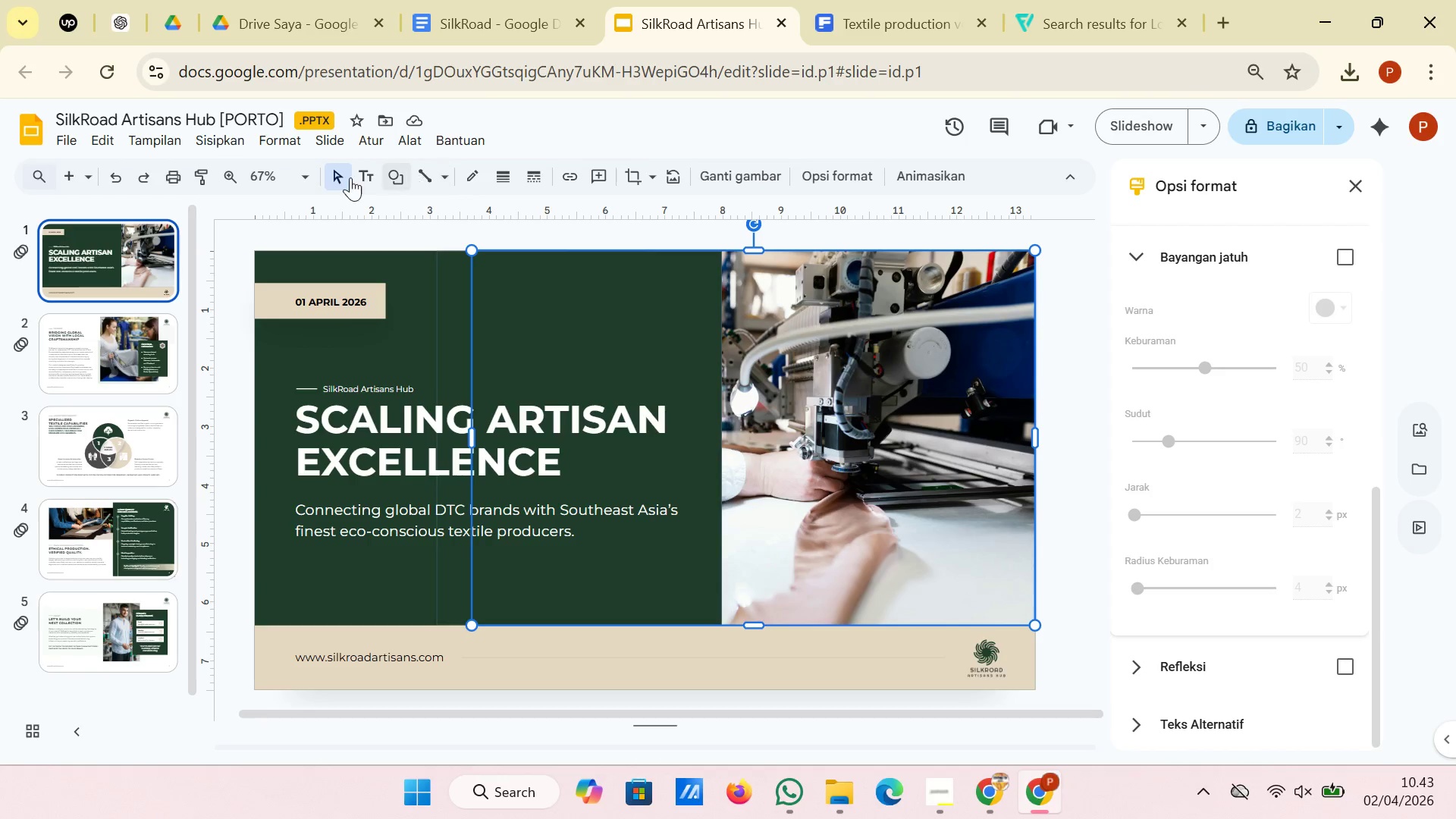 
mouse_move([246, 188])
 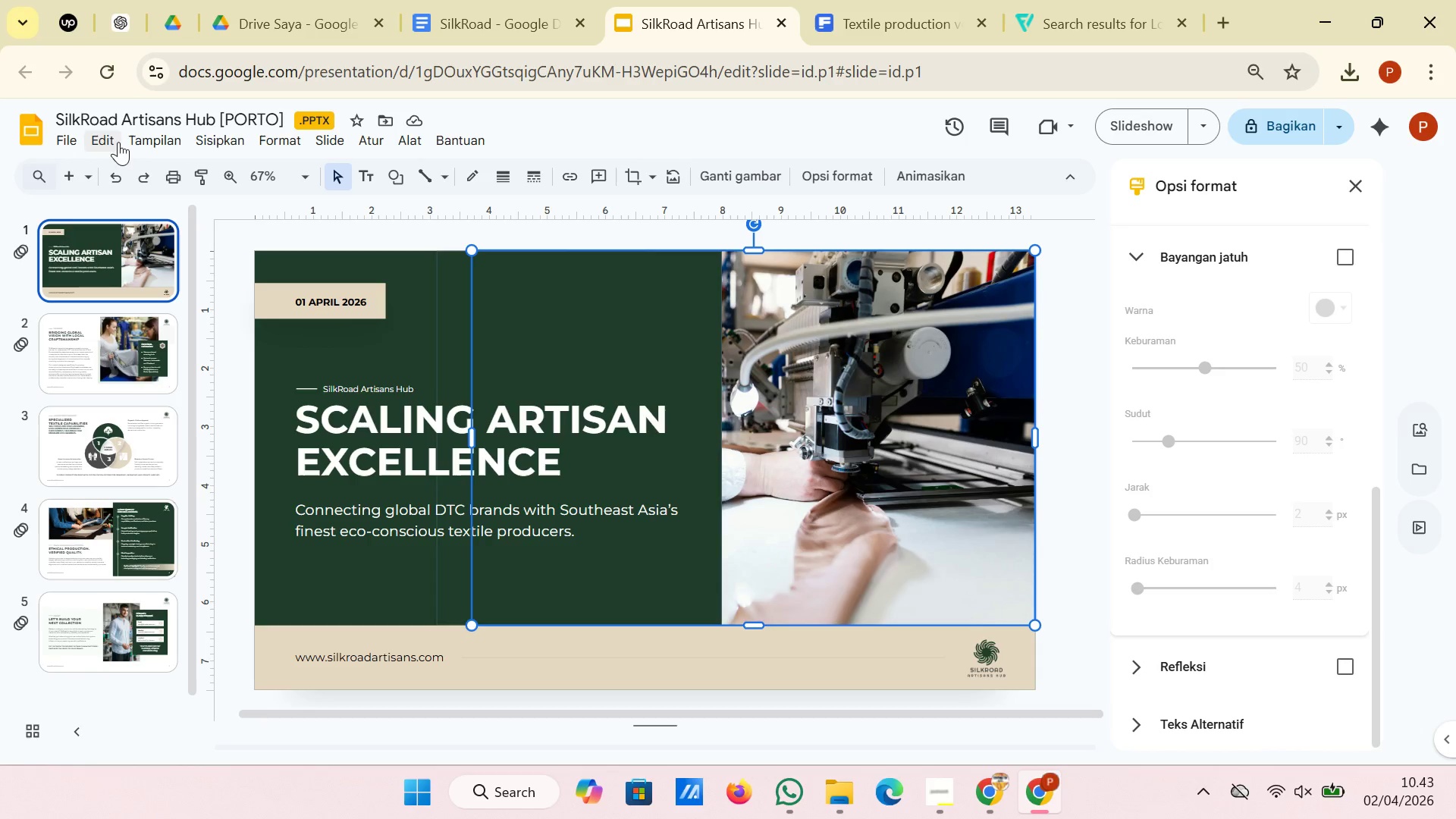 
left_click([401, 141])
 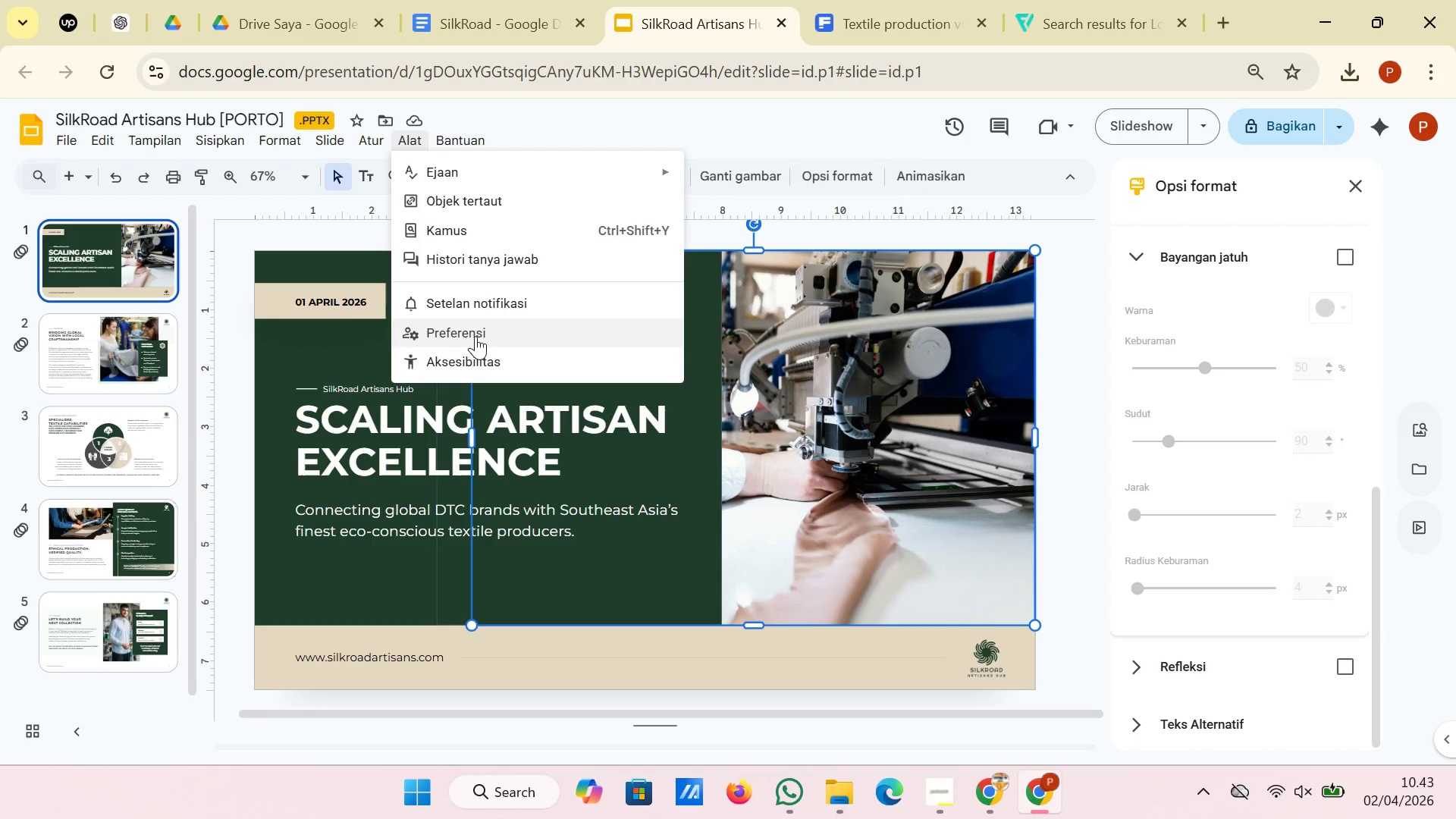 
mouse_move([422, 138])
 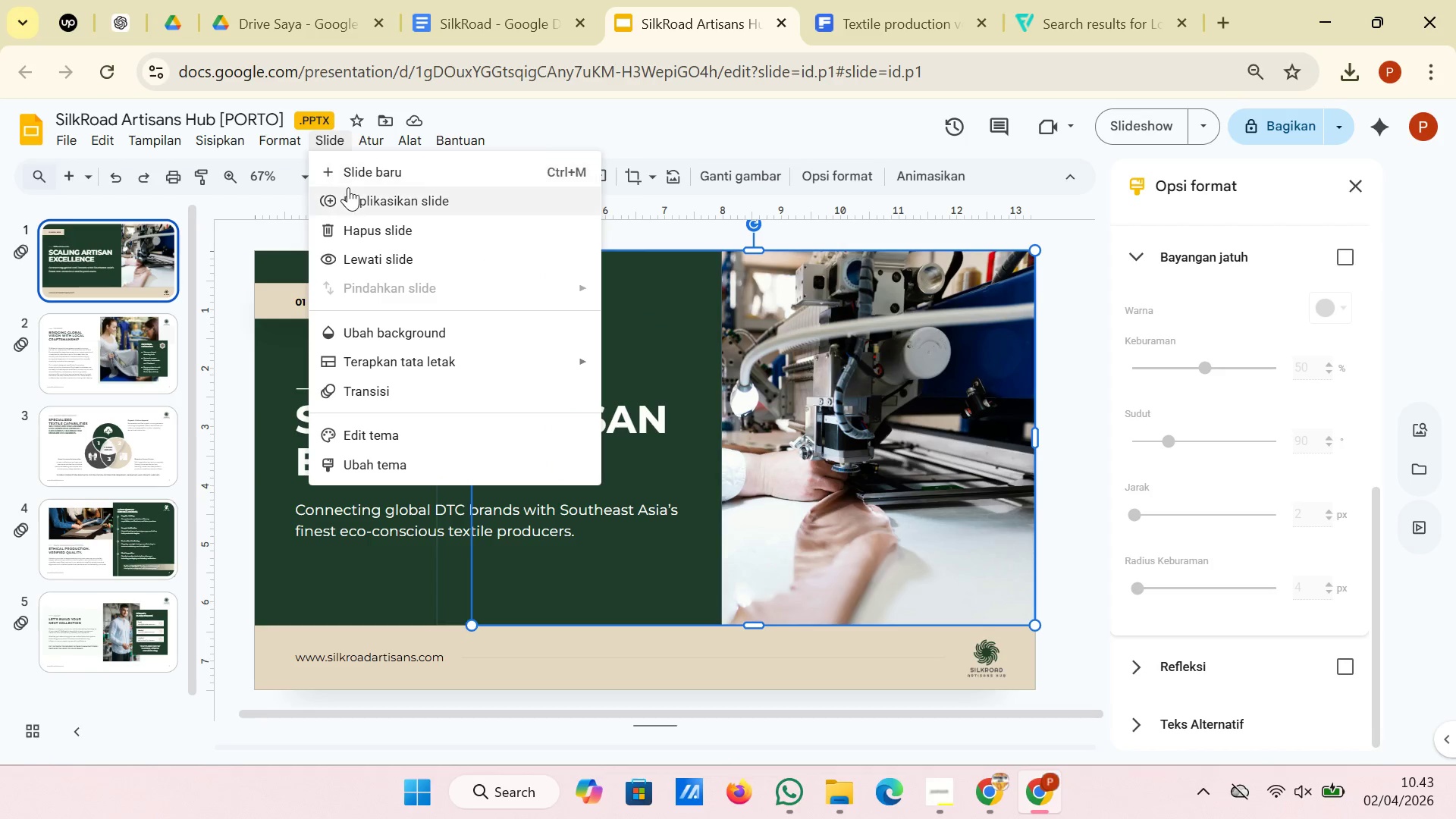 
wait(12.4)
 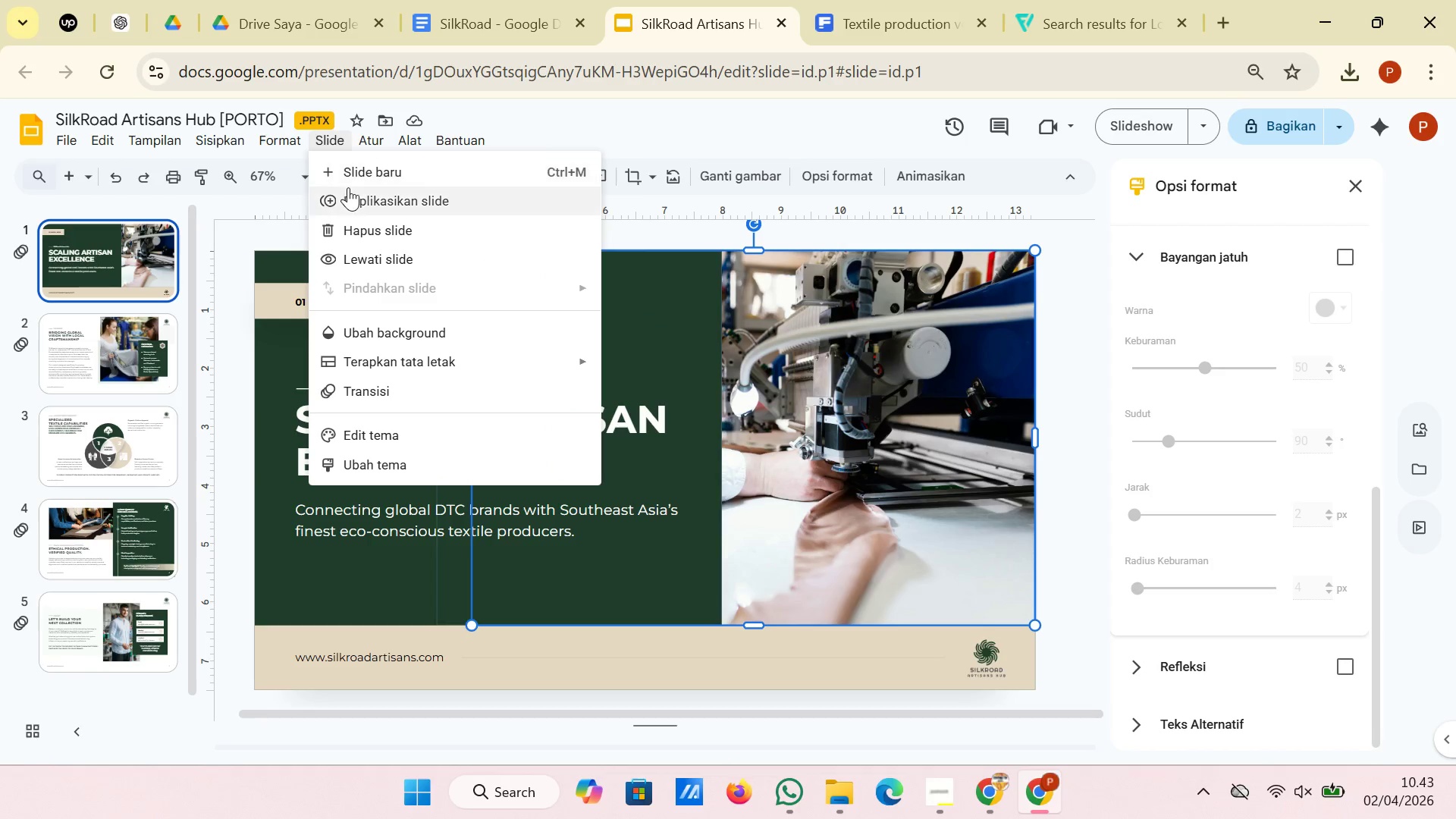 
left_click([420, 334])
 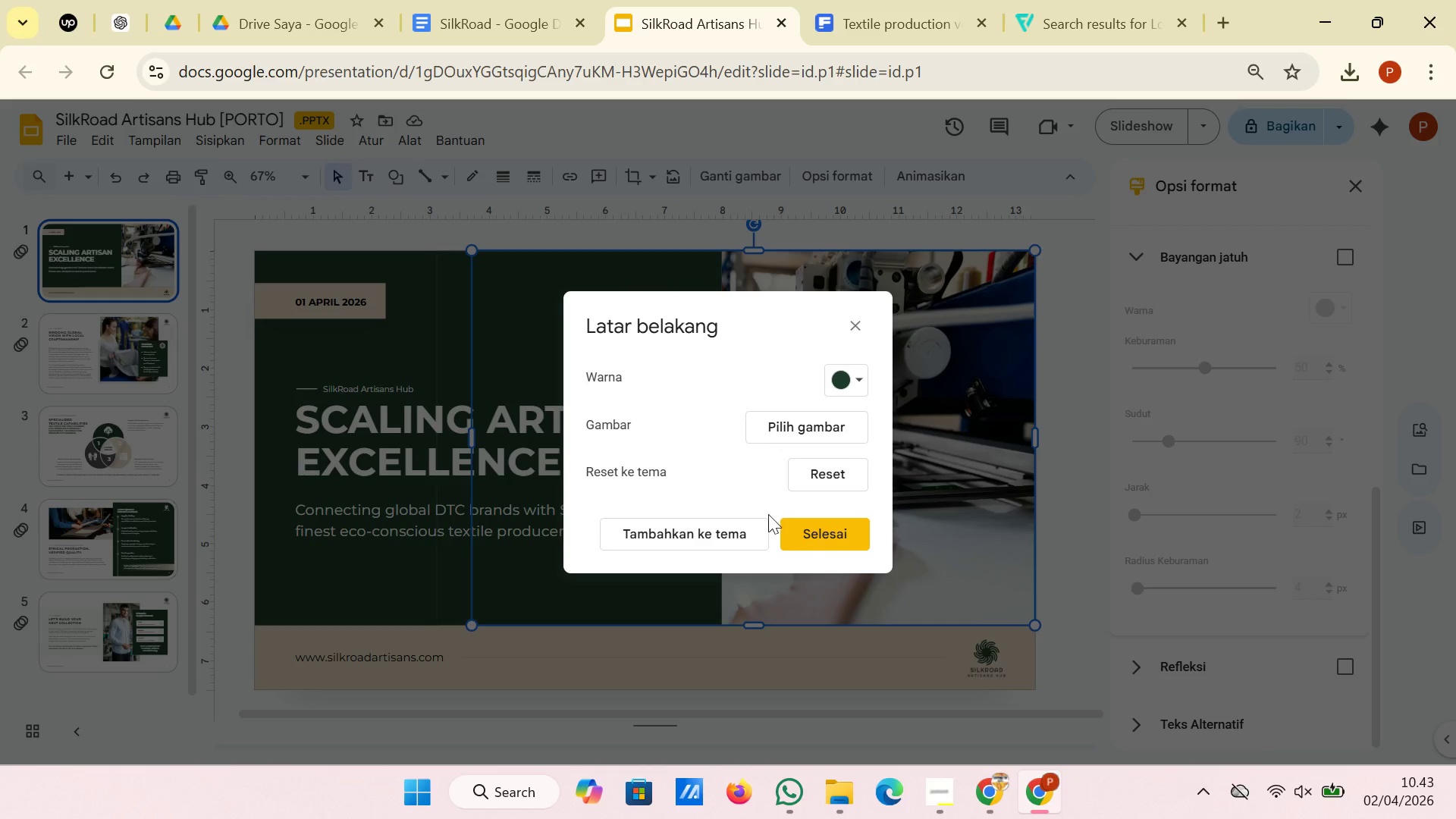 
left_click([826, 529])
 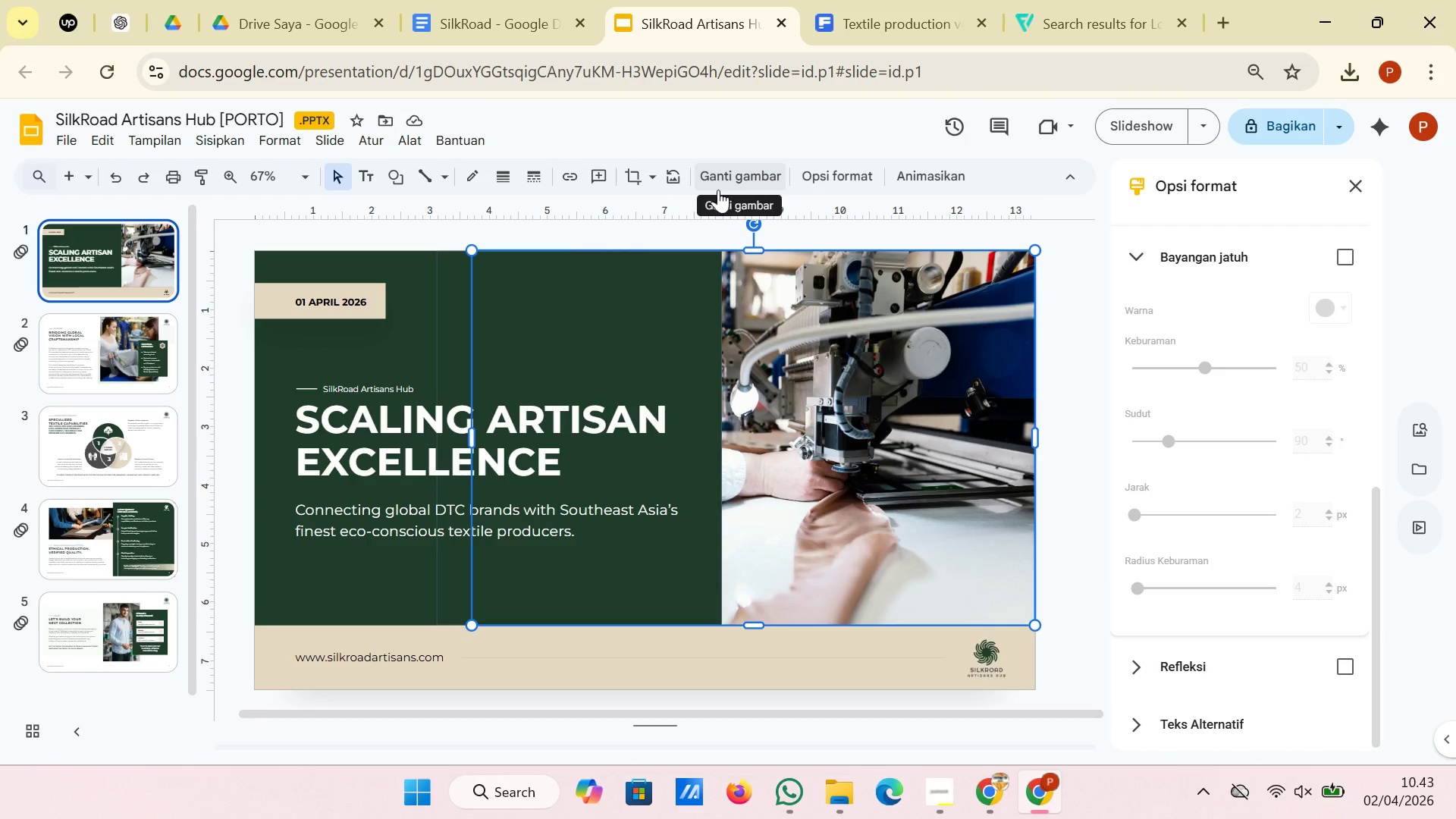 
right_click([849, 377])
 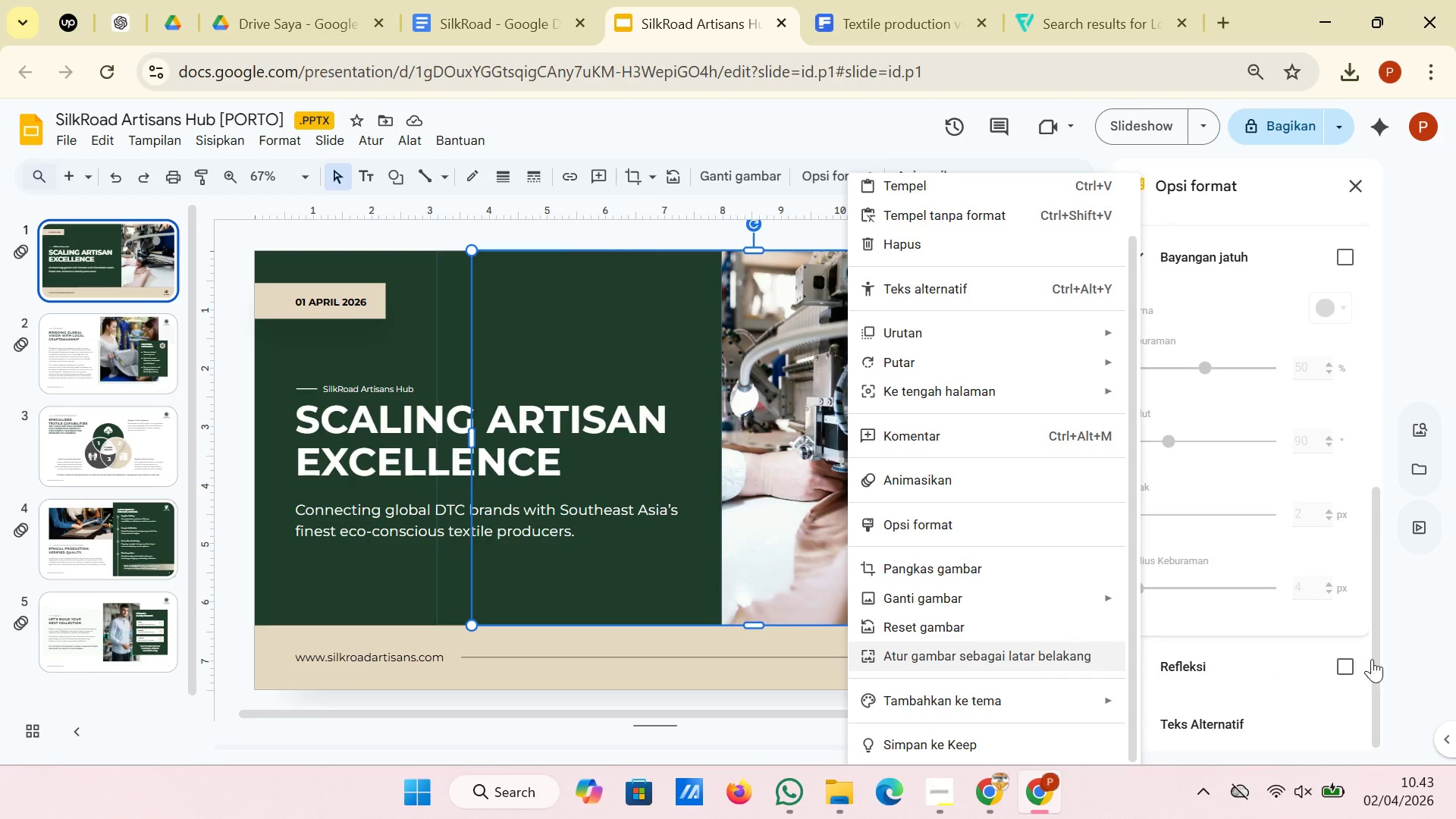 
wait(9.94)
 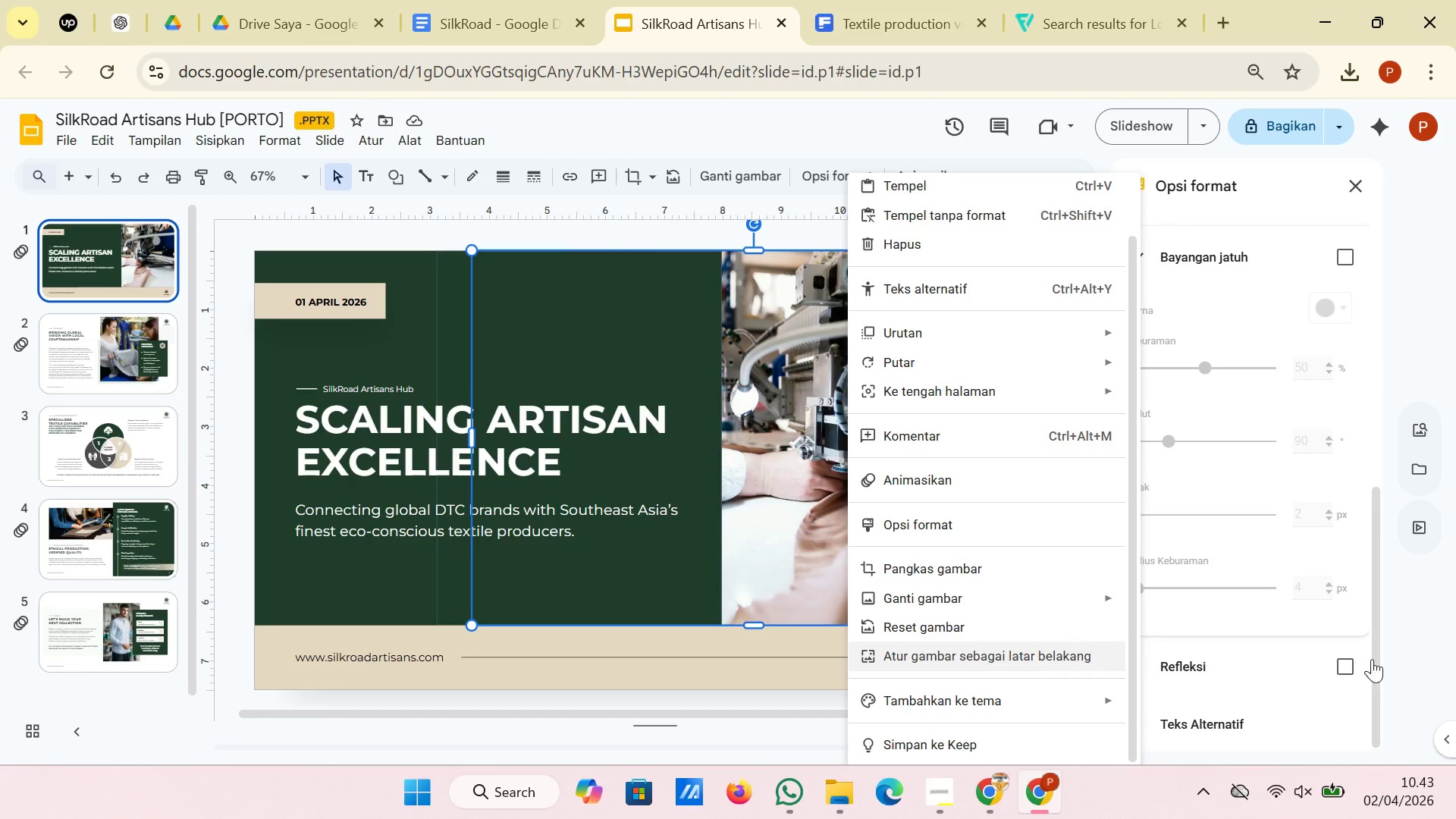 
left_click([239, 597])
 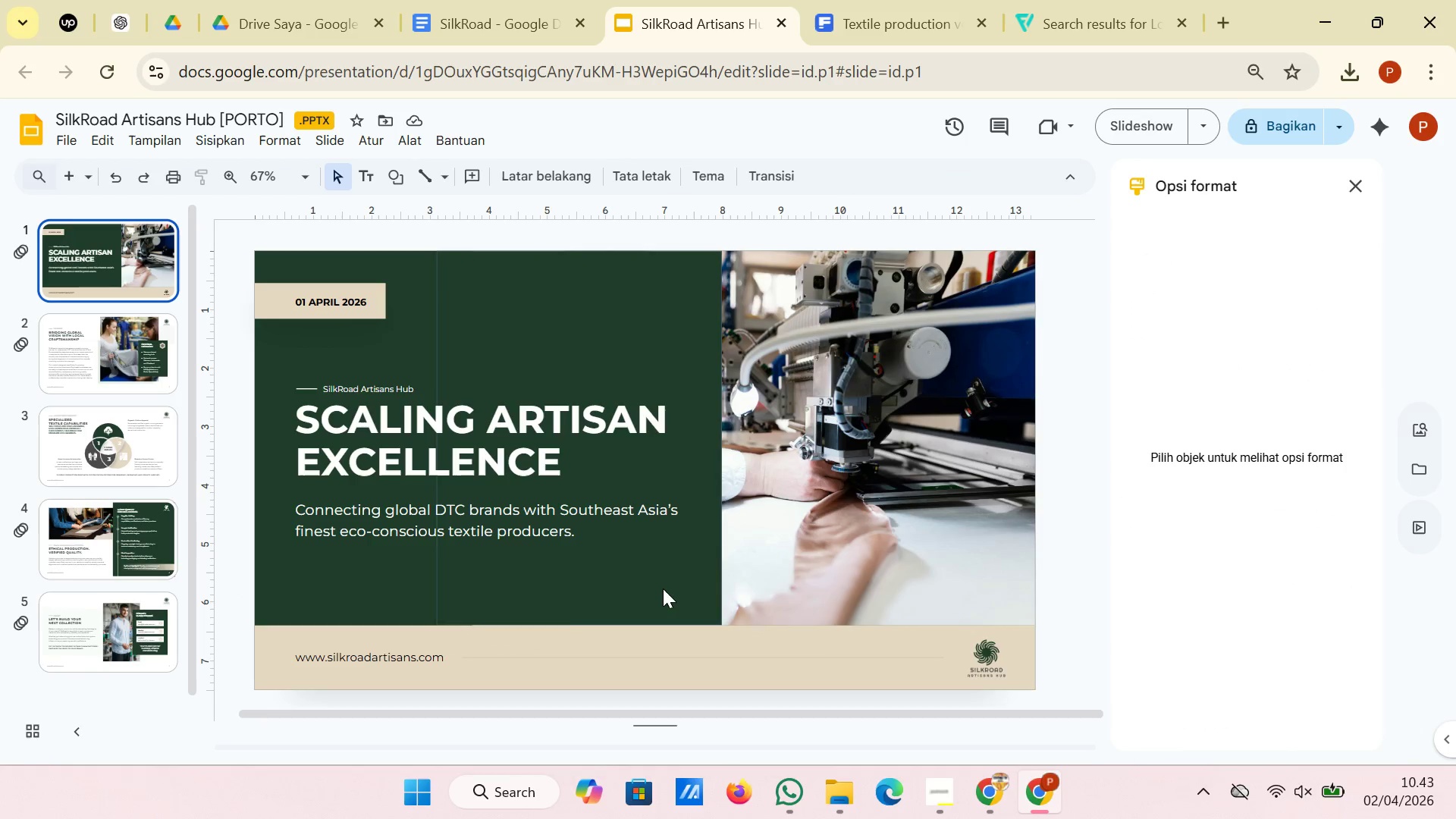 
left_click([657, 591])
 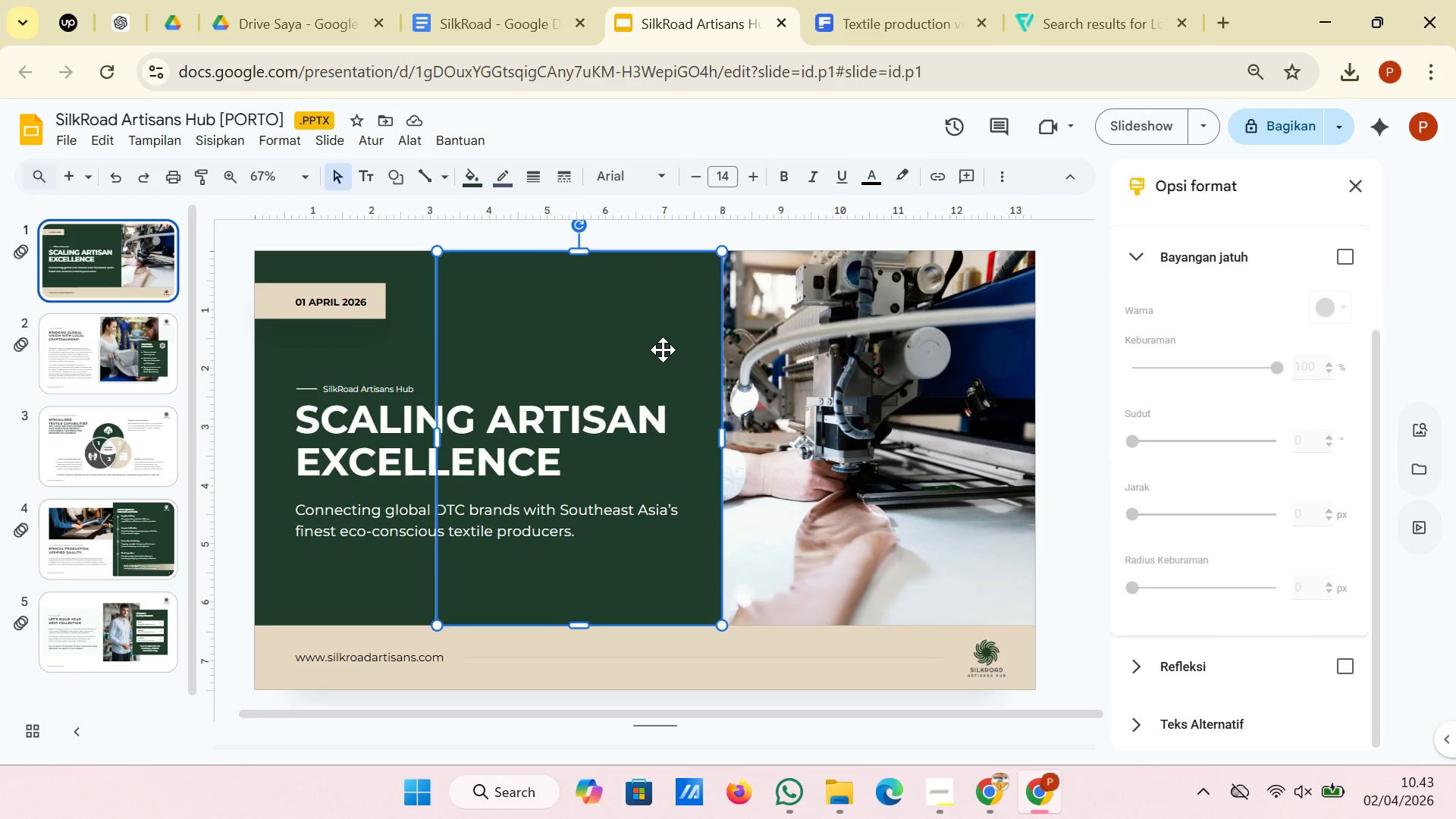 
scroll: coordinate [1258, 457], scroll_direction: up, amount: 4.0
 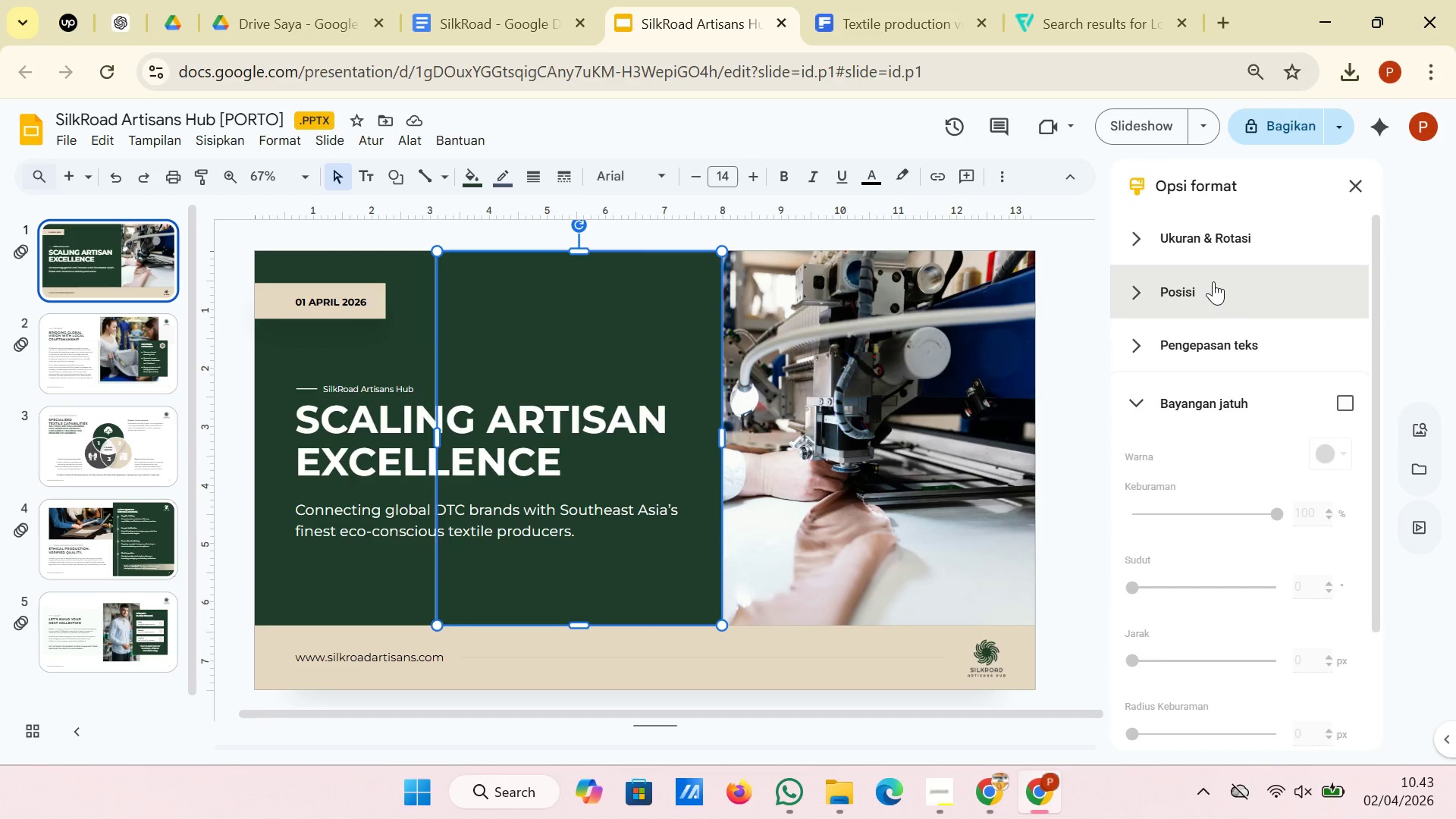 
left_click([1213, 281])
 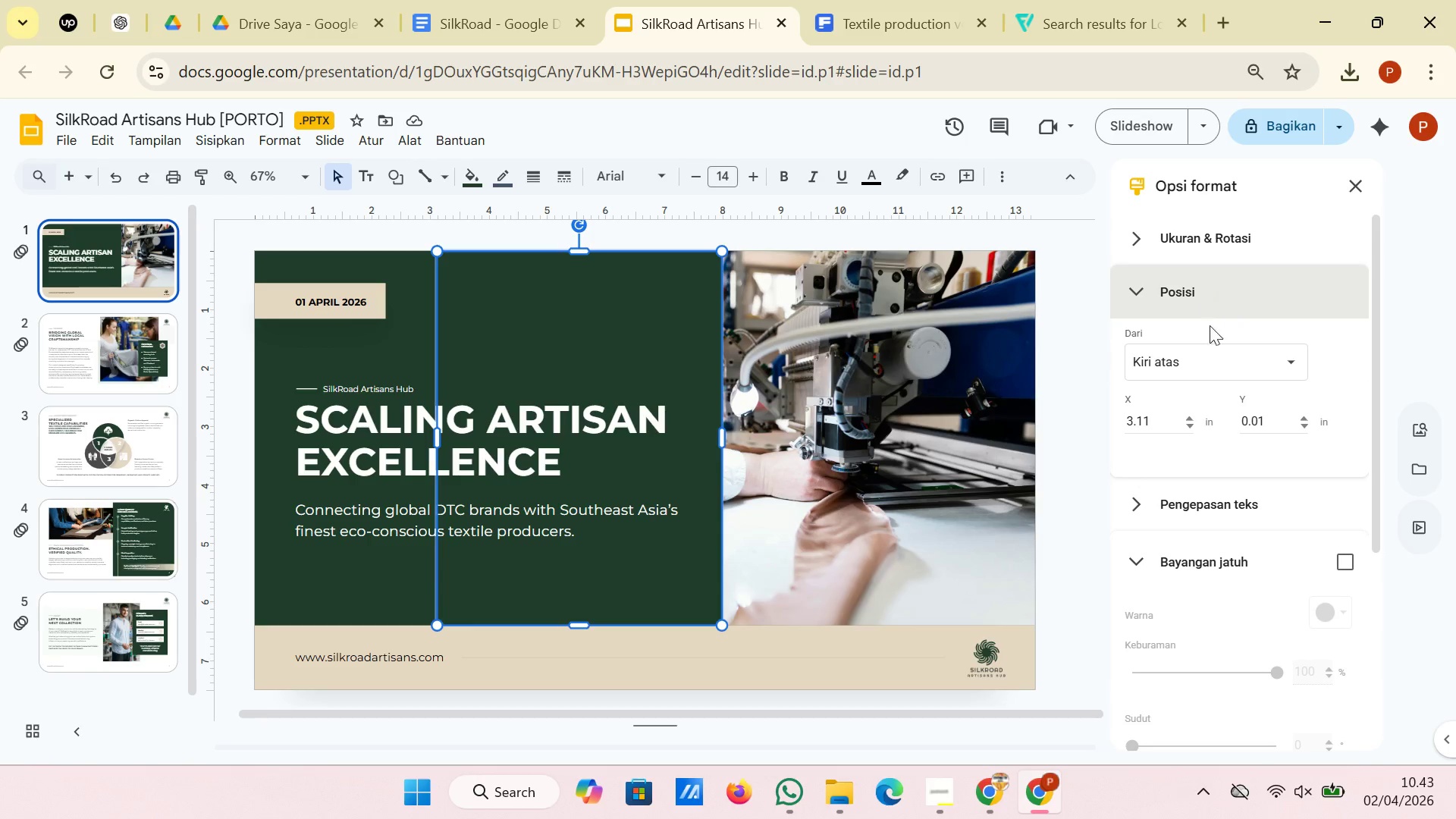 
mouse_move([1223, 370])
 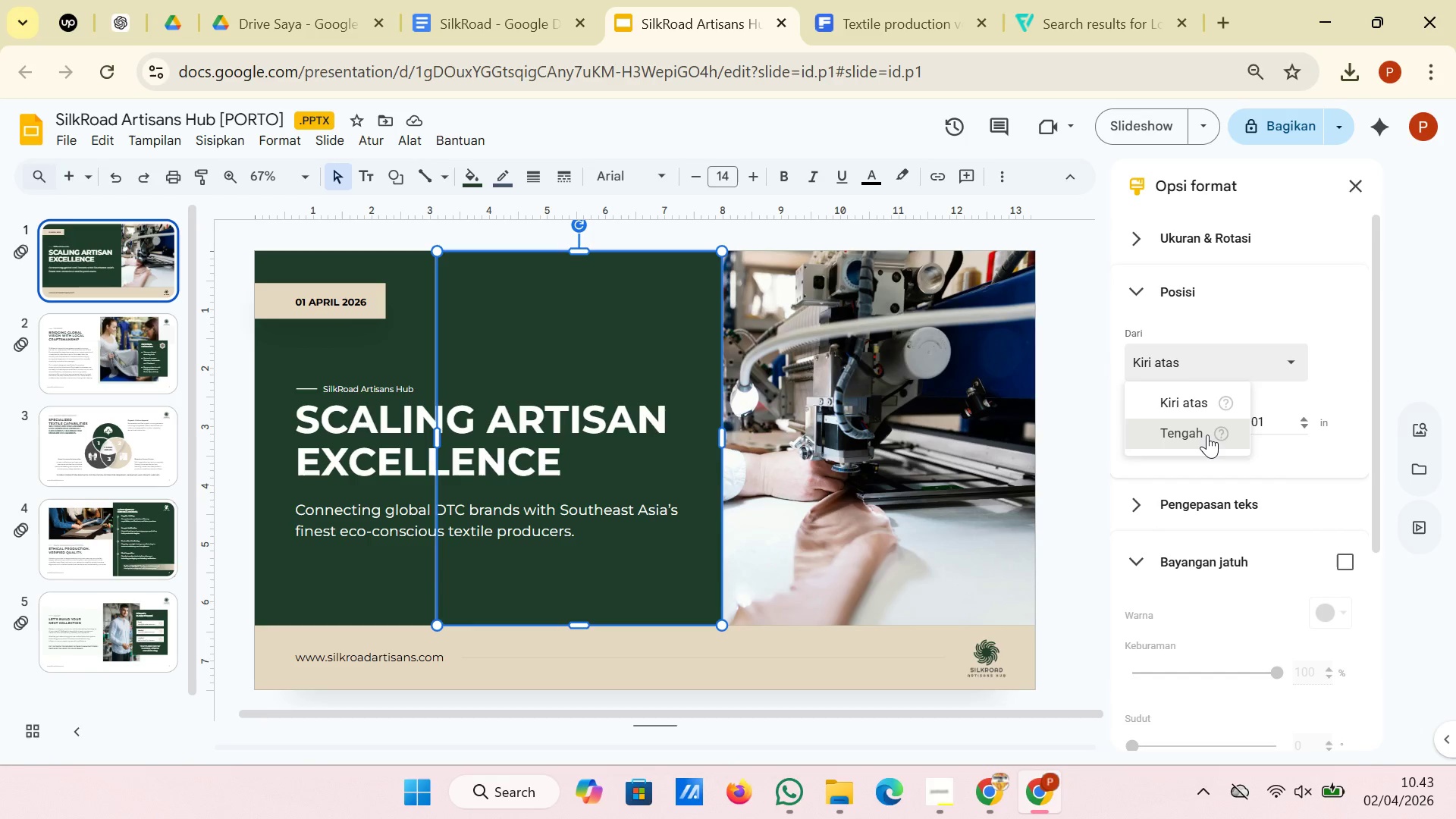 
left_click([1207, 435])
 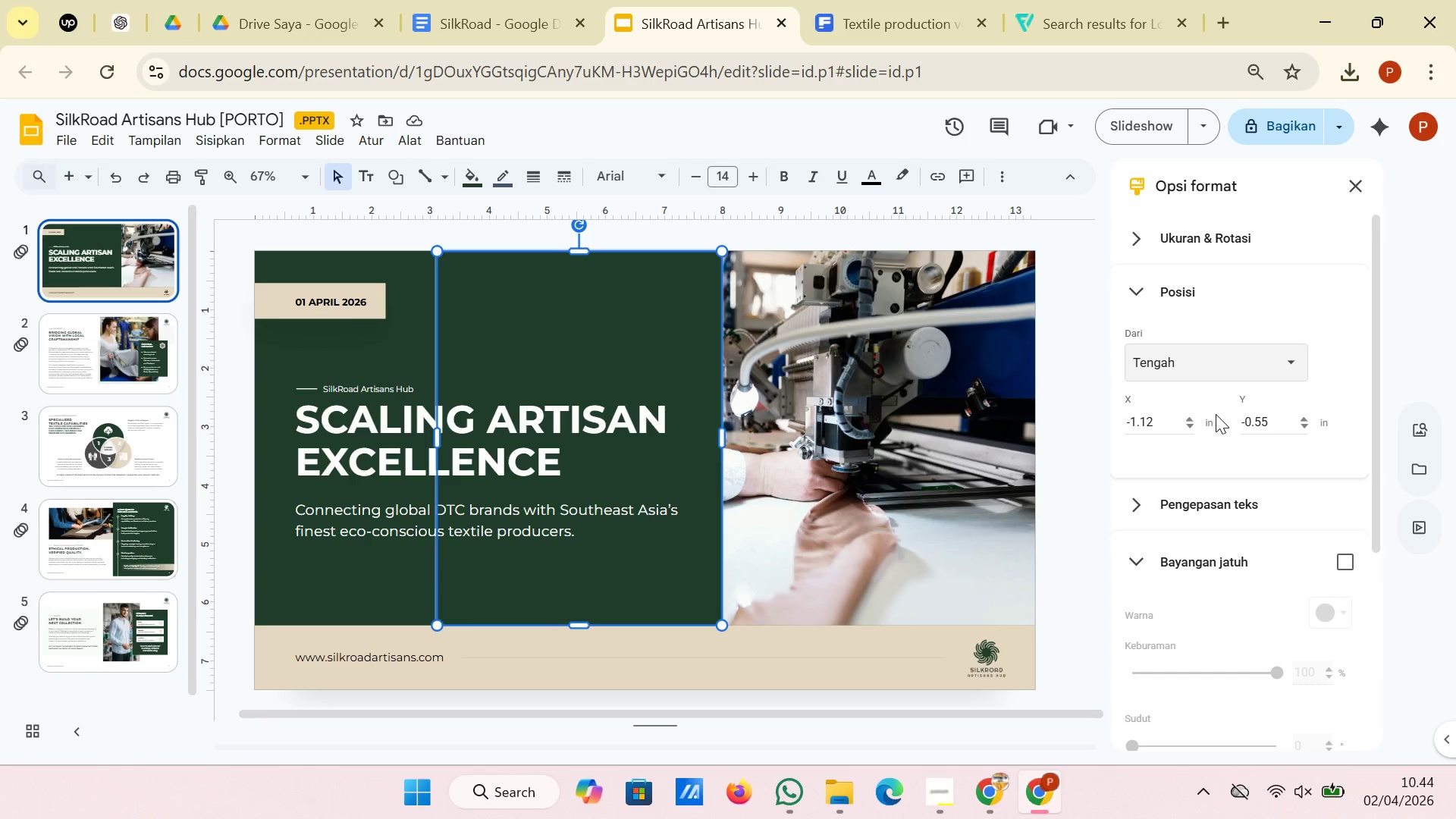 
wait(8.14)
 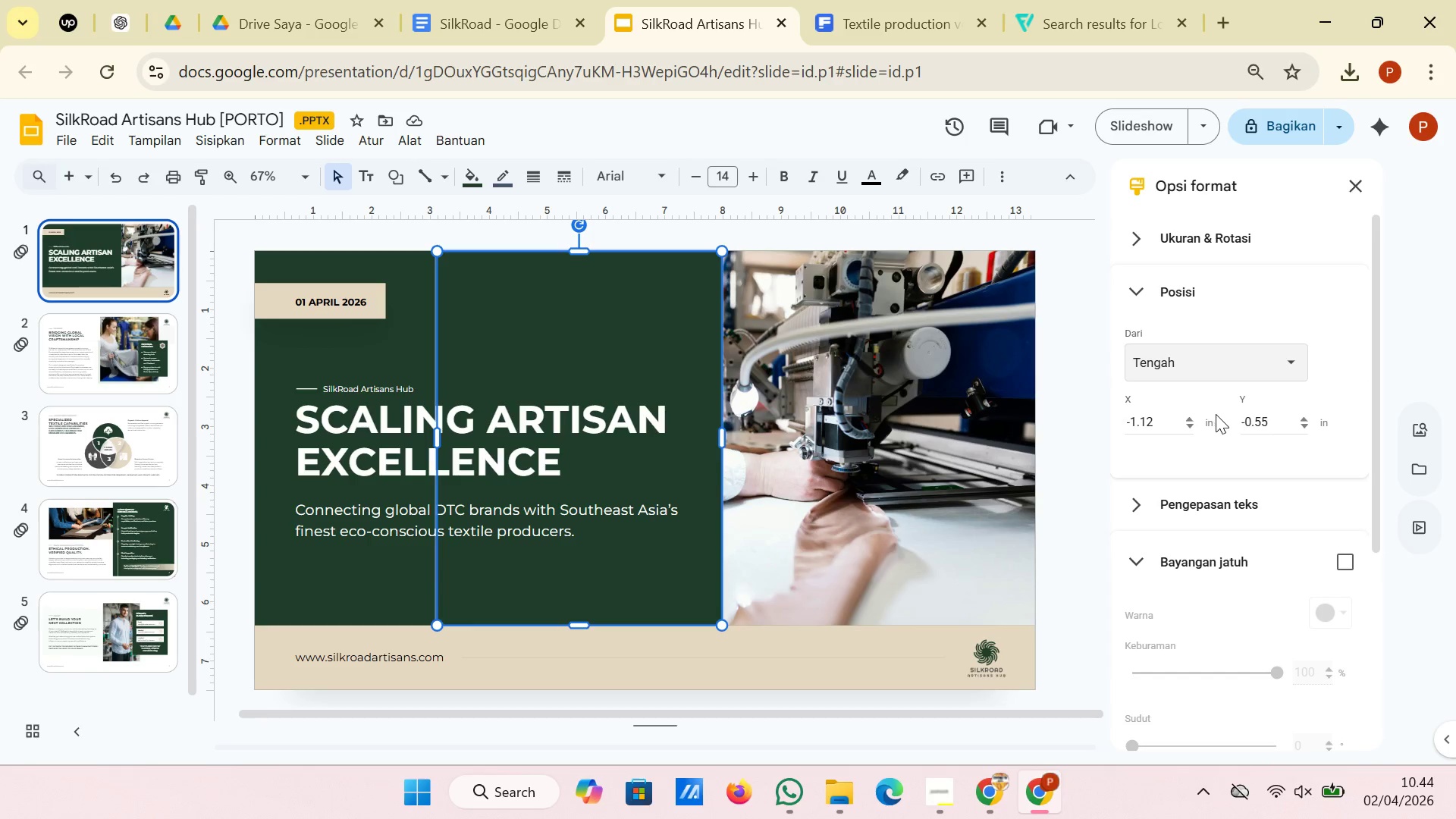 
left_click([1187, 420])
 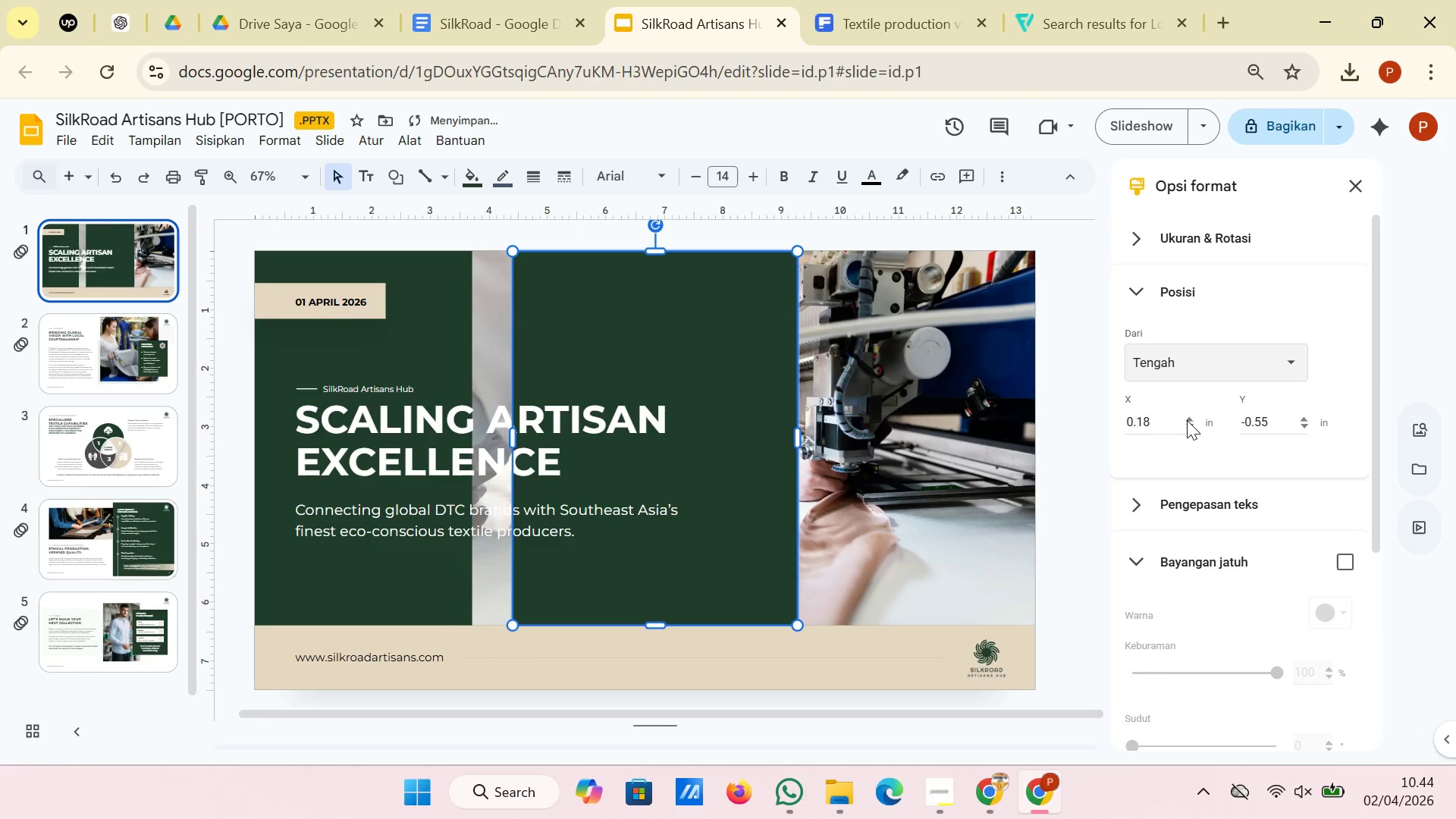 
double_click([1187, 420])
 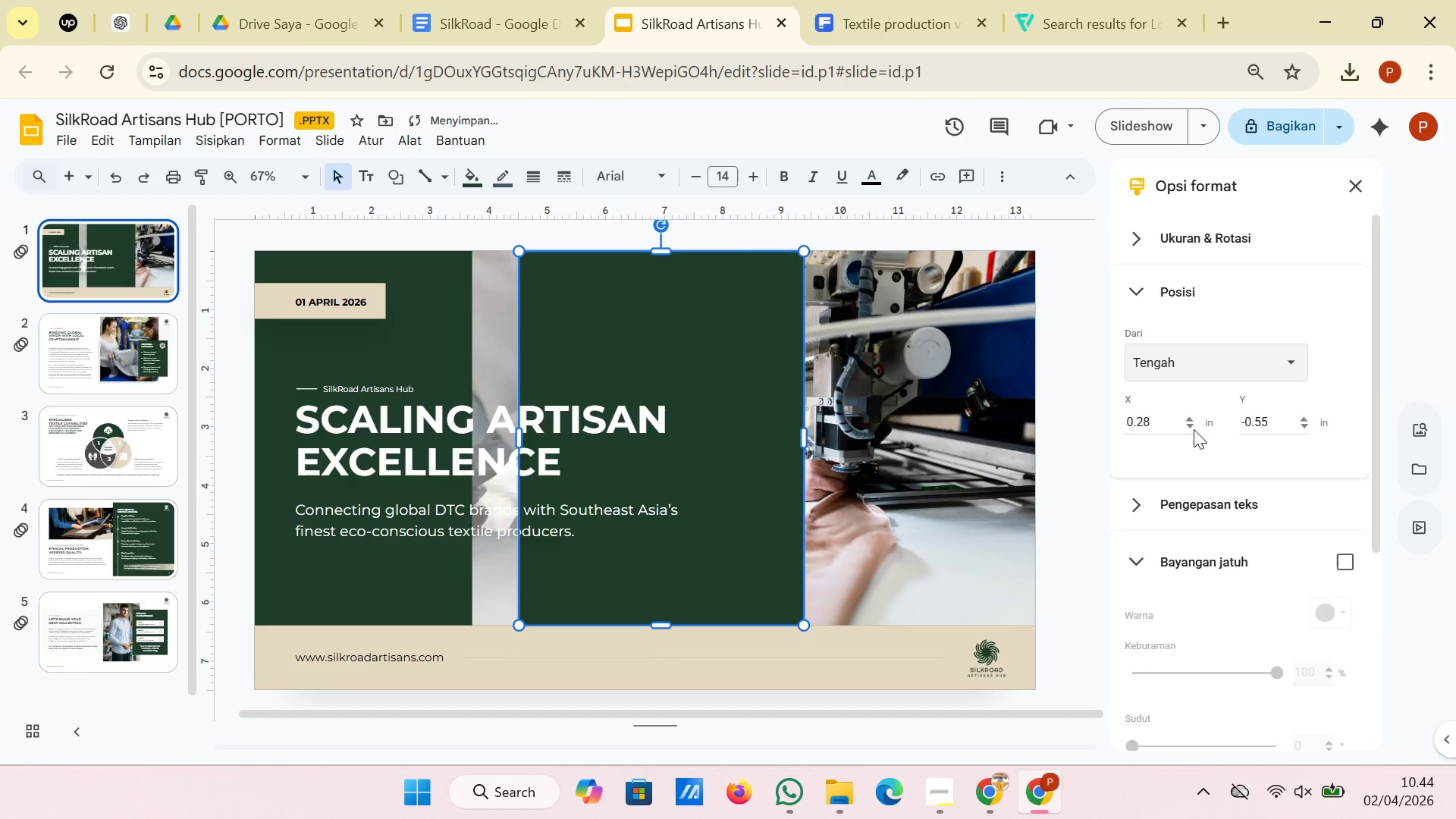 
double_click([1194, 429])
 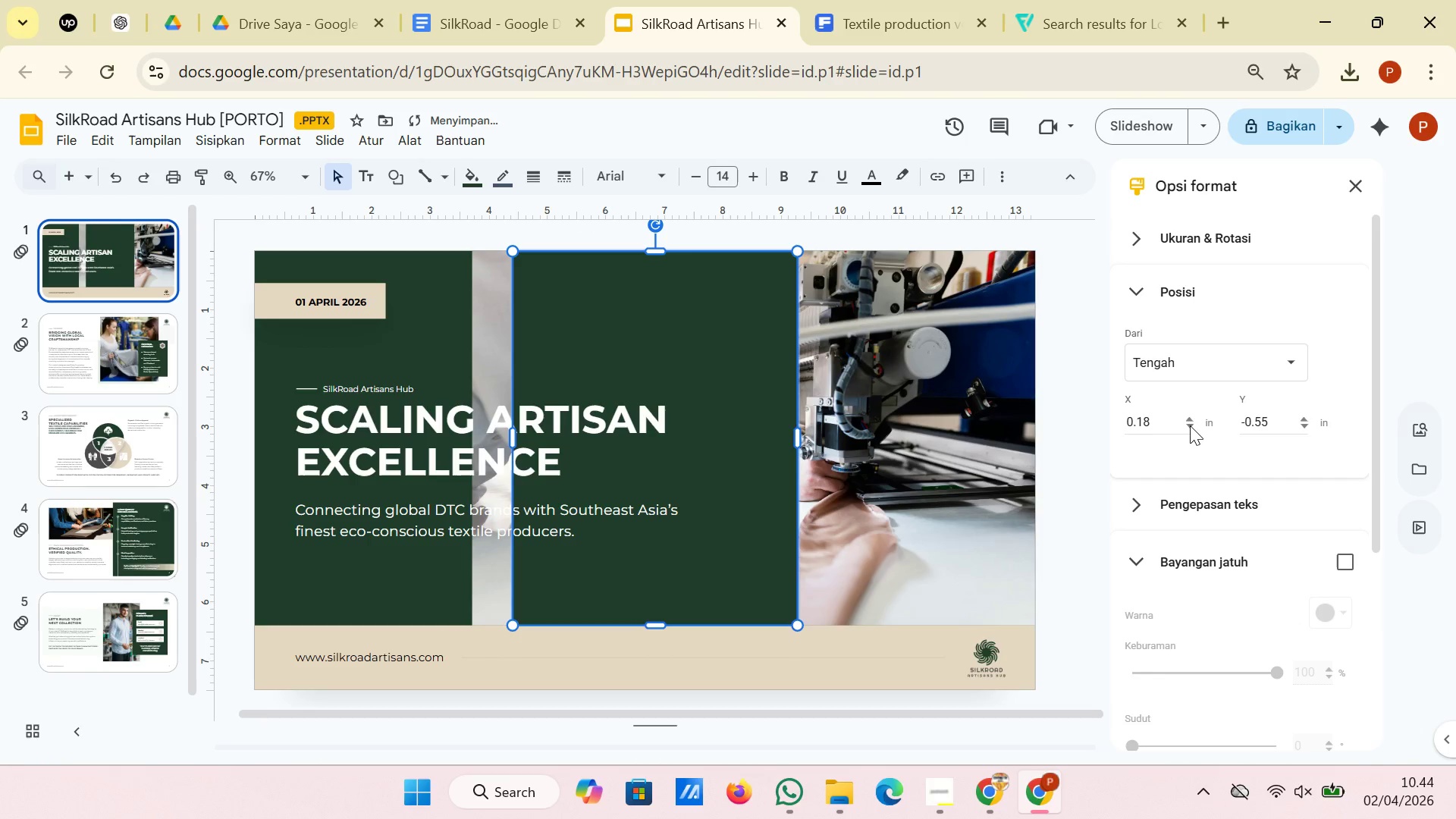 
double_click([1190, 425])
 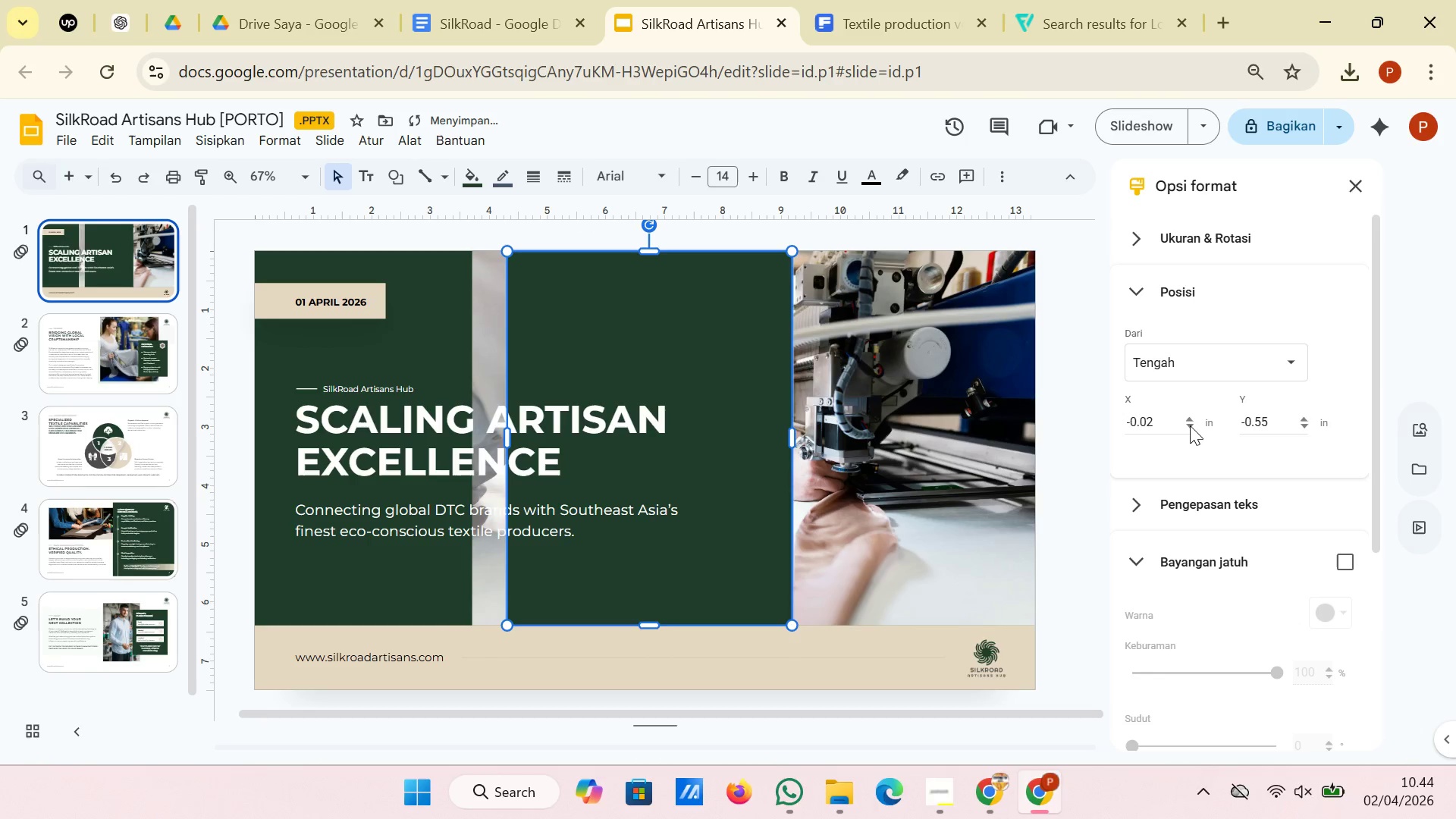 
triple_click([1190, 425])
 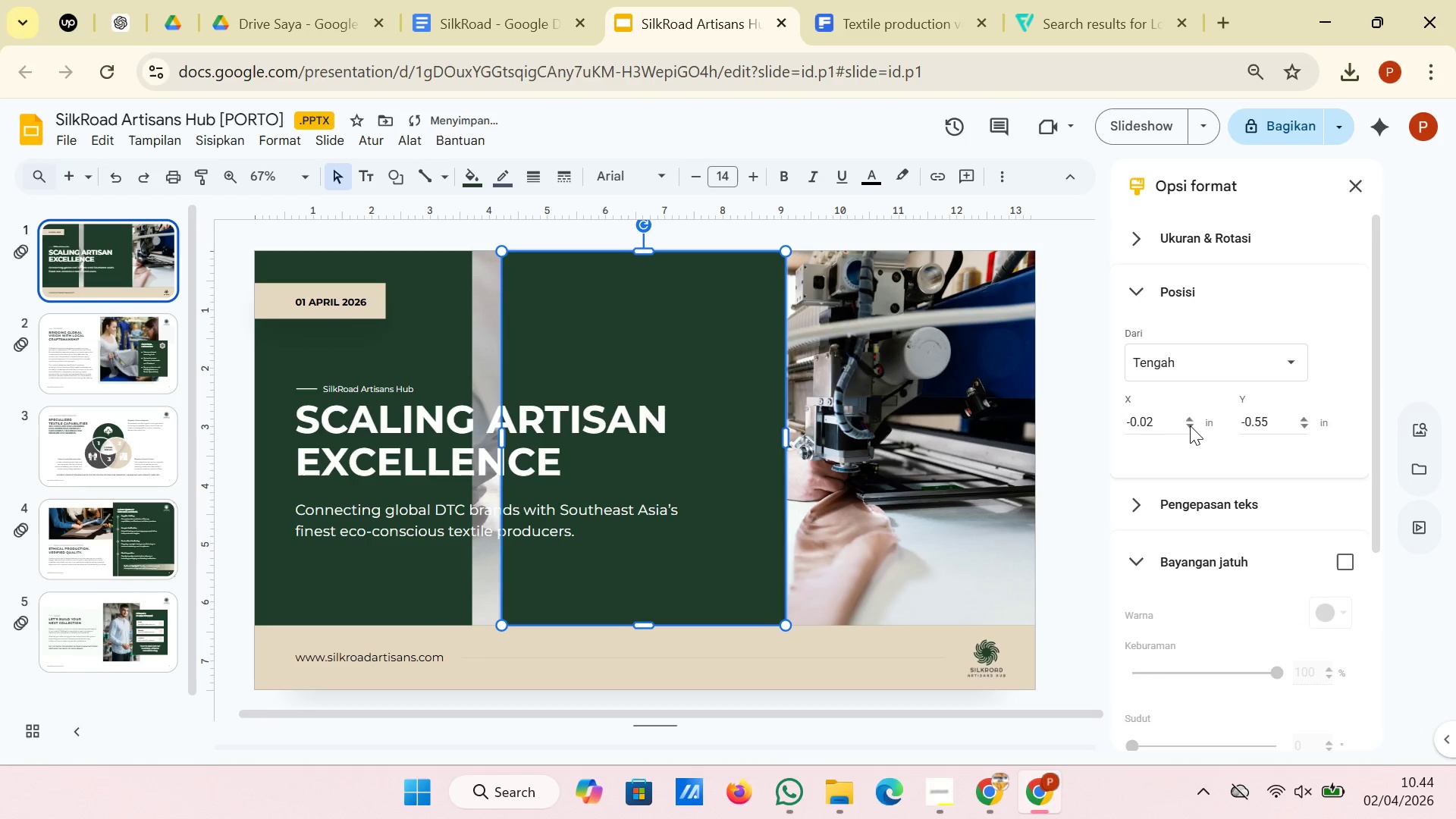 
triple_click([1190, 425])
 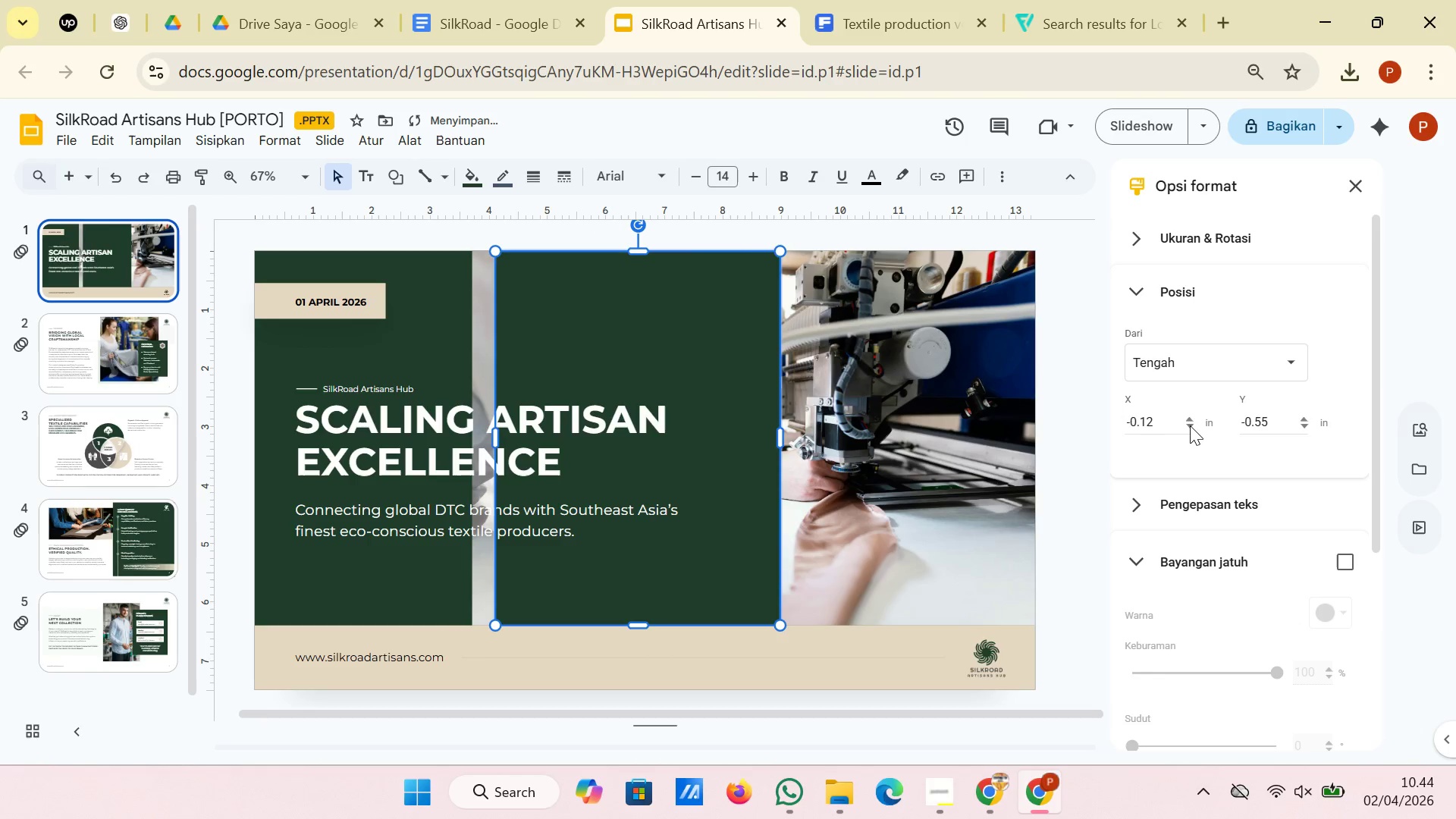 
triple_click([1190, 425])
 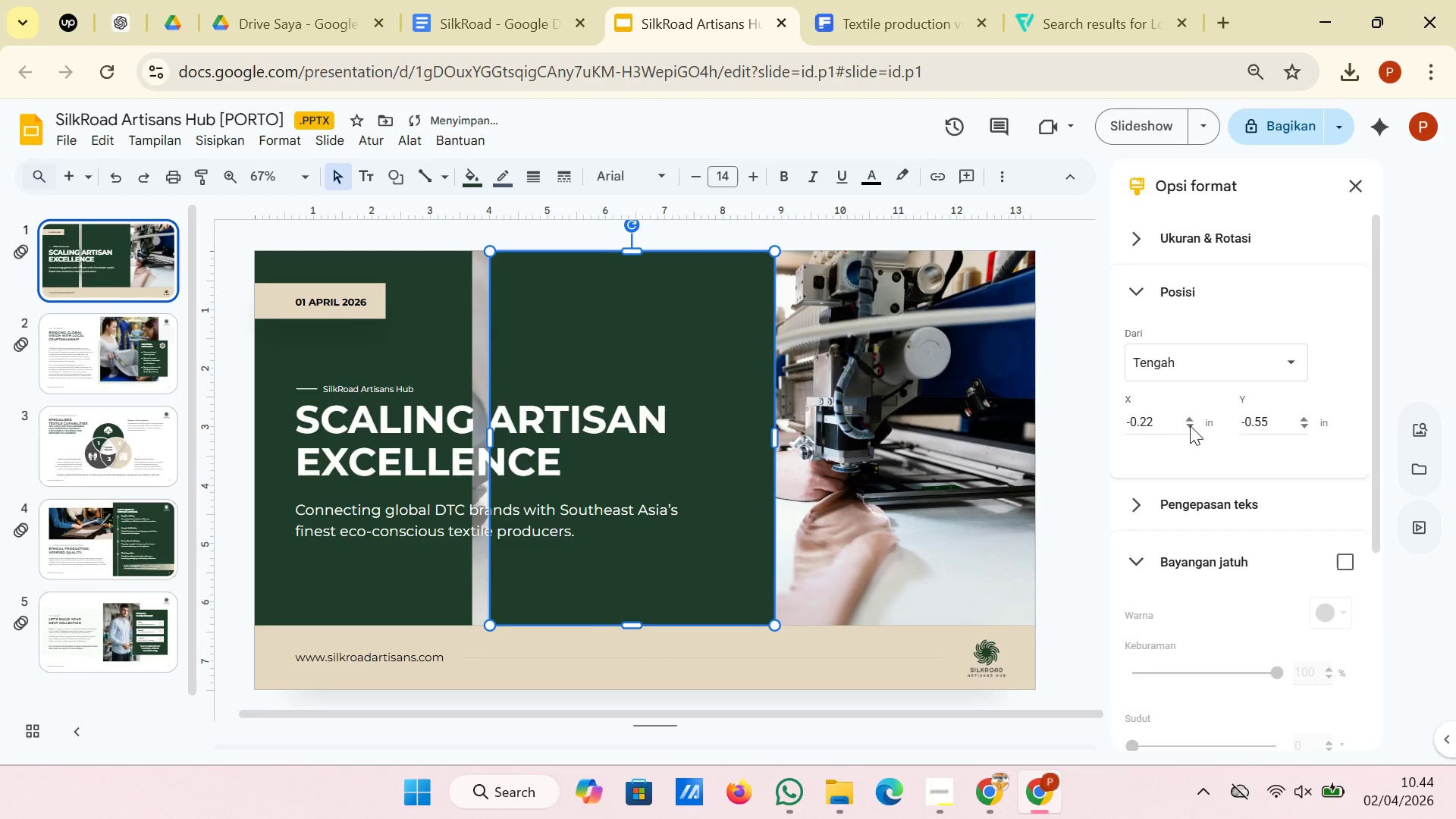 
triple_click([1190, 425])
 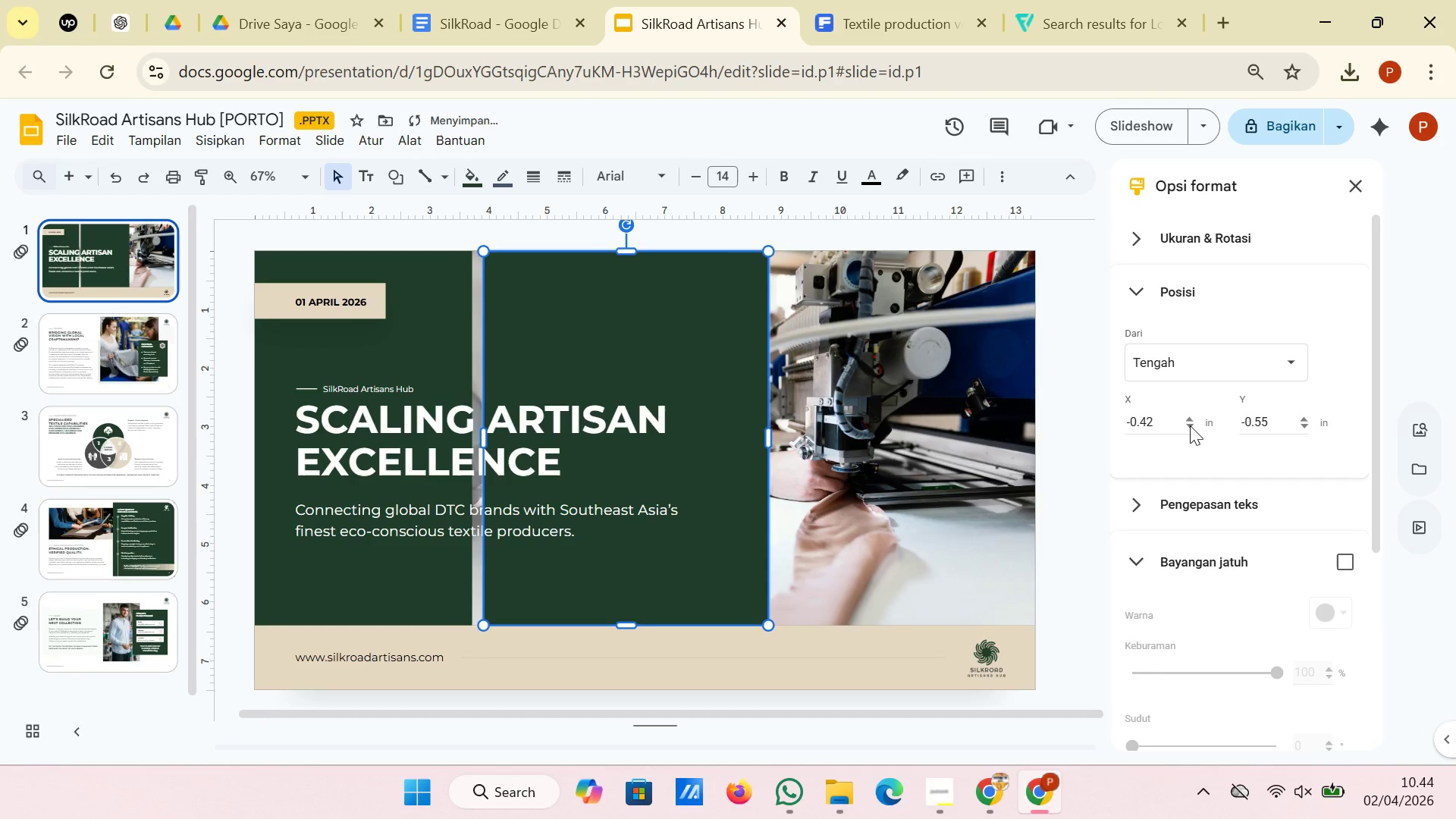 
triple_click([1190, 425])
 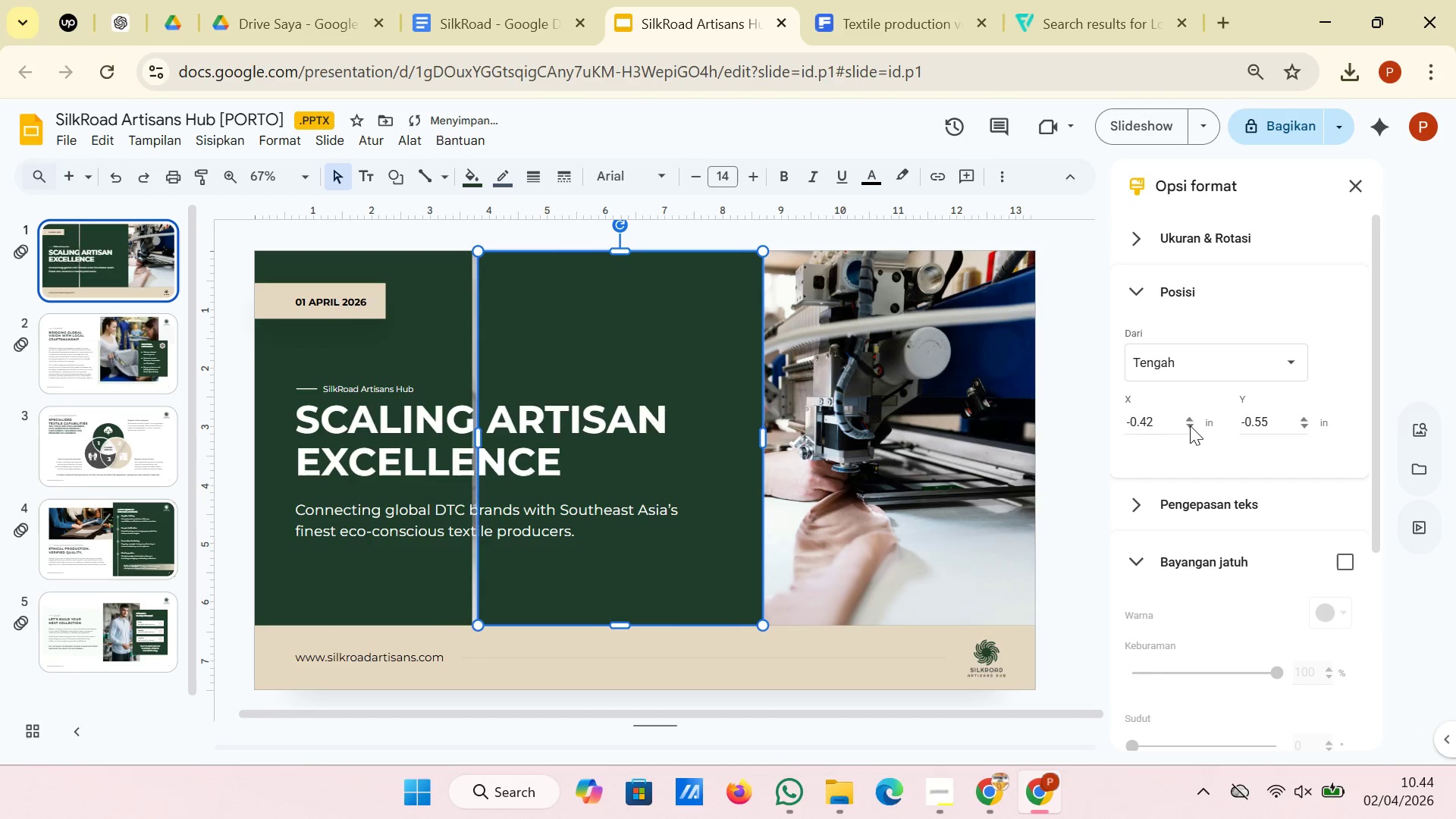 
triple_click([1190, 425])
 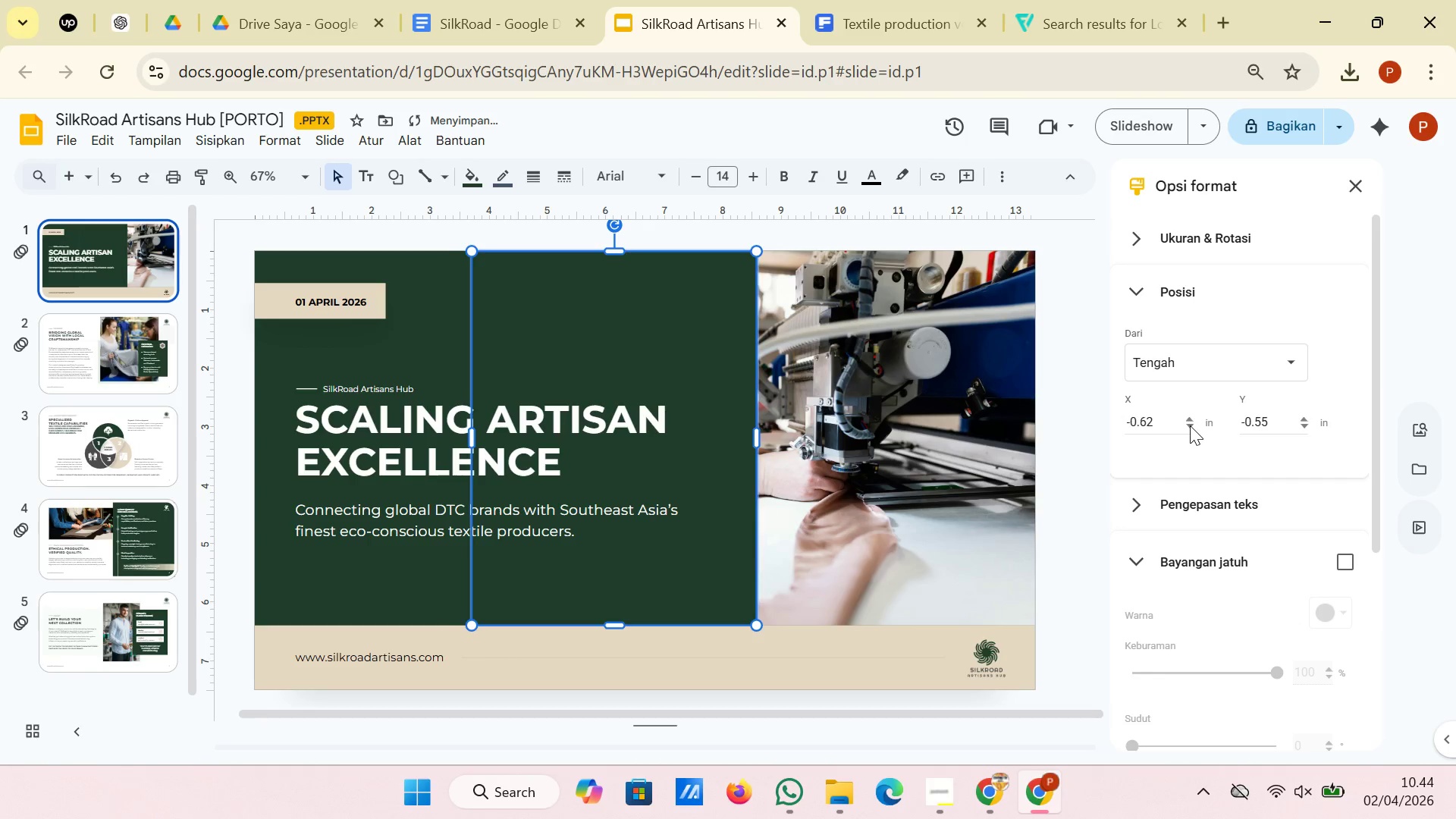 
triple_click([1190, 425])
 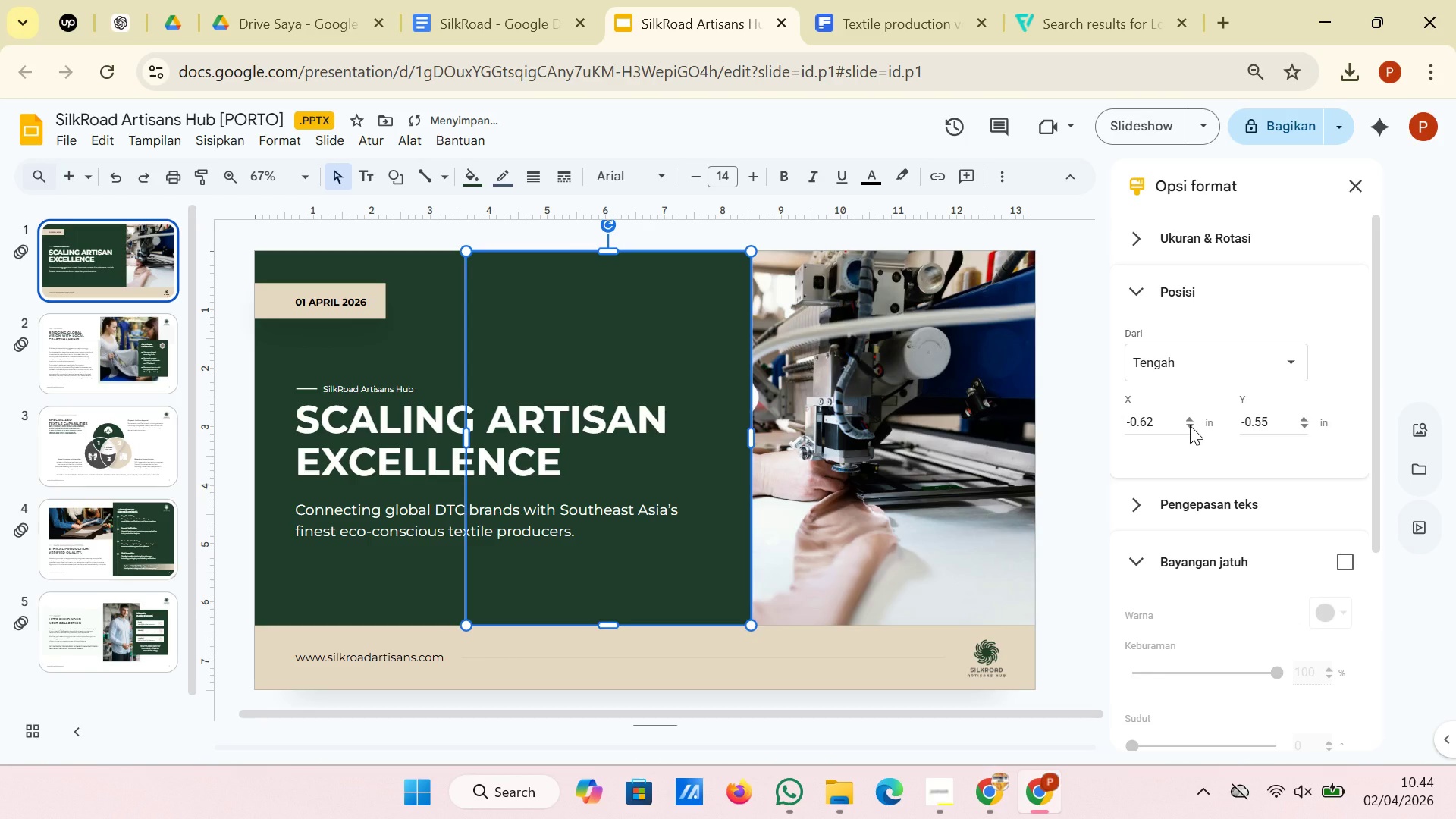 
left_click([1190, 425])
 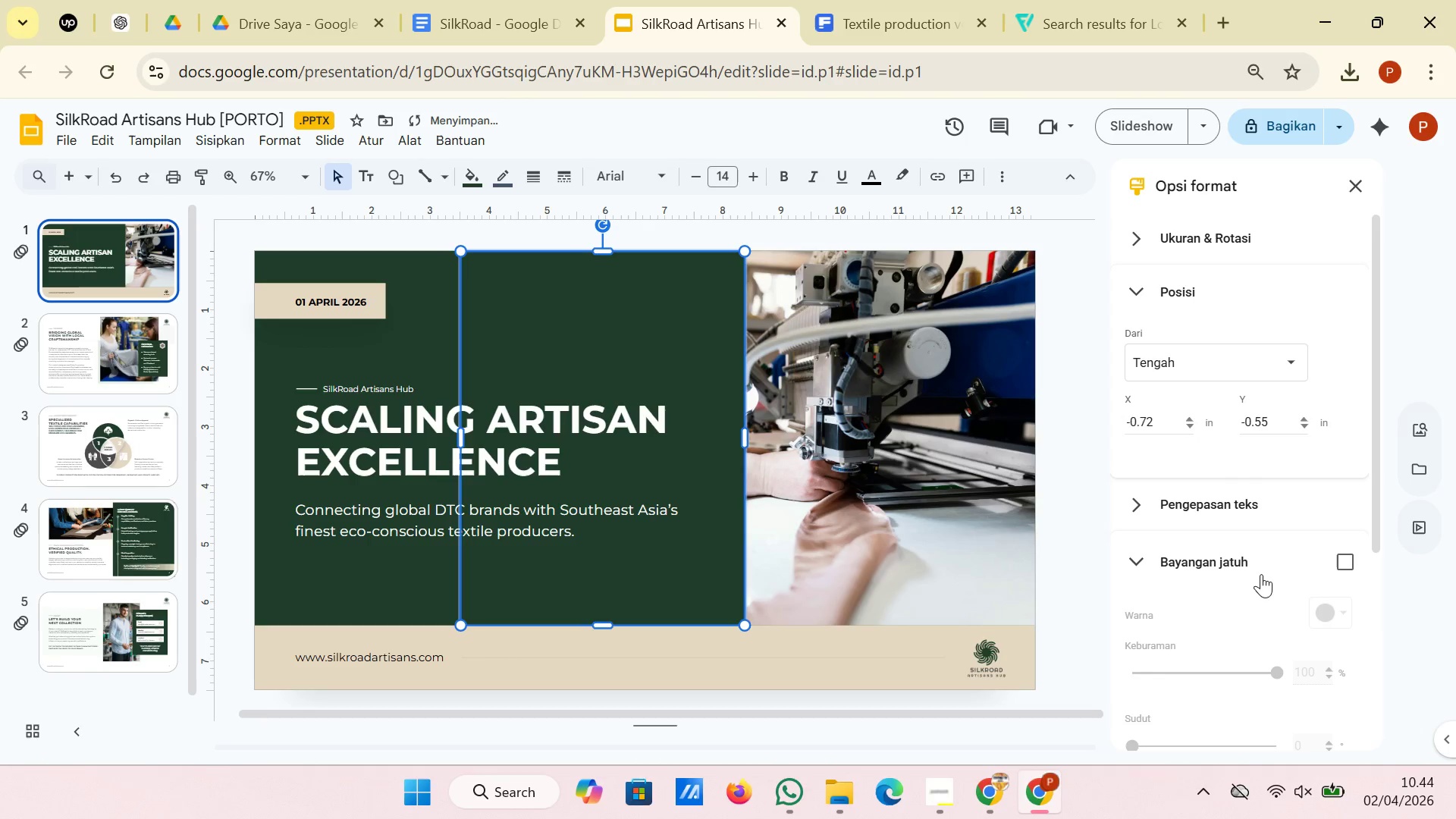 
left_click([1259, 574])
 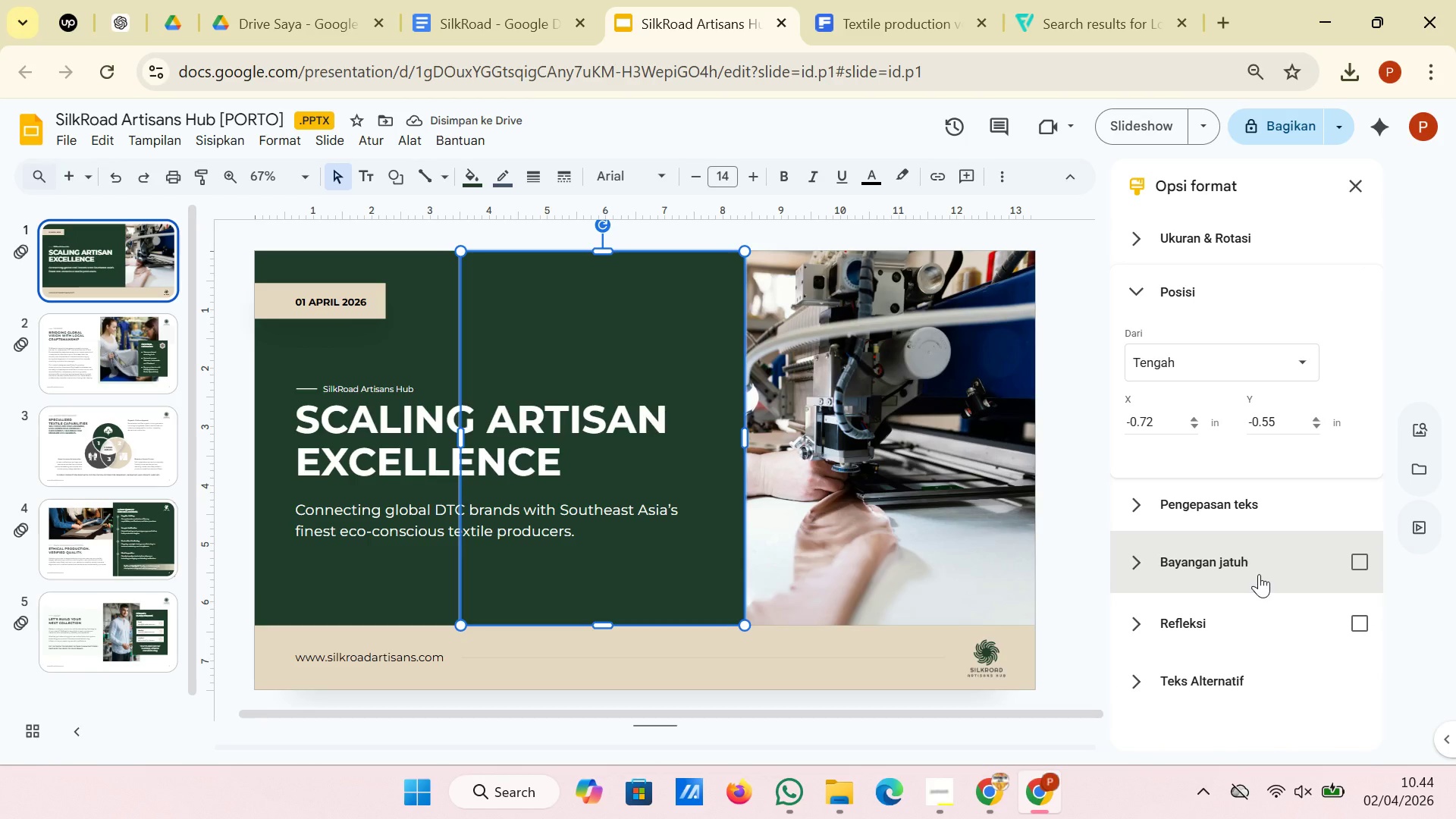 
mouse_move([1244, 596])
 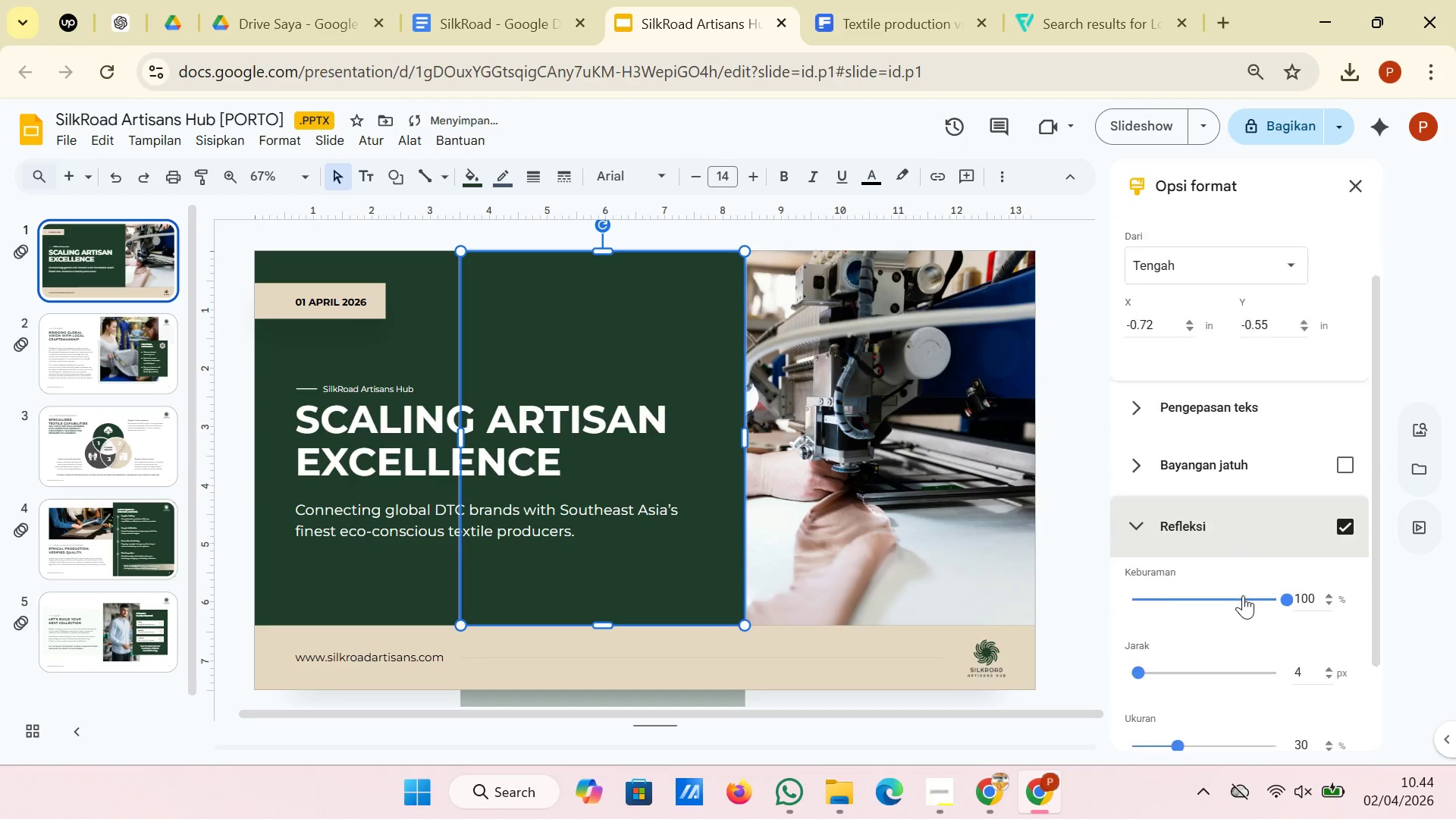 
scroll: coordinate [905, 594], scroll_direction: down, amount: 3.0
 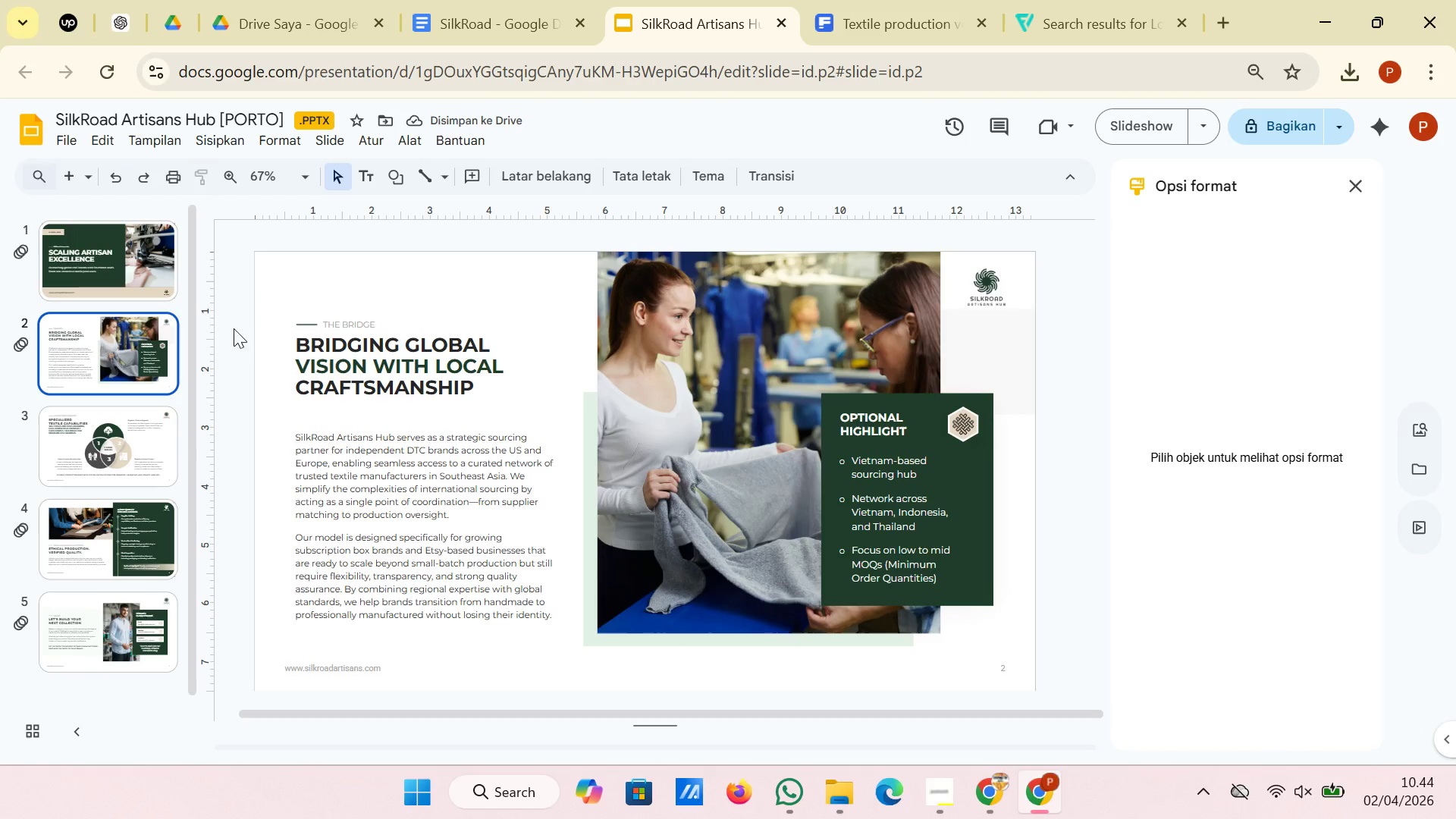 
left_click([140, 289])
 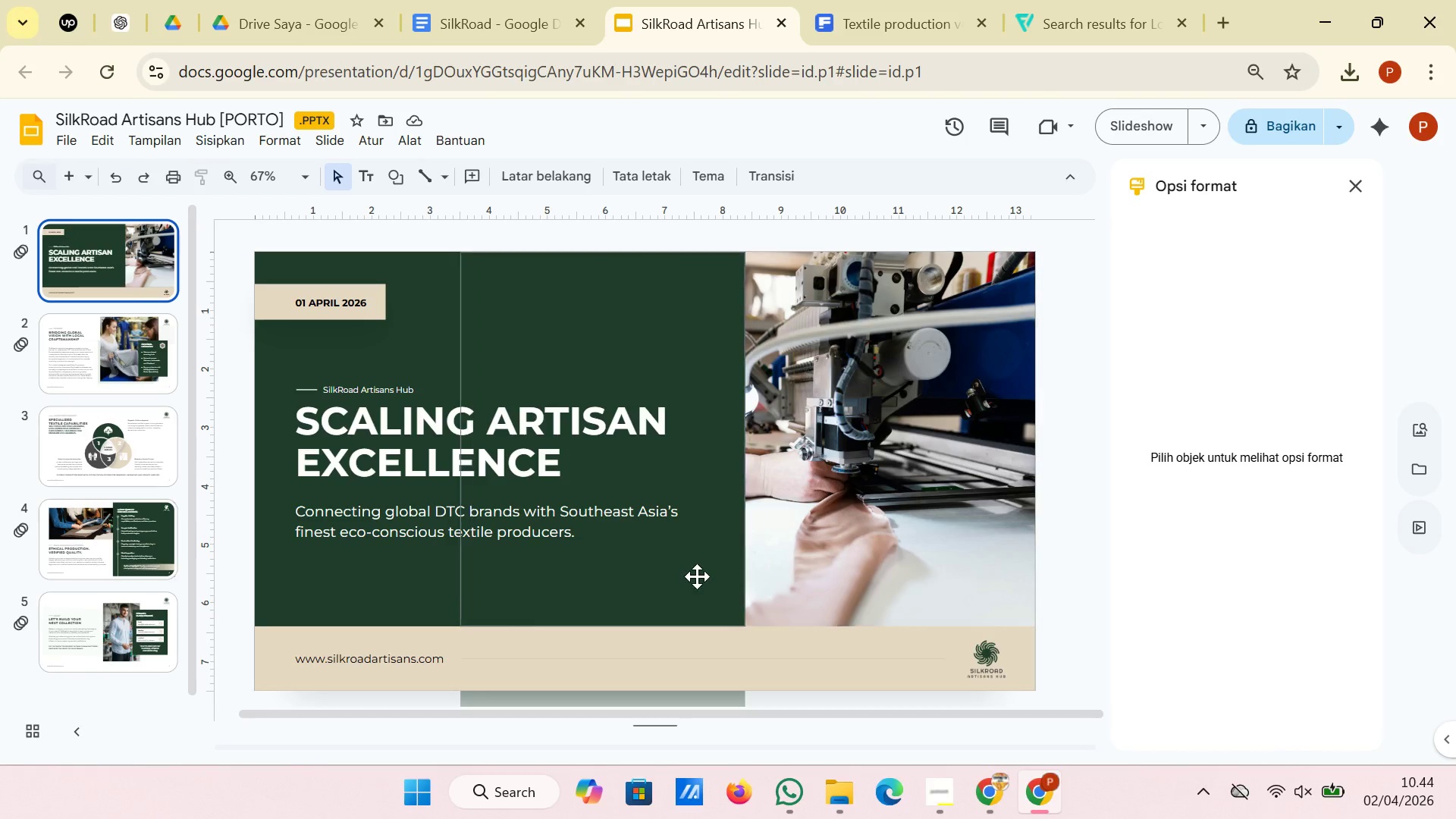 
left_click([695, 578])
 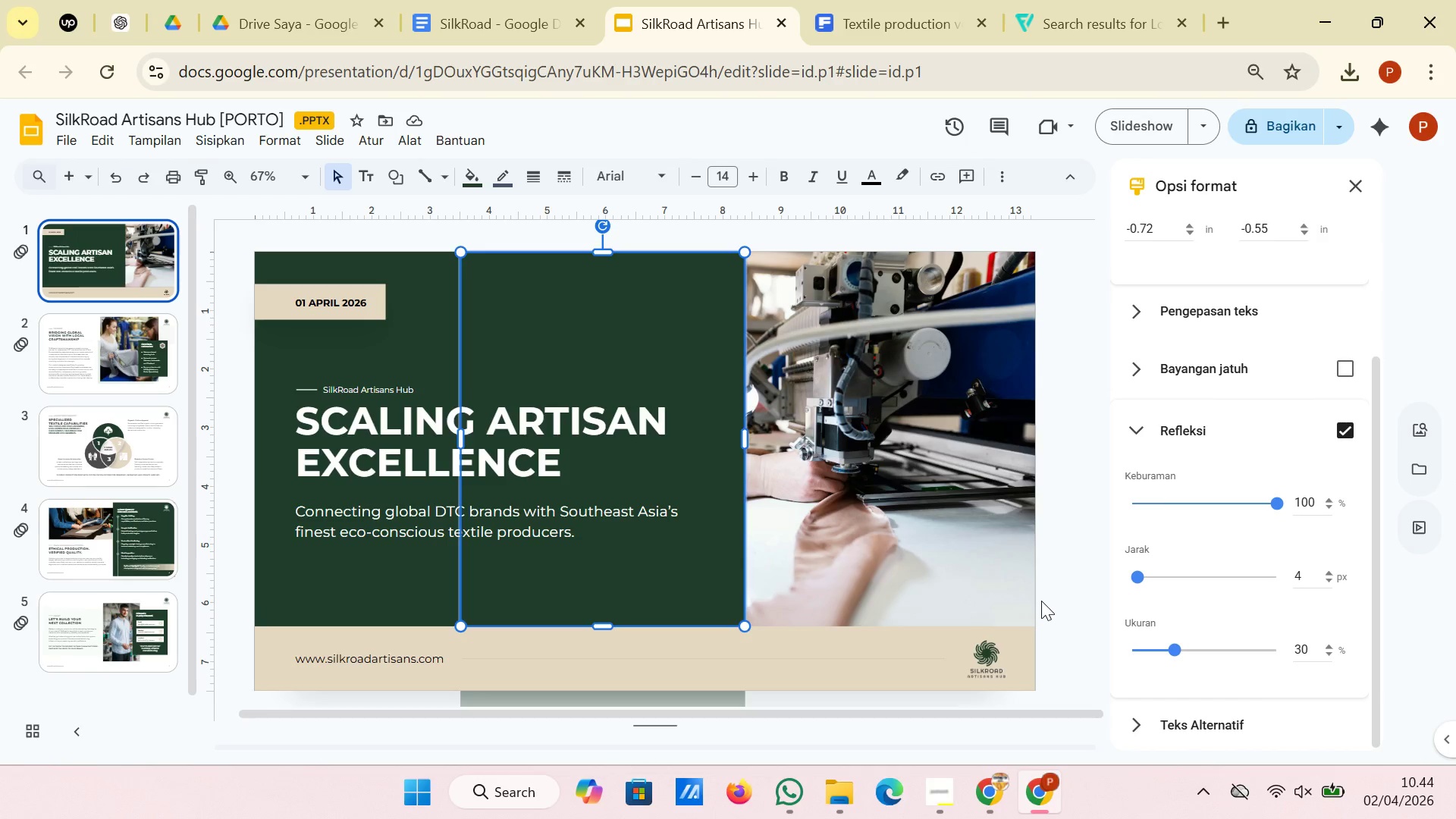 
hold_key(key=ControlLeft, duration=0.66)
scroll: coordinate [996, 576], scroll_direction: down, amount: 3.0
 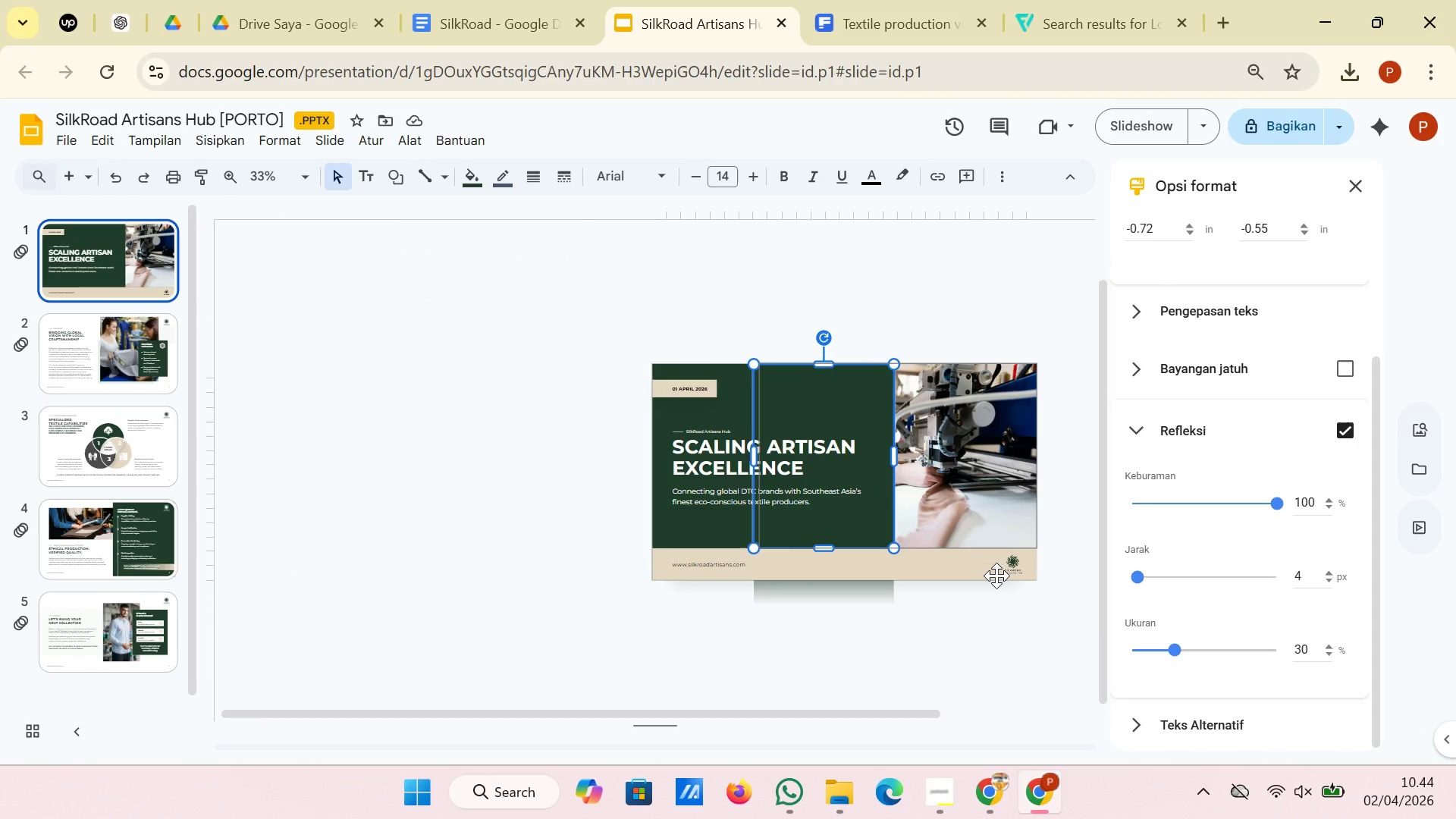 
hold_key(key=ControlLeft, duration=3.12)
scroll: coordinate [996, 576], scroll_direction: up, amount: 2.0
 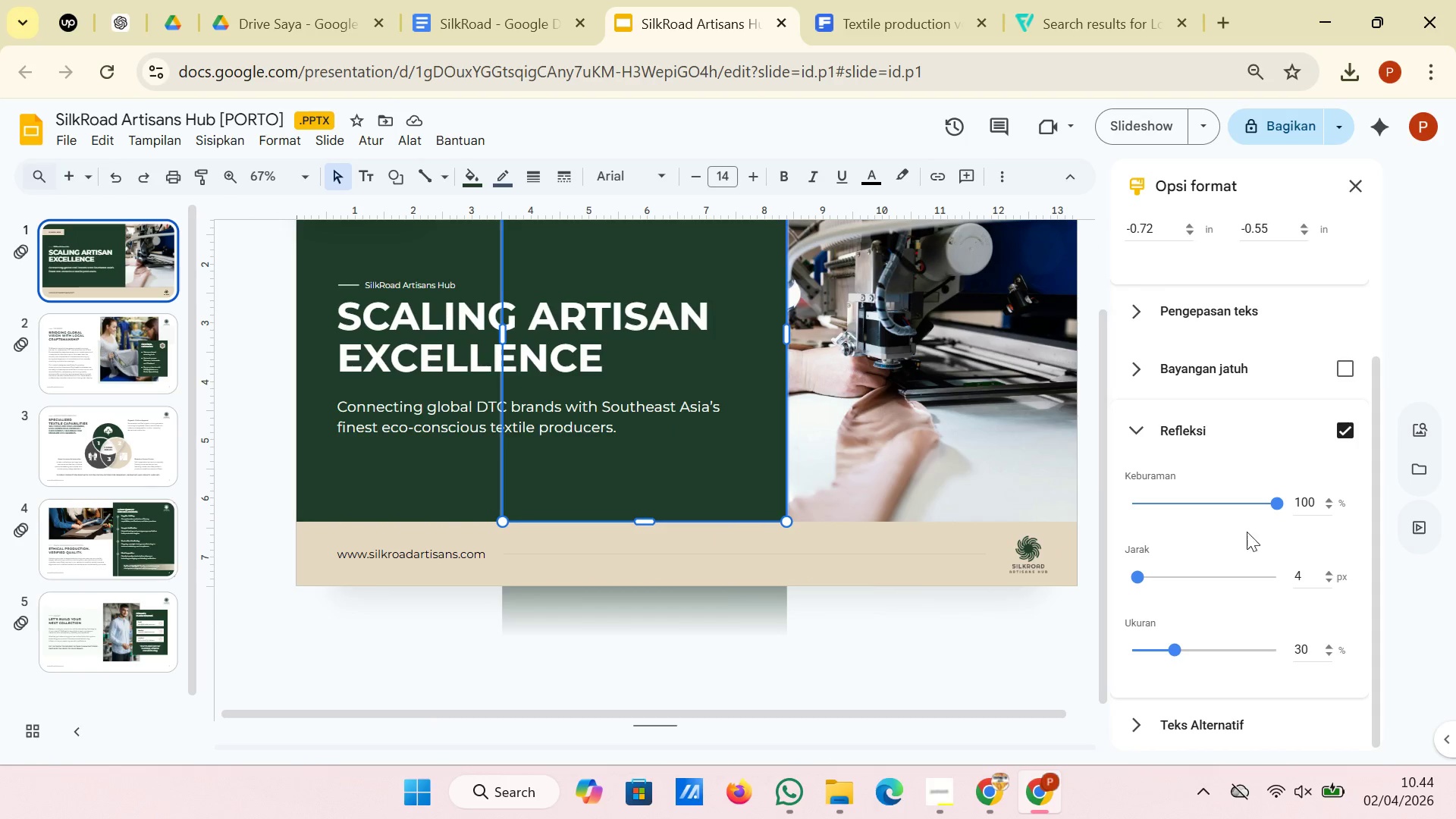 
left_click_drag(start_coordinate=[1279, 504], to_coordinate=[1094, 529])
 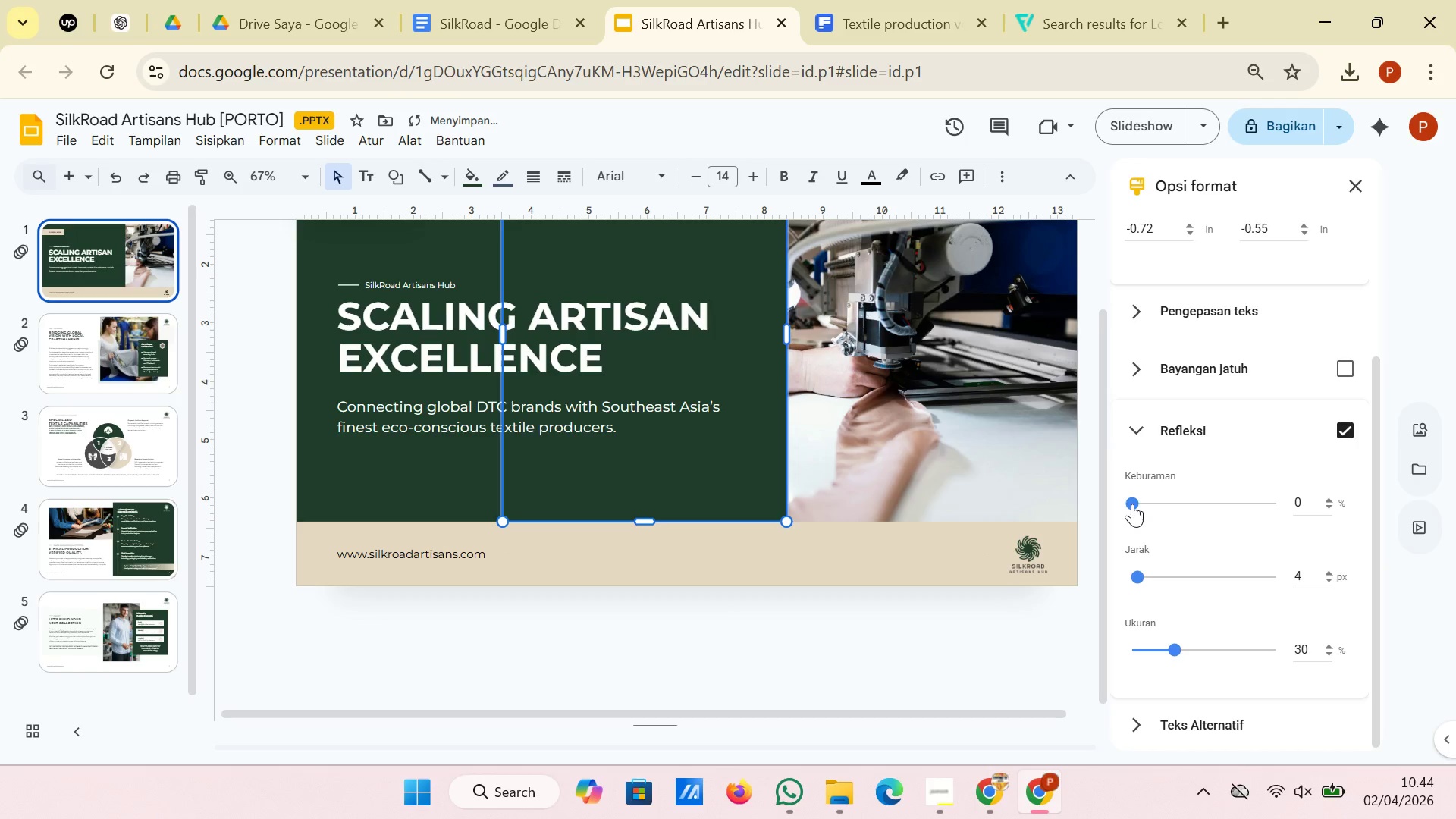 
left_click_drag(start_coordinate=[1132, 502], to_coordinate=[1326, 493])
 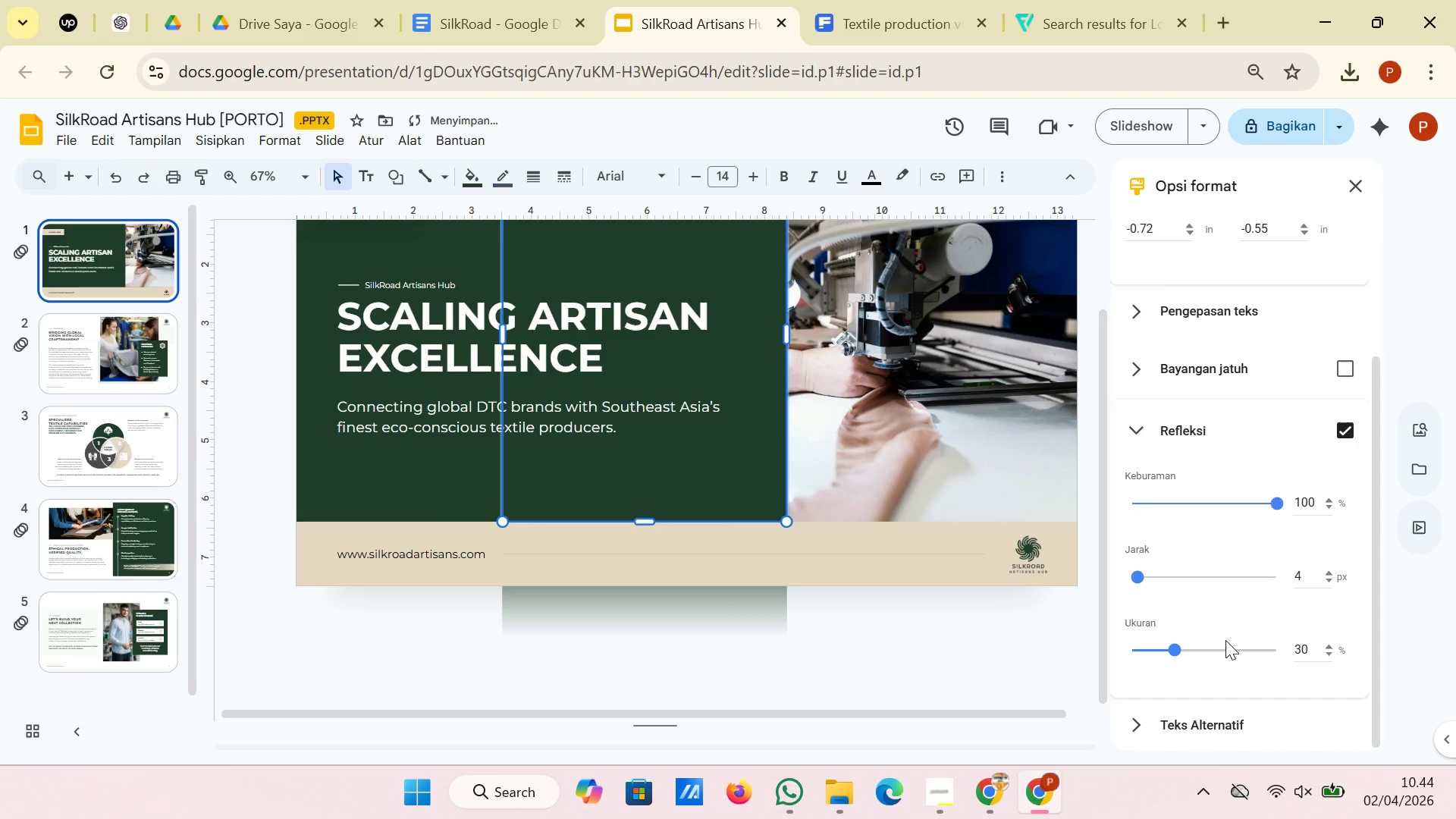 
scroll: coordinate [1225, 640], scroll_direction: down, amount: 1.0
 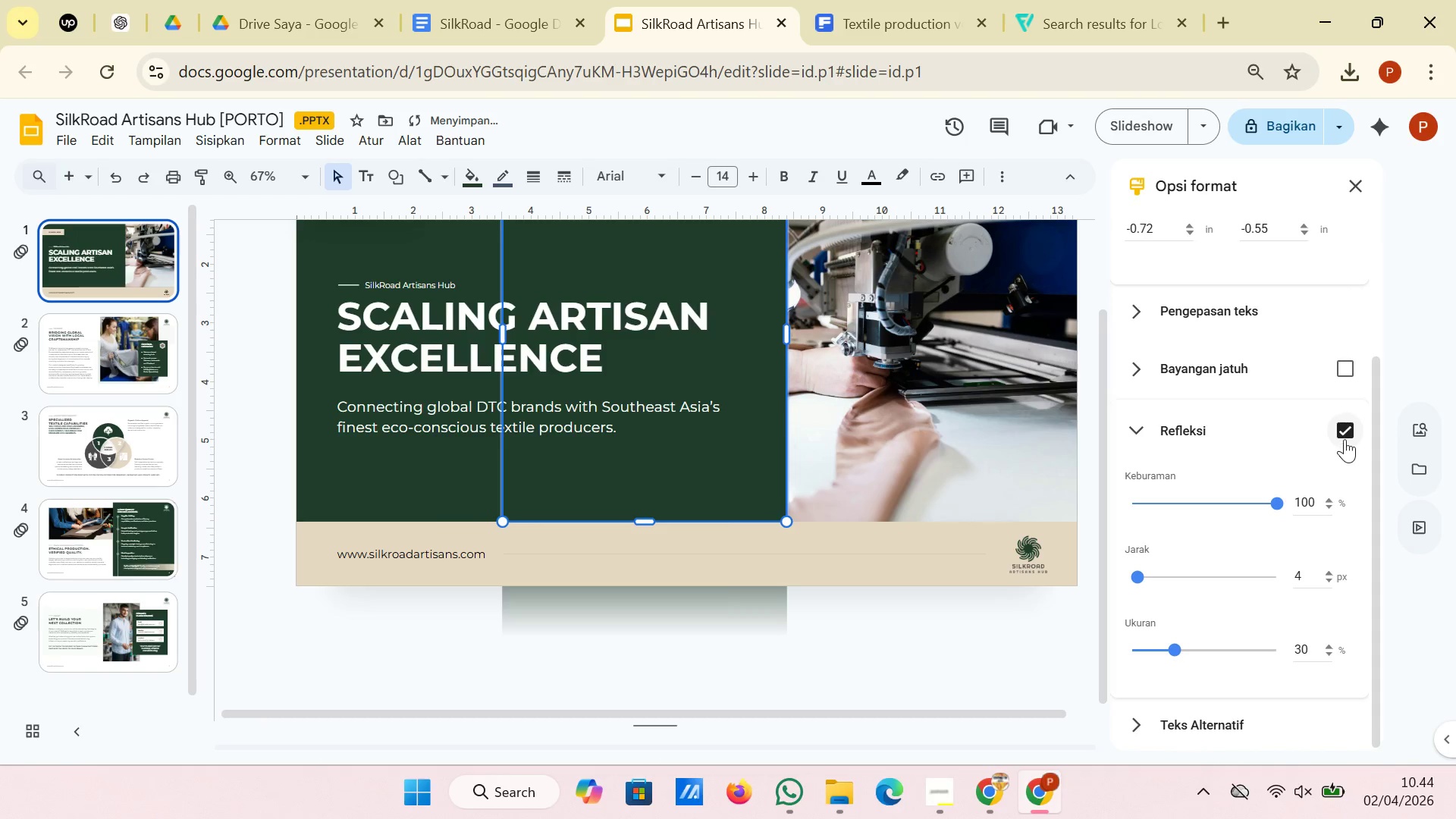 
left_click([1345, 439])
 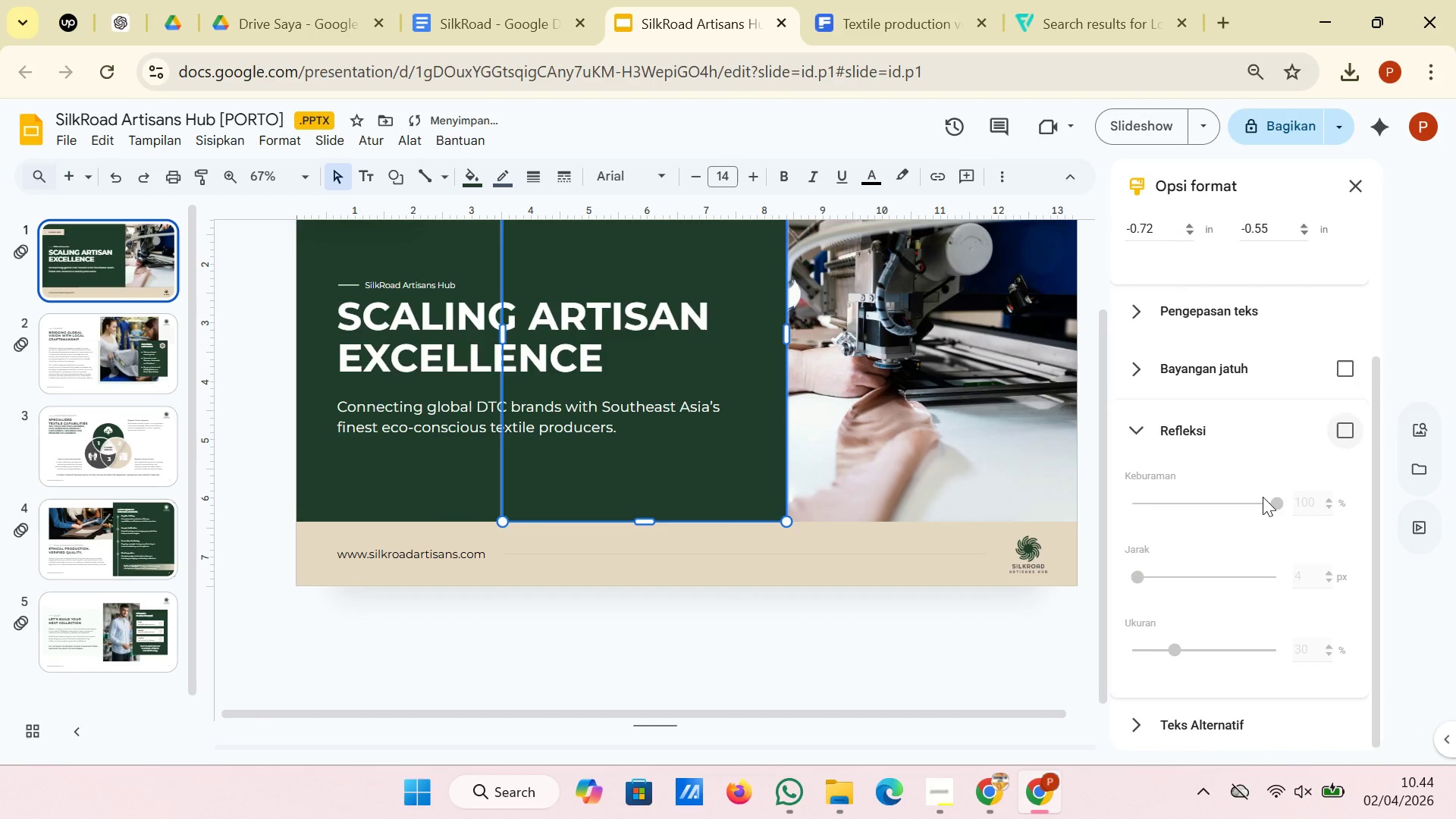 
scroll: coordinate [821, 526], scroll_direction: up, amount: 5.0
 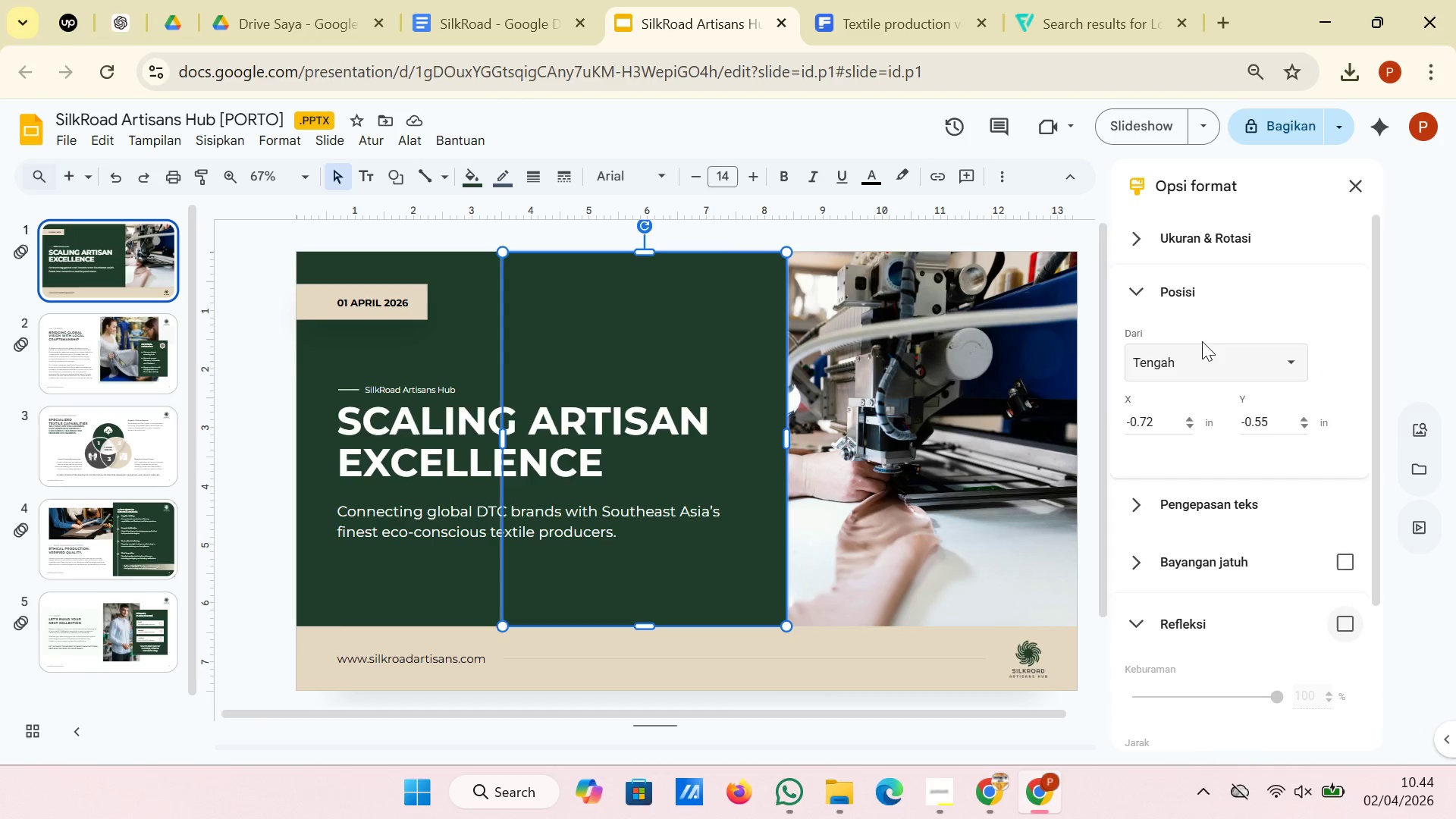 
left_click([1278, 314])
 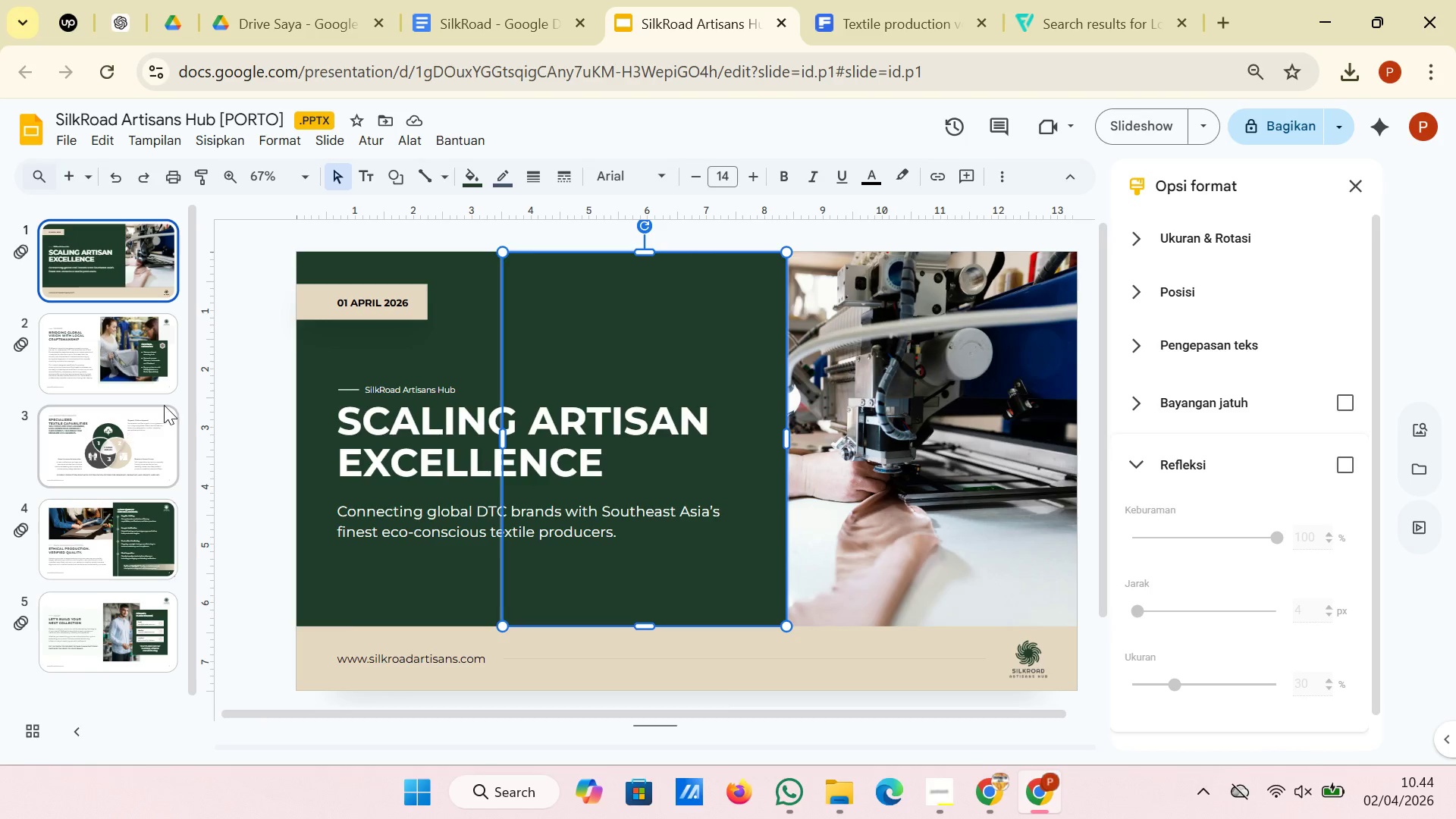 
left_click([240, 378])
 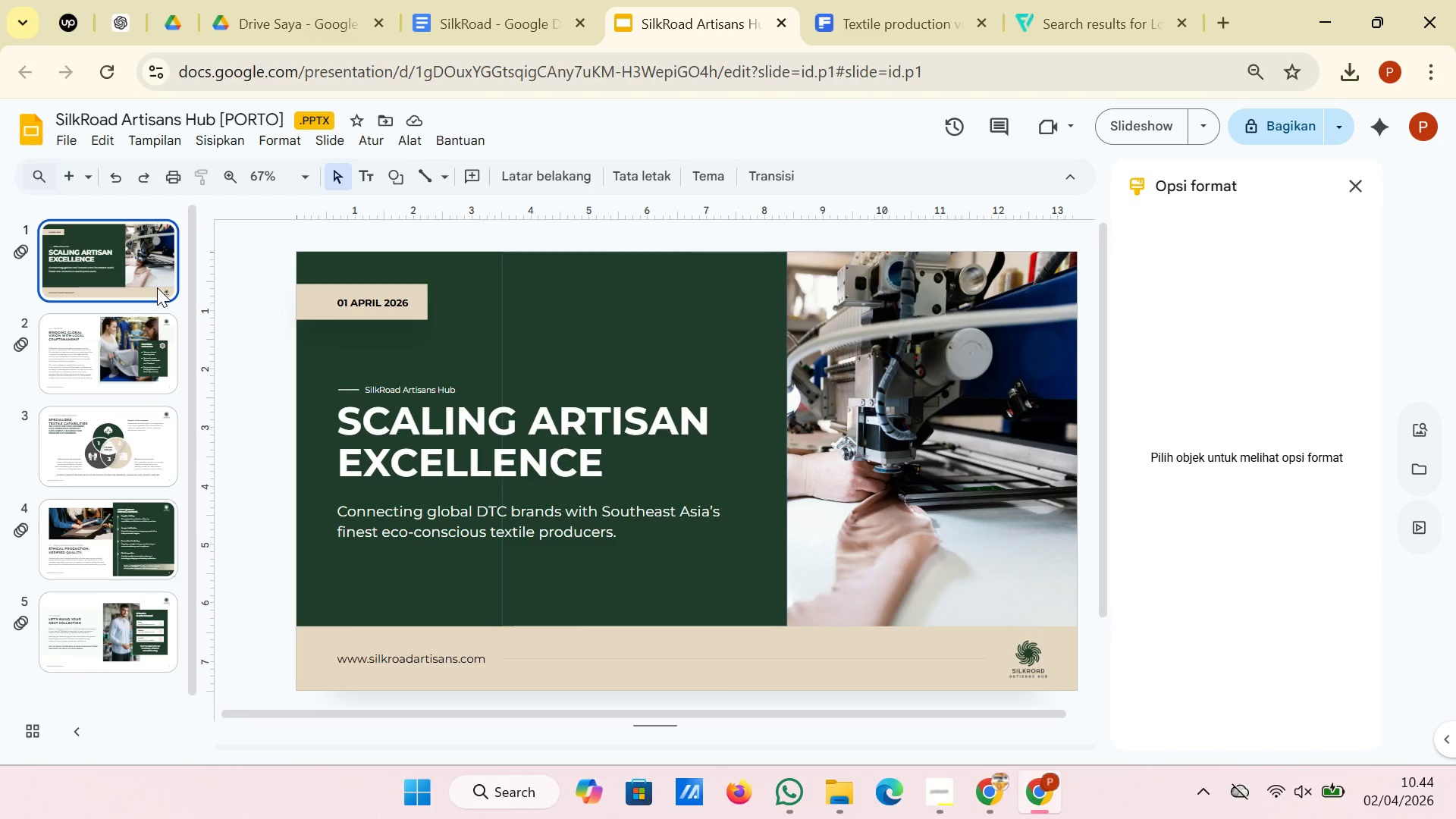 
left_click([157, 287])
 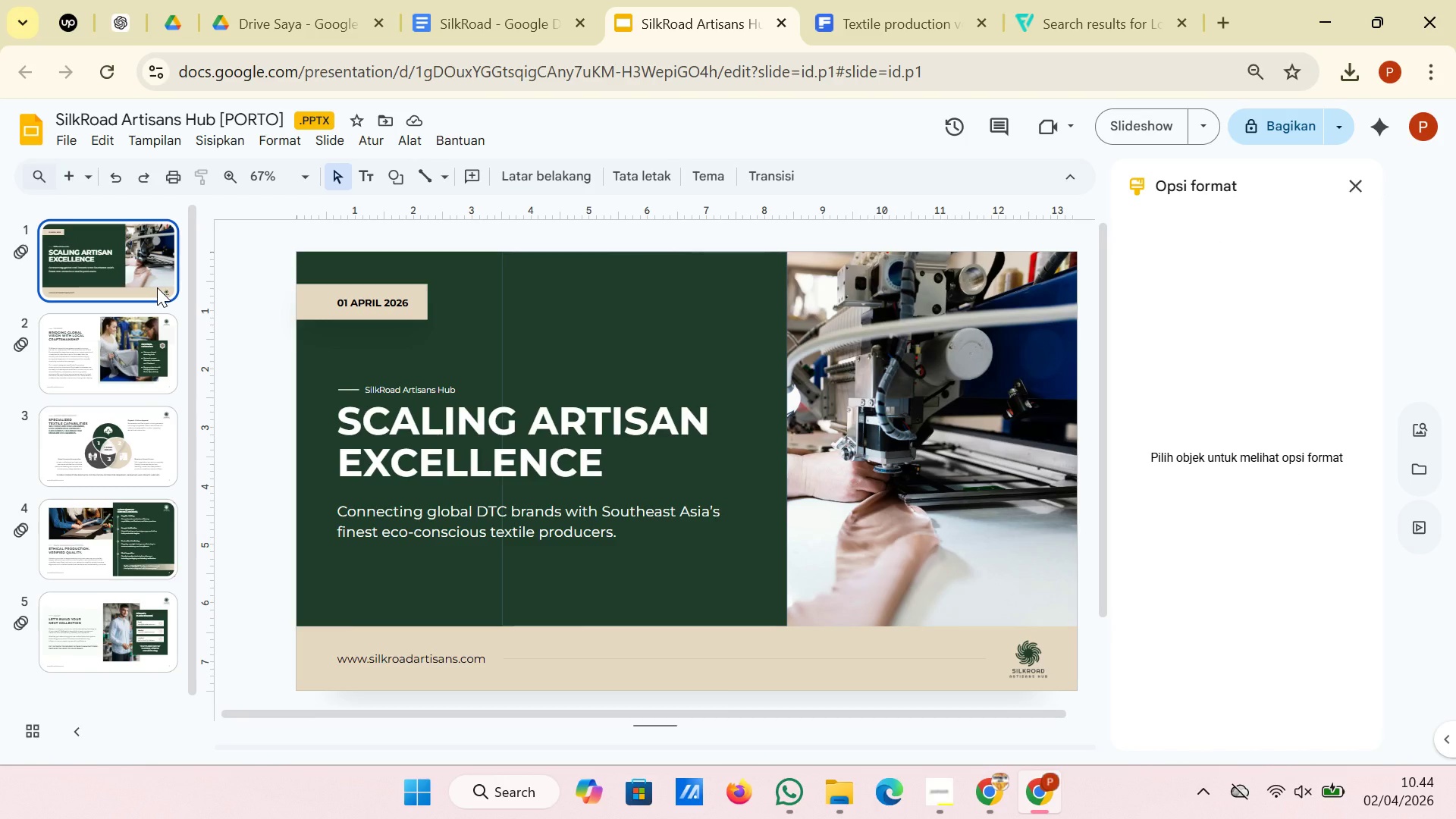 
key(Control+D)
 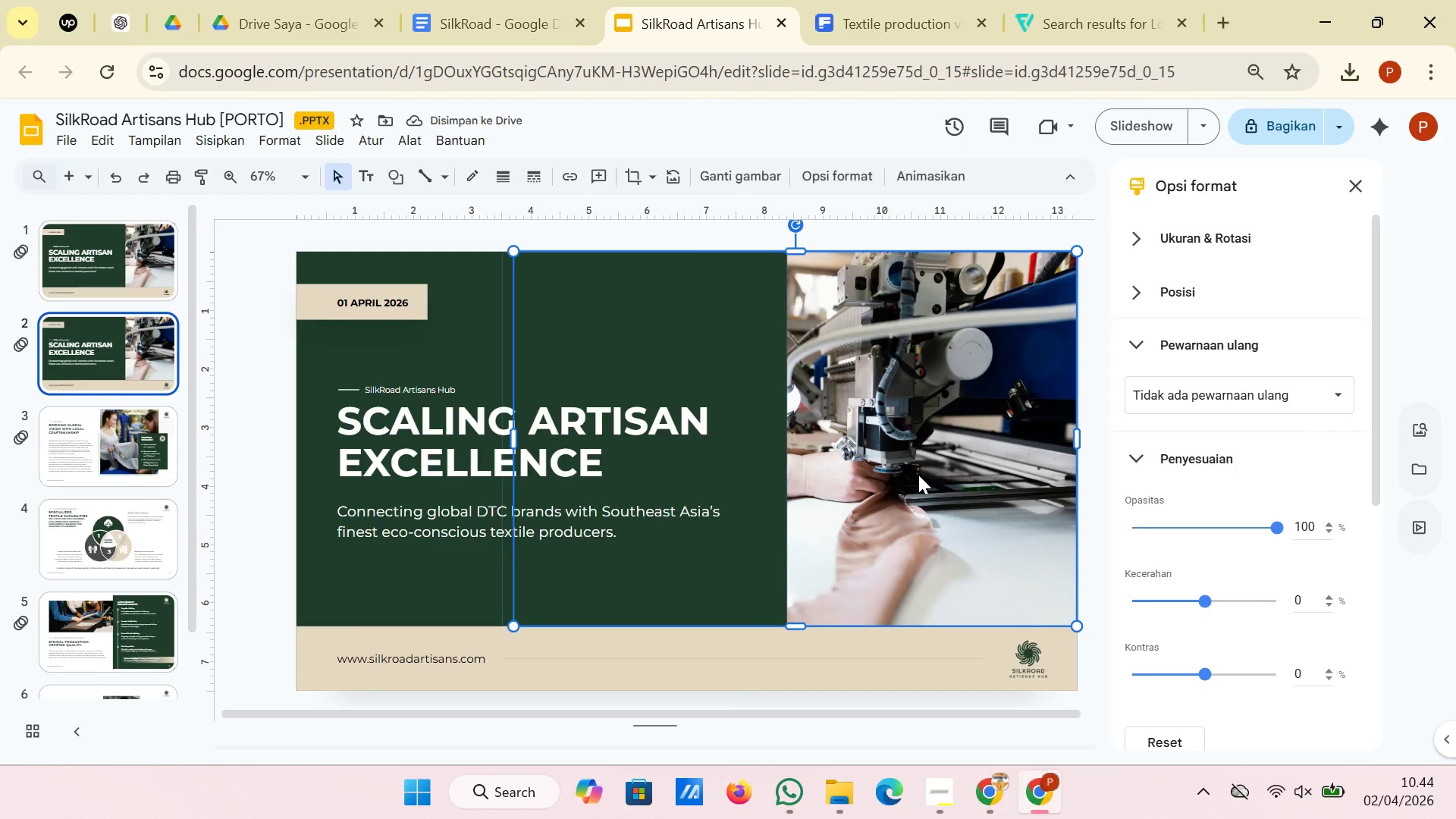 
key(Backspace)
 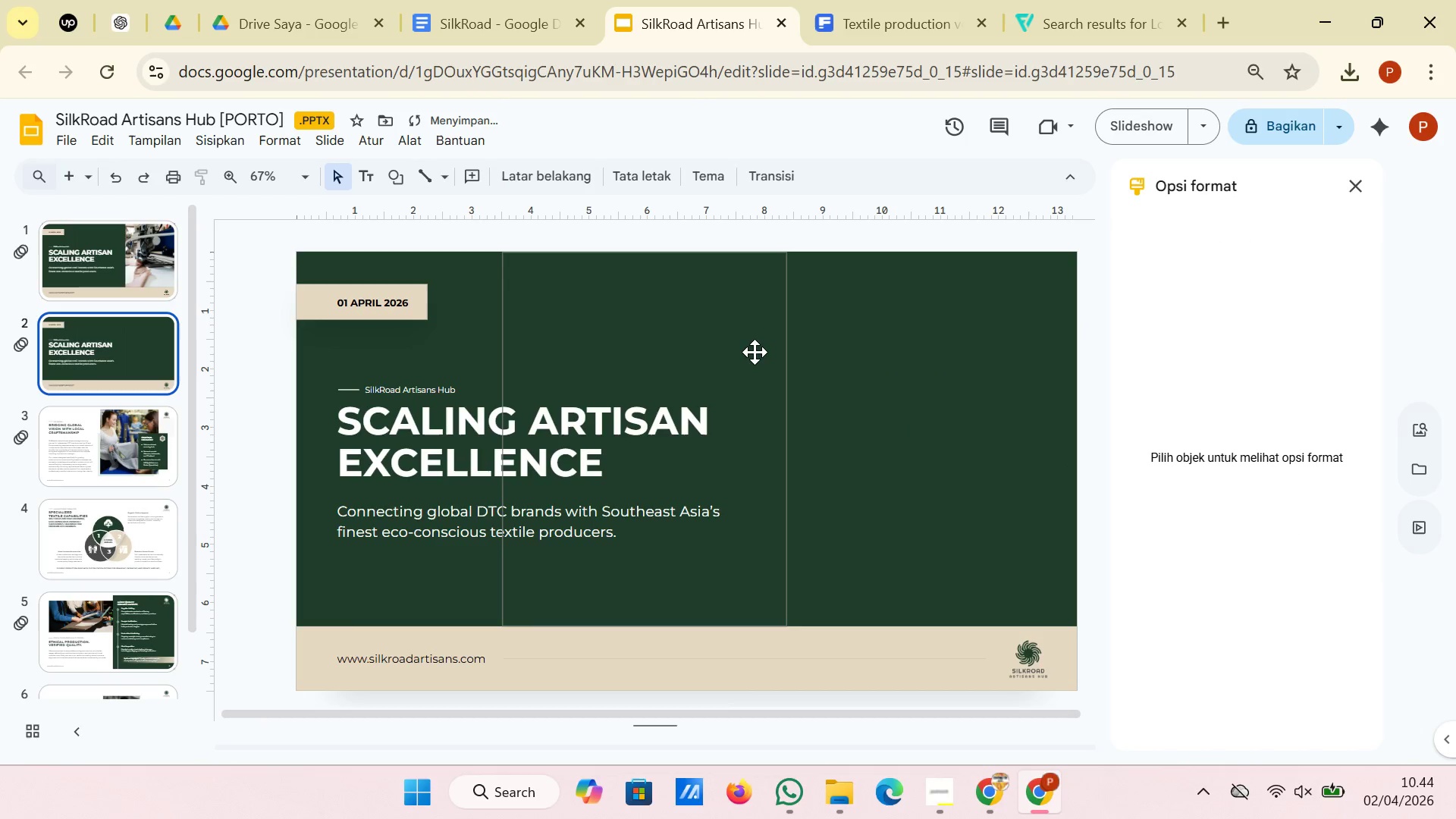 
left_click([749, 344])
 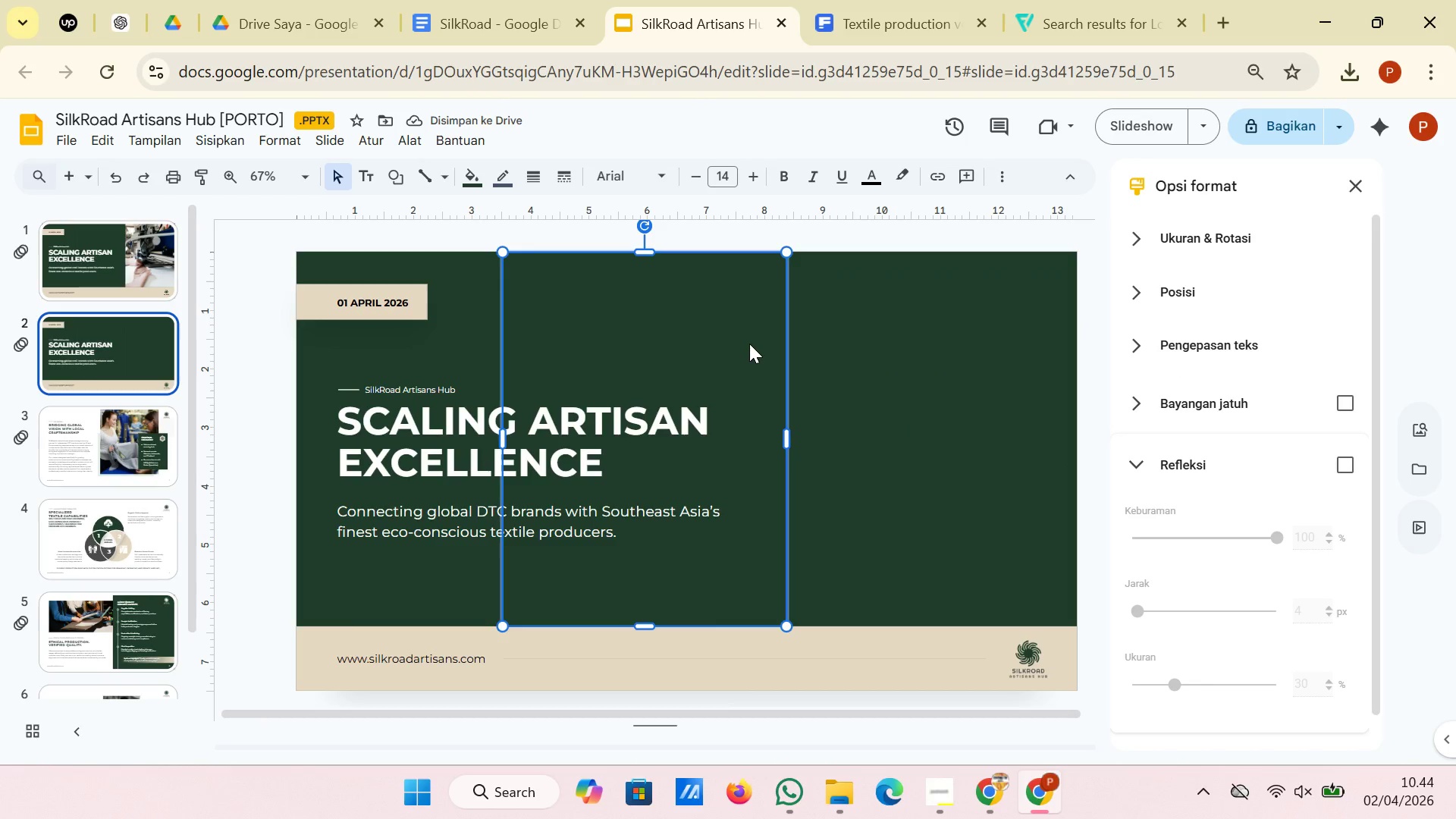 
key(Backspace)
 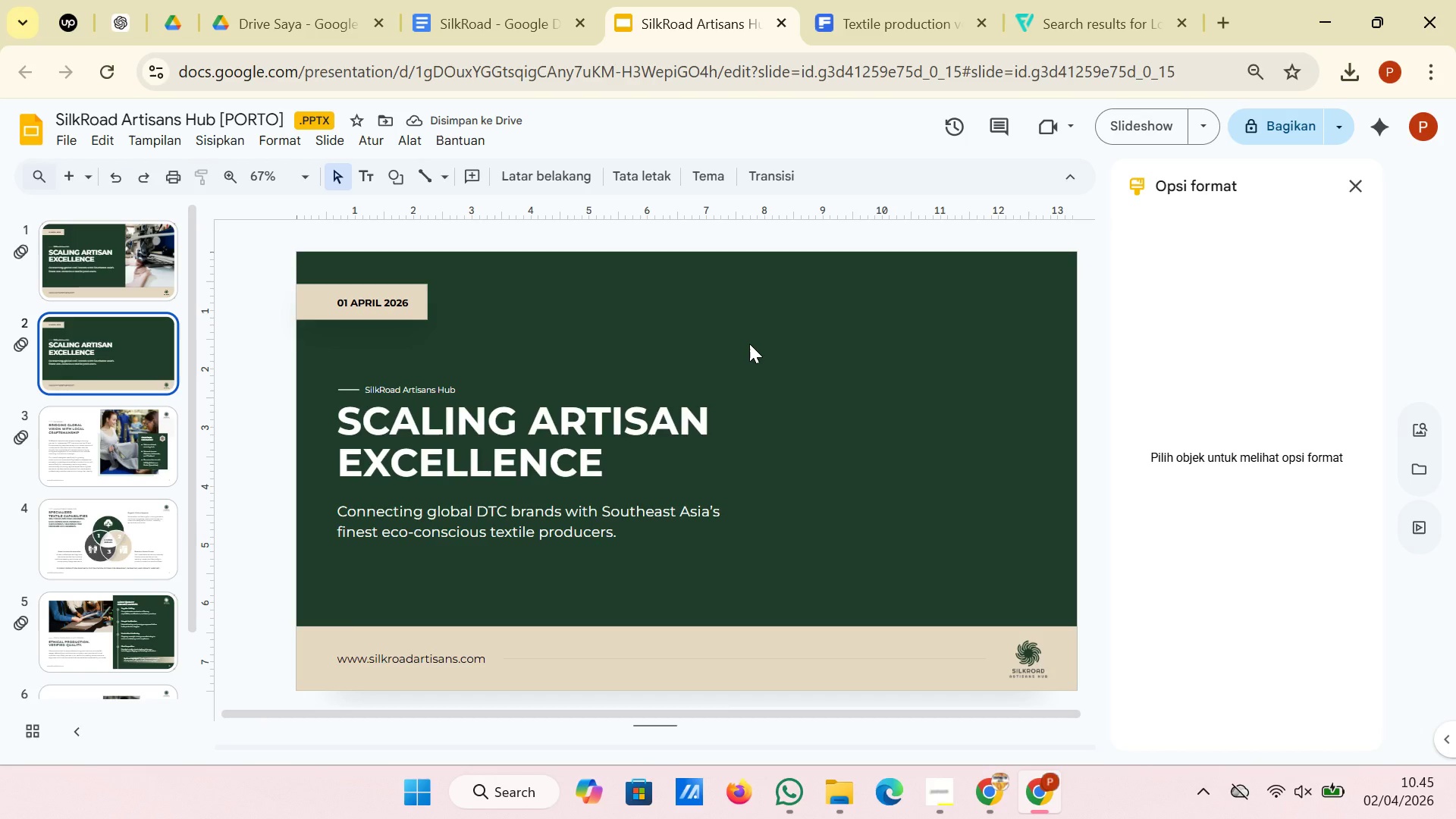 
wait(6.52)
 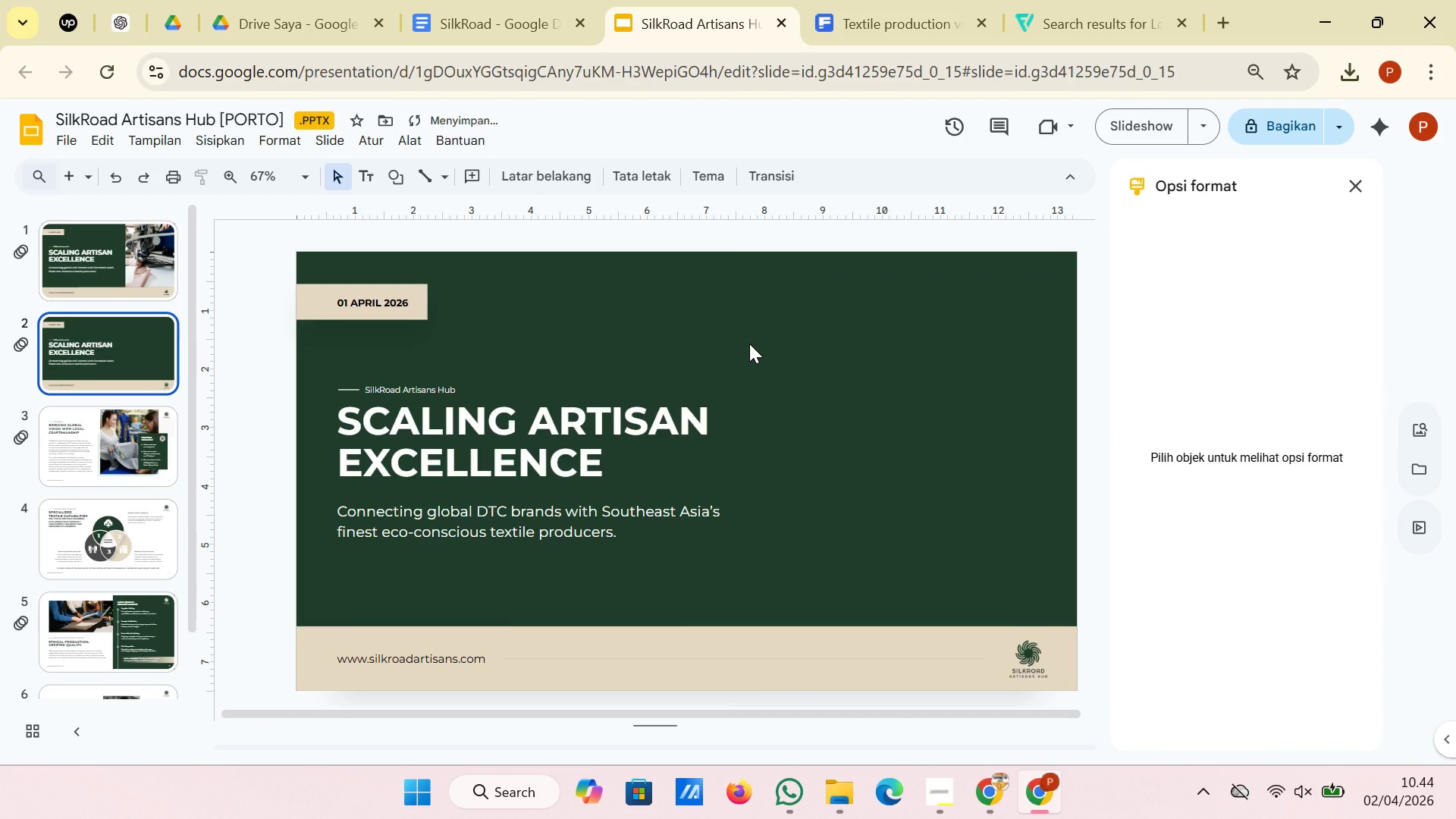 
left_click([708, 642])
 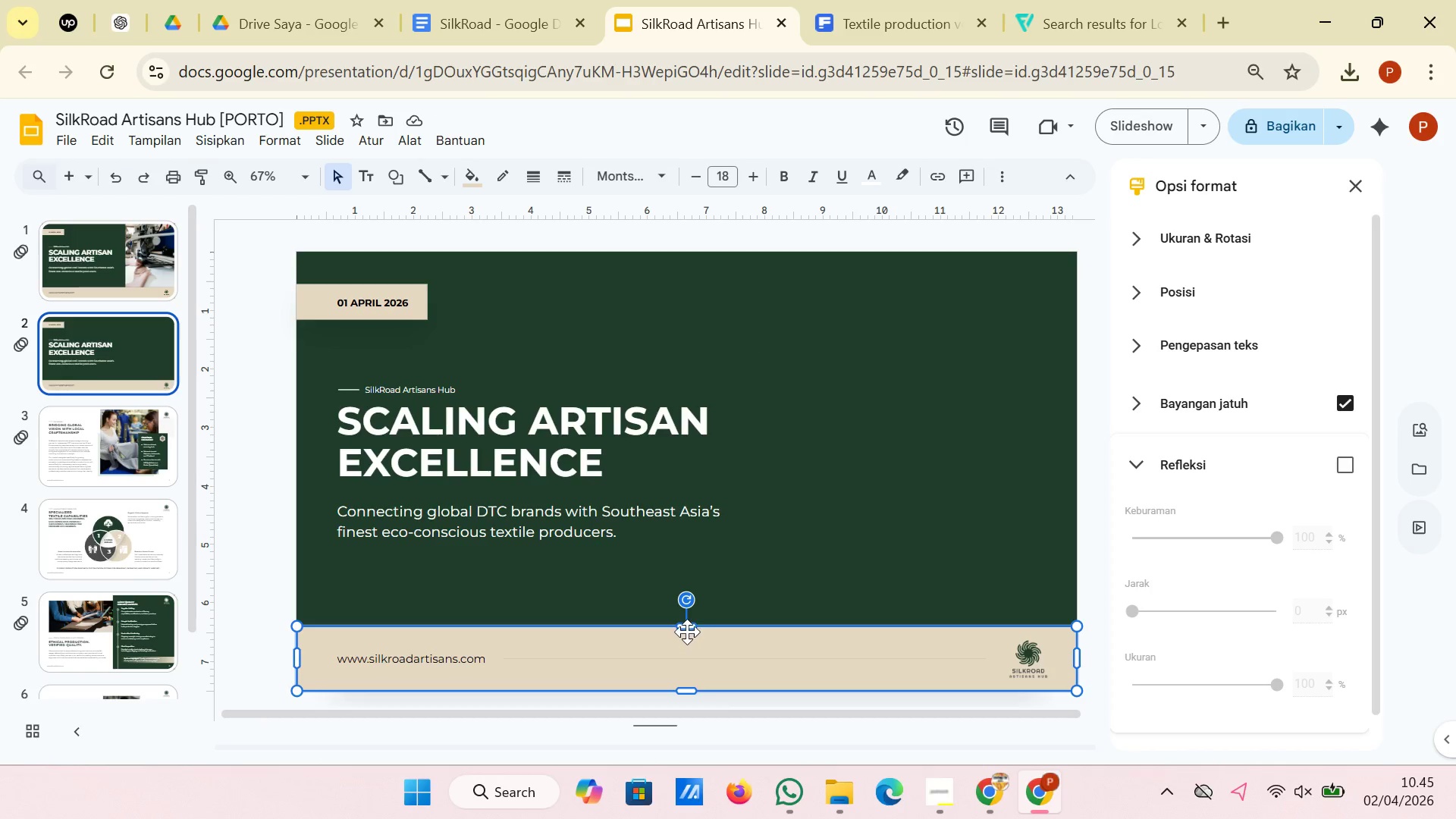 
left_click_drag(start_coordinate=[688, 629], to_coordinate=[711, 500])
 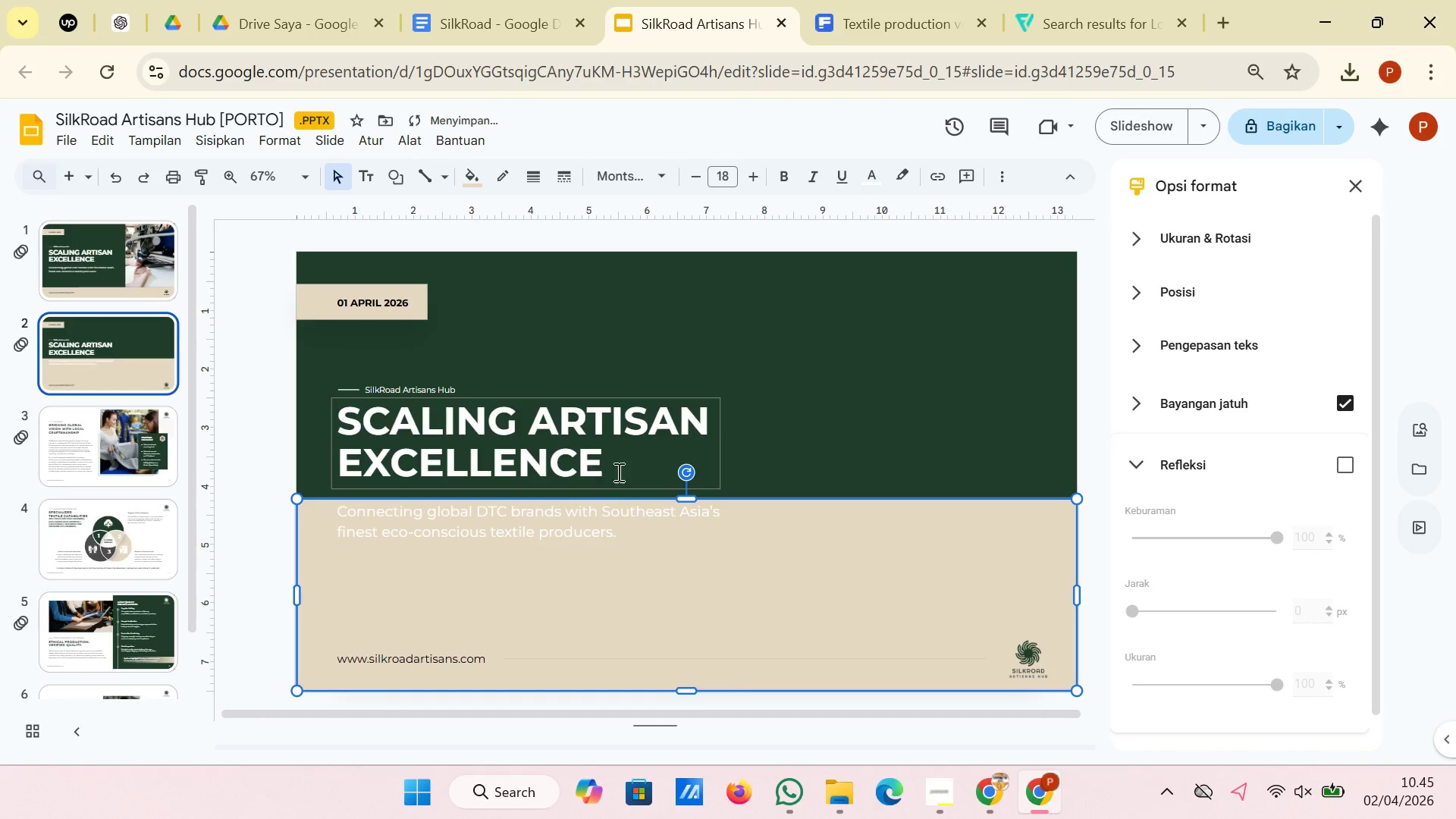 
left_click([640, 469])
 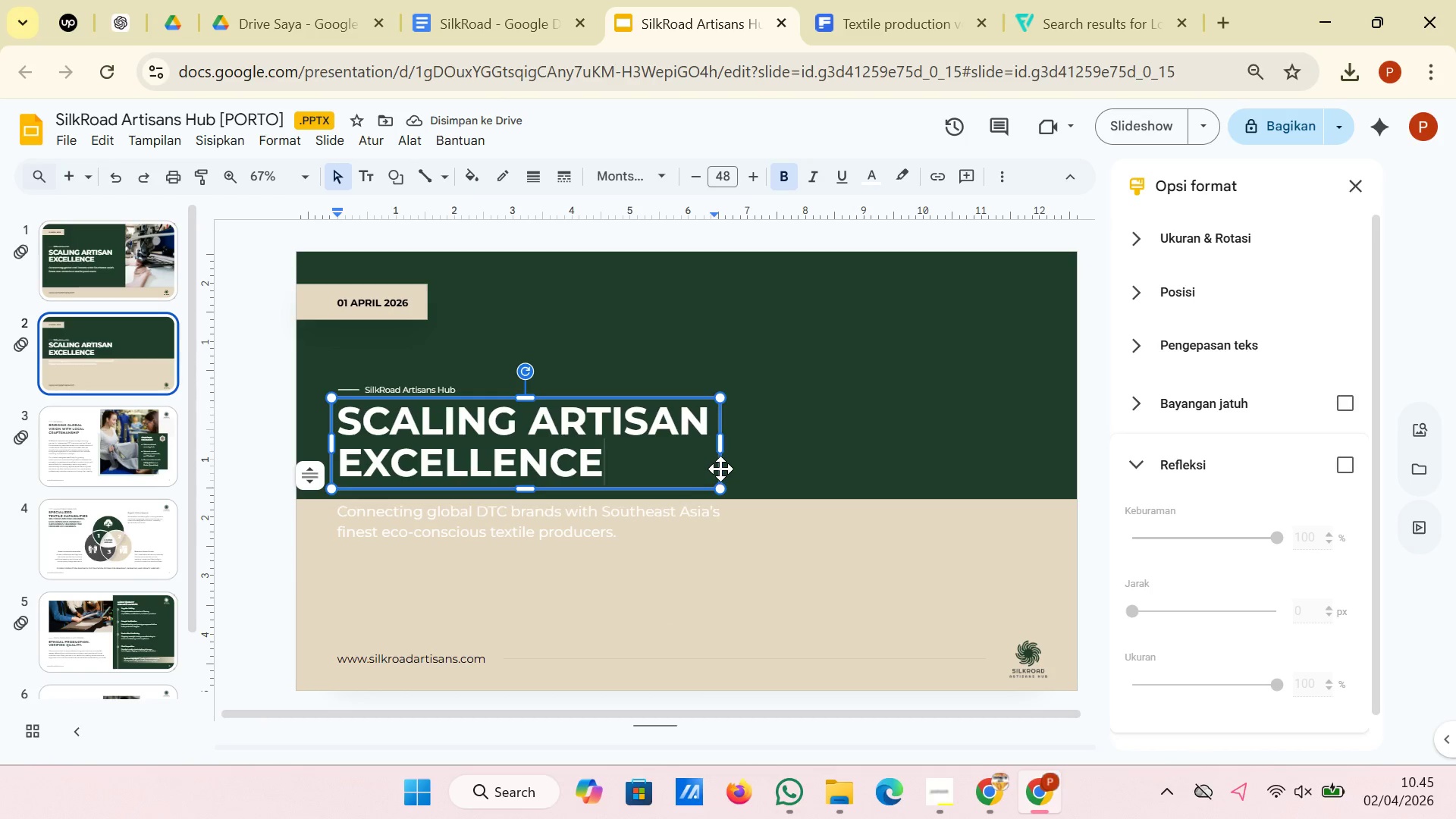 
left_click_drag(start_coordinate=[720, 469], to_coordinate=[722, 582])
 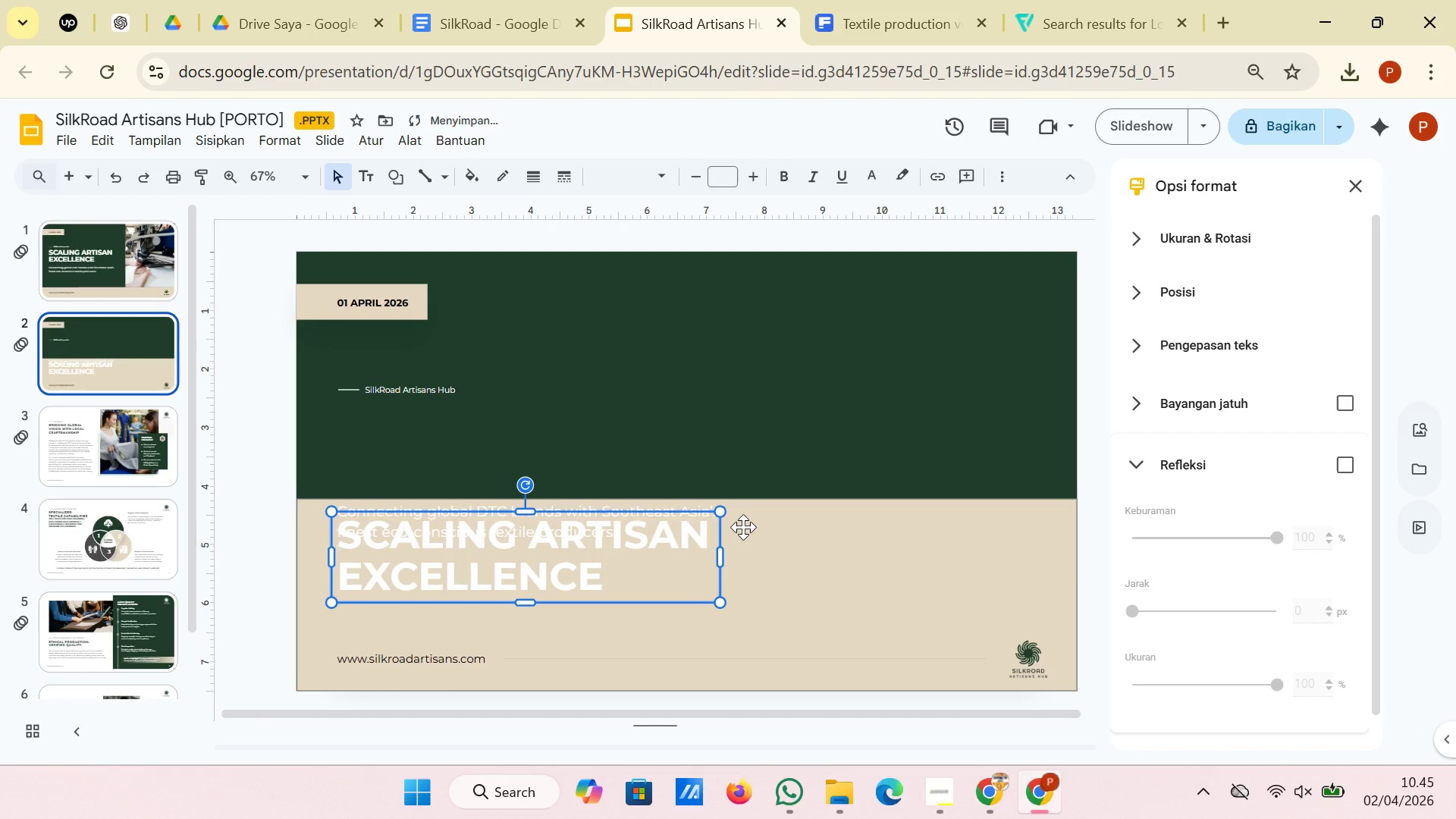 
left_click([740, 525])
 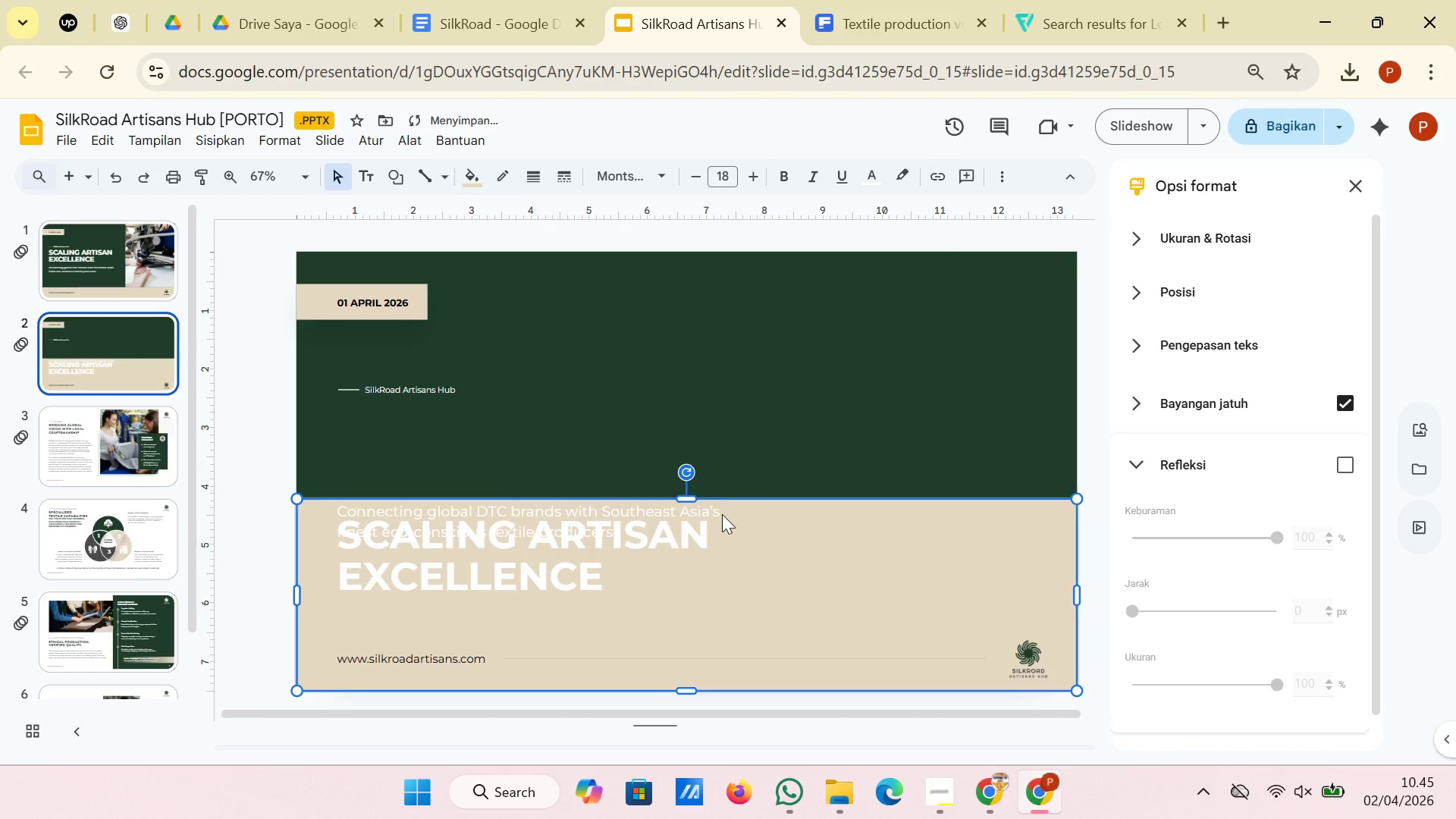 
left_click([722, 514])
 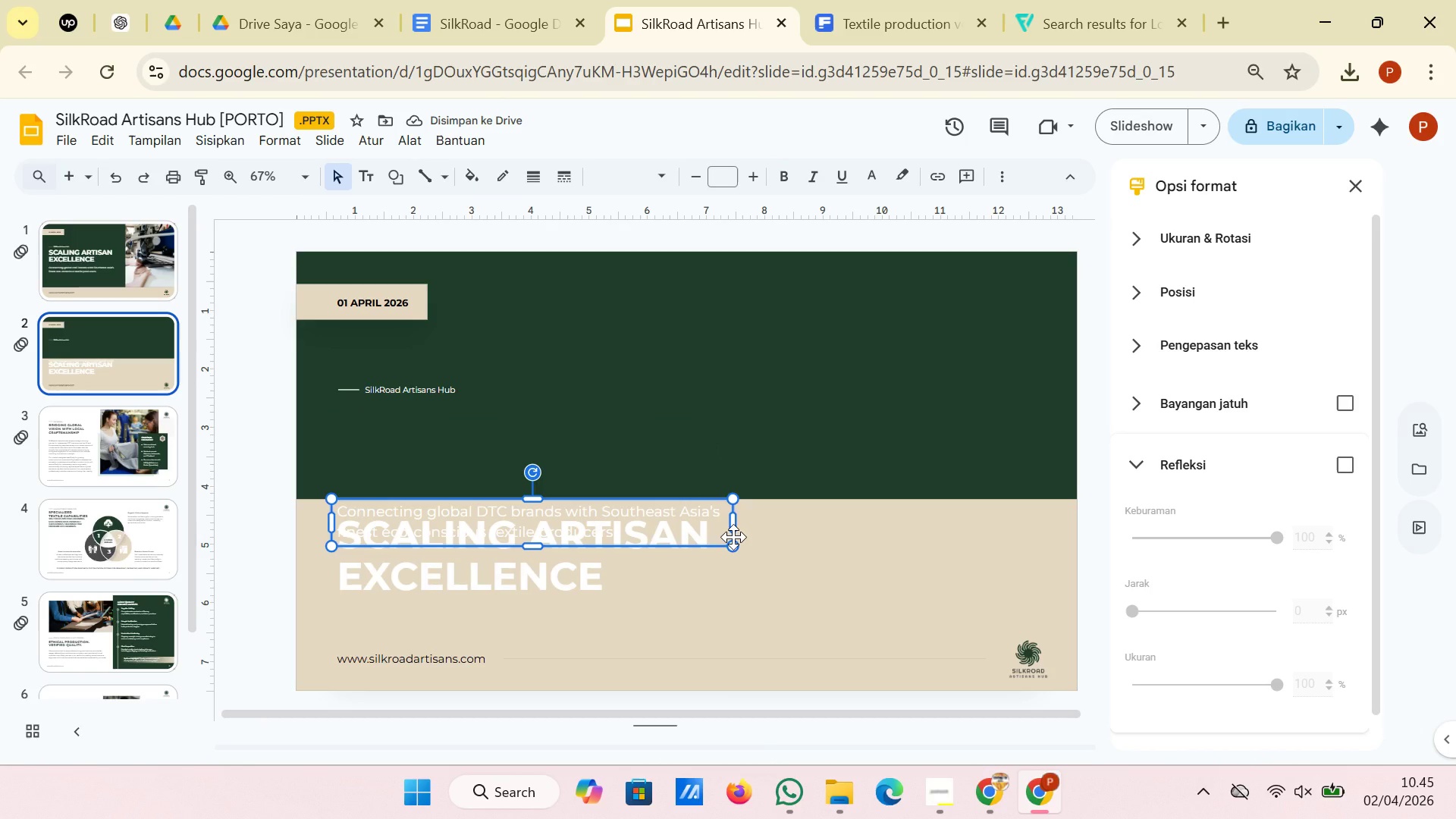 
left_click_drag(start_coordinate=[733, 537], to_coordinate=[739, 637])
 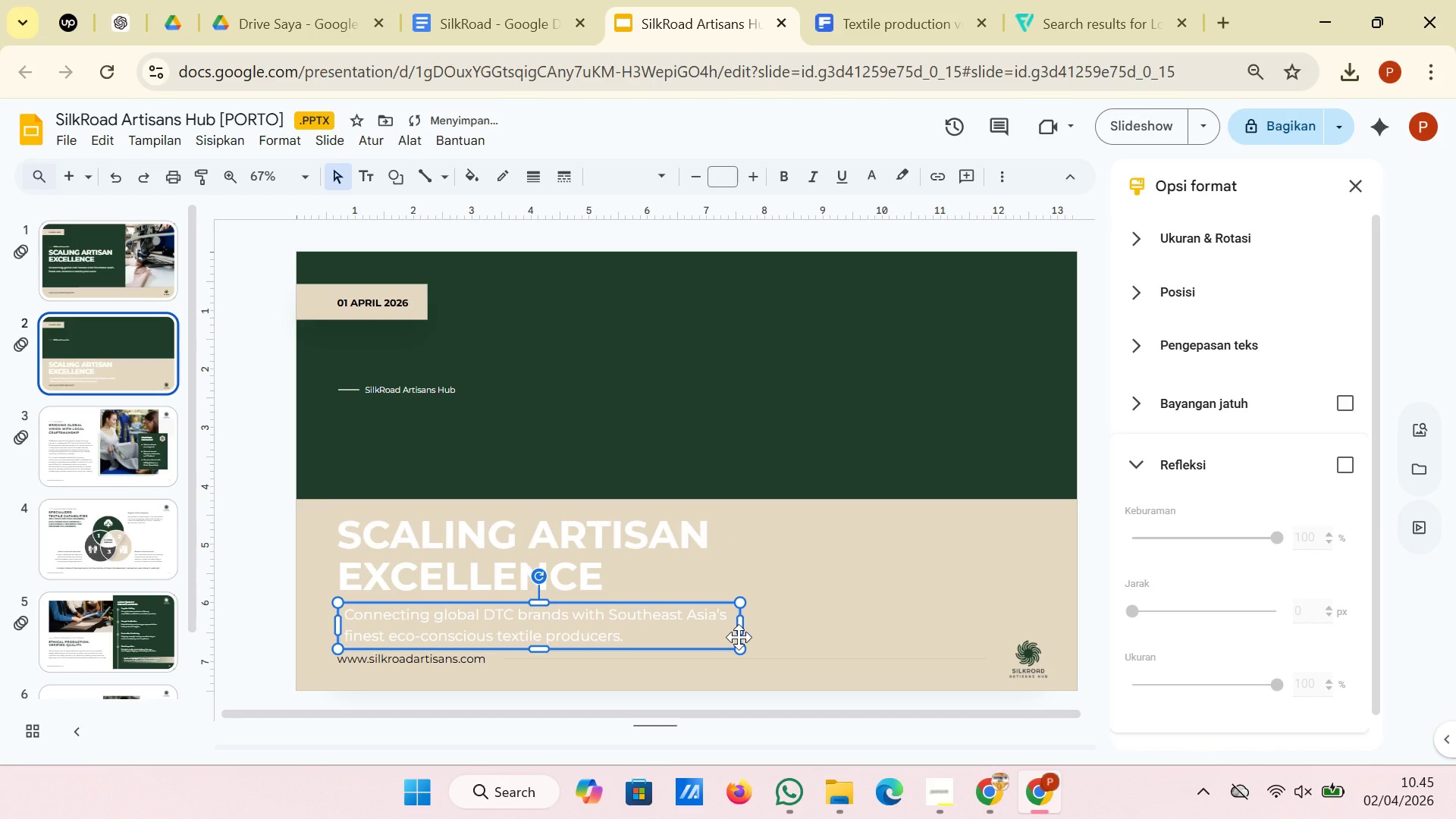 
key(ArrowUp)
 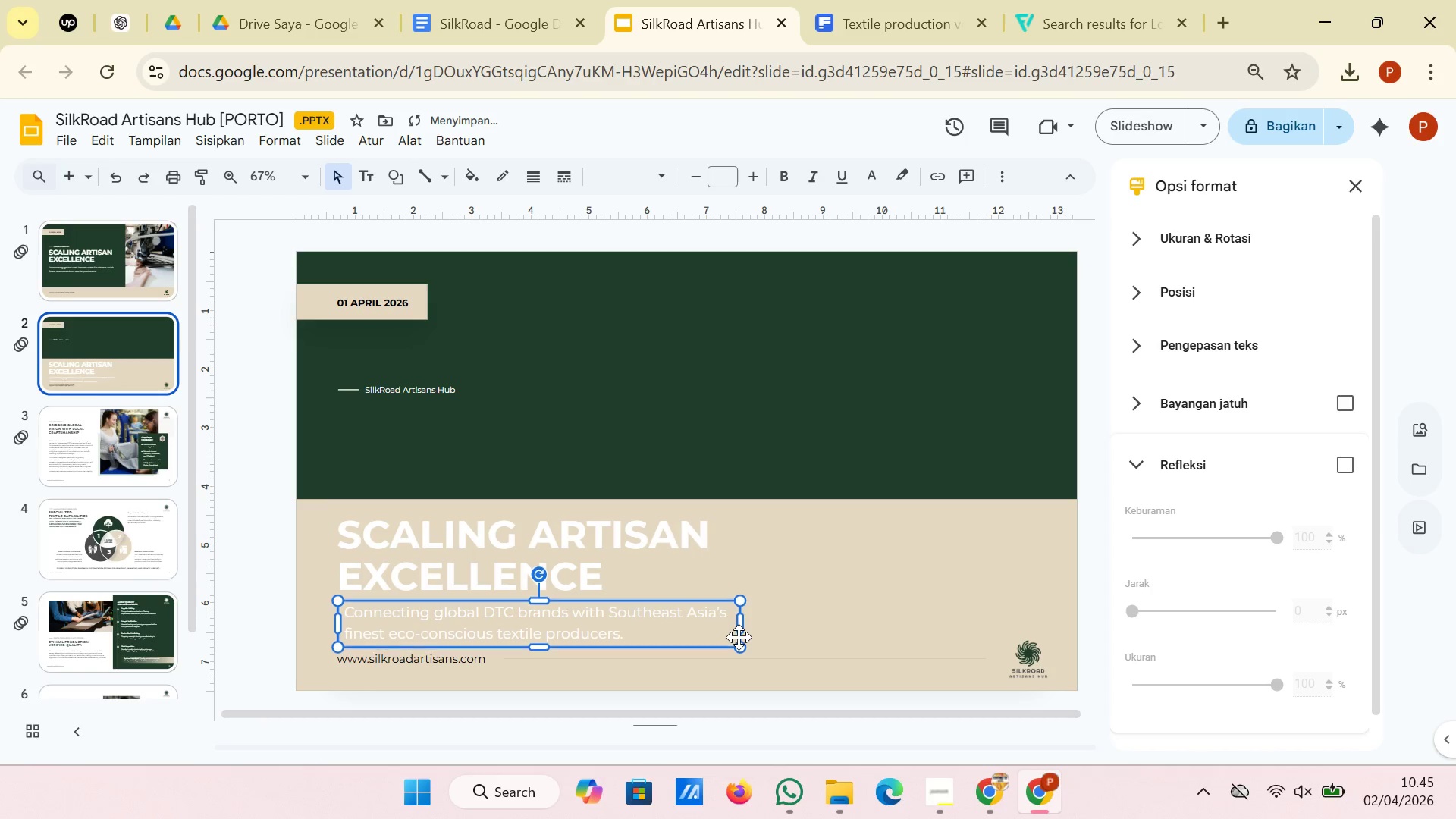 
key(ArrowUp)
 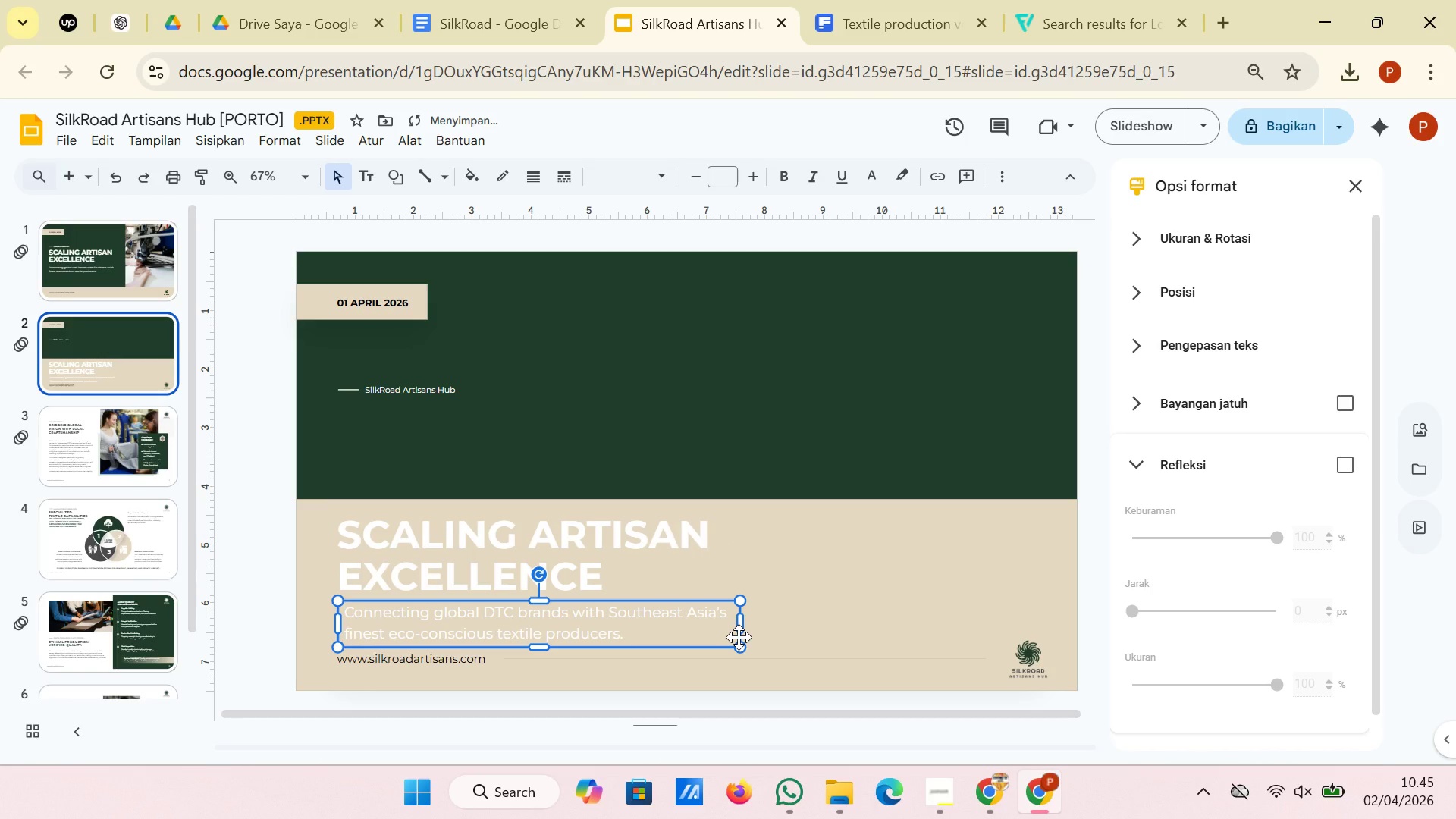 
key(ArrowUp)
 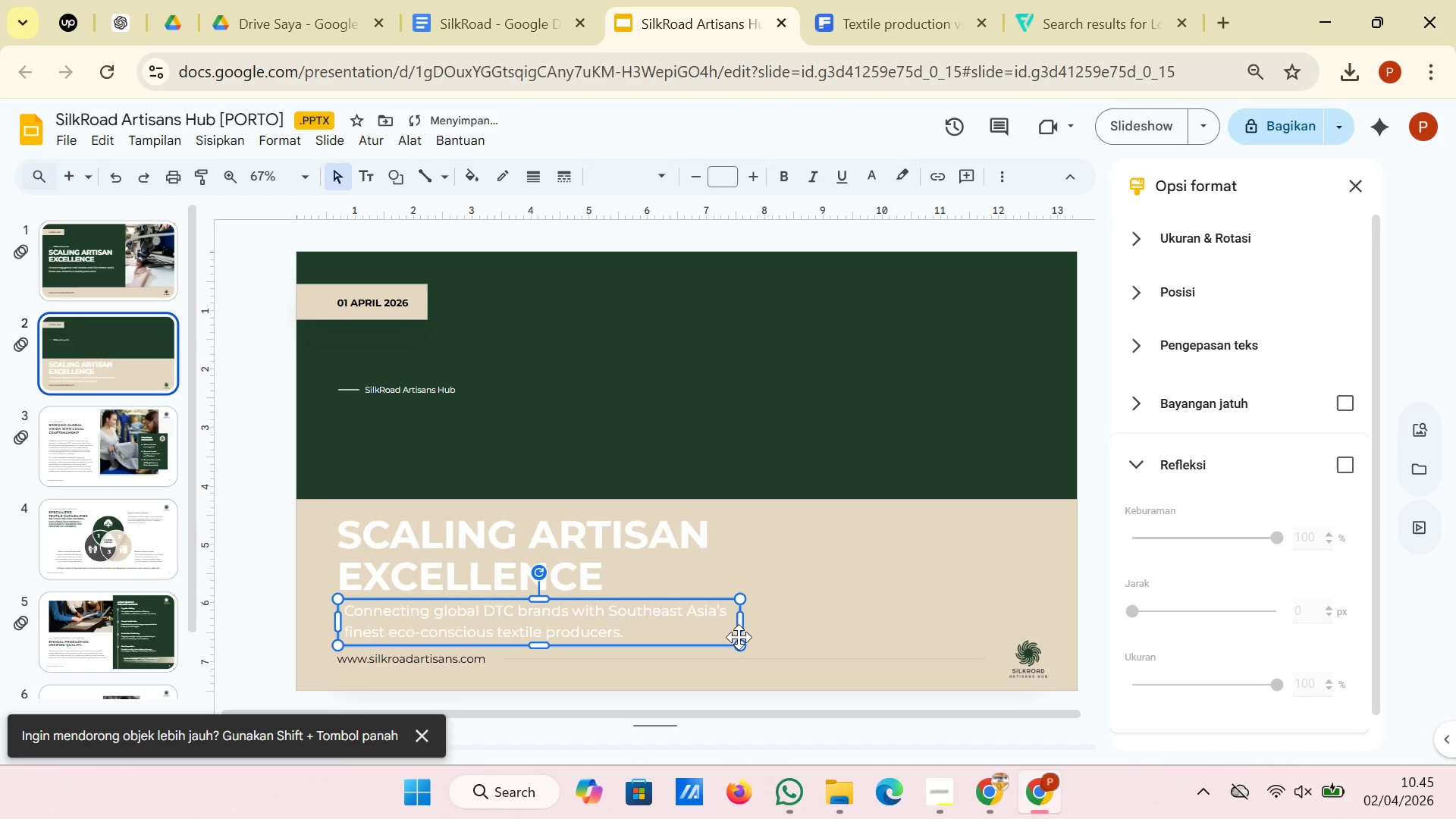 
key(ArrowUp)
 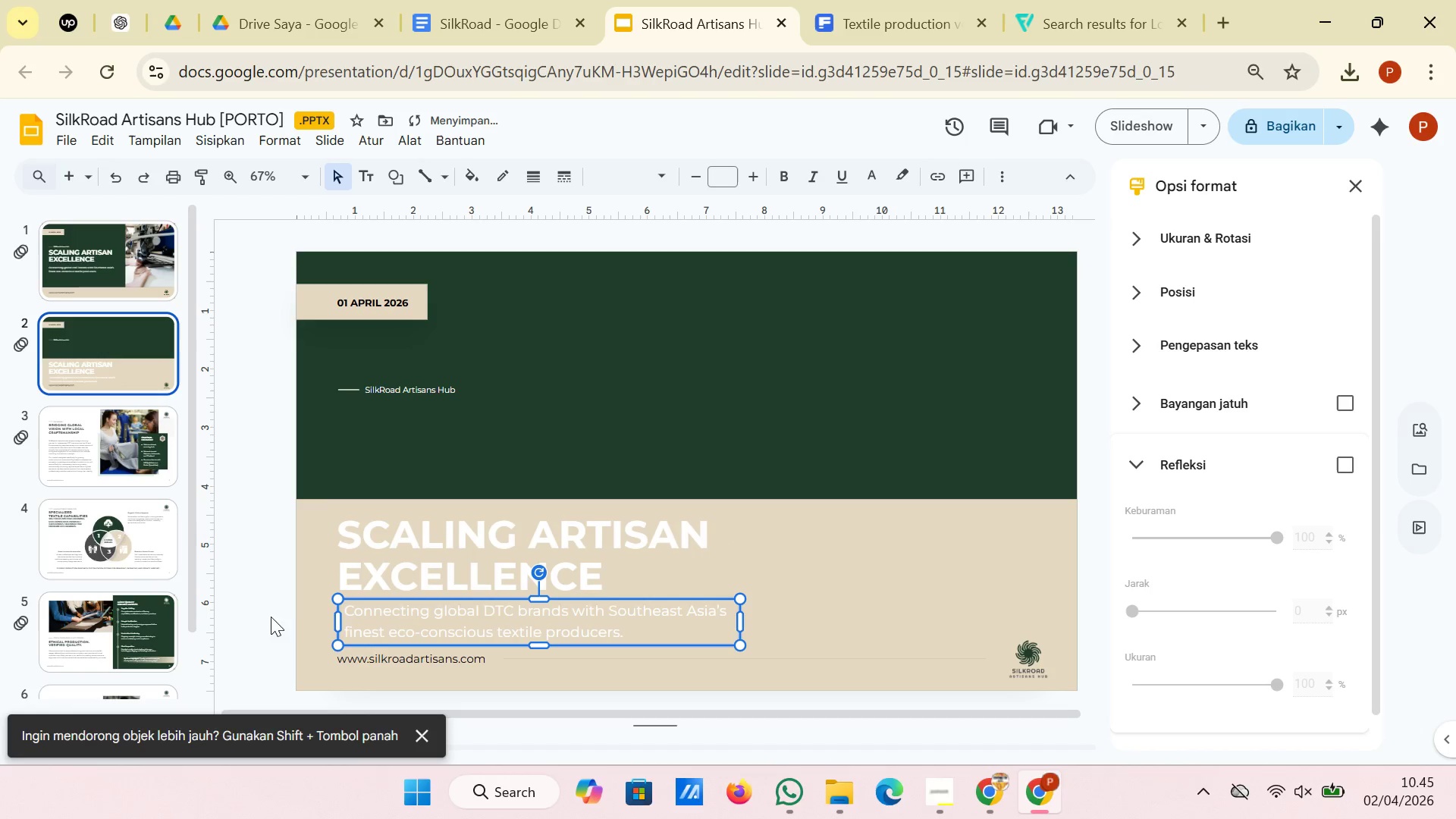 
left_click([266, 595])
 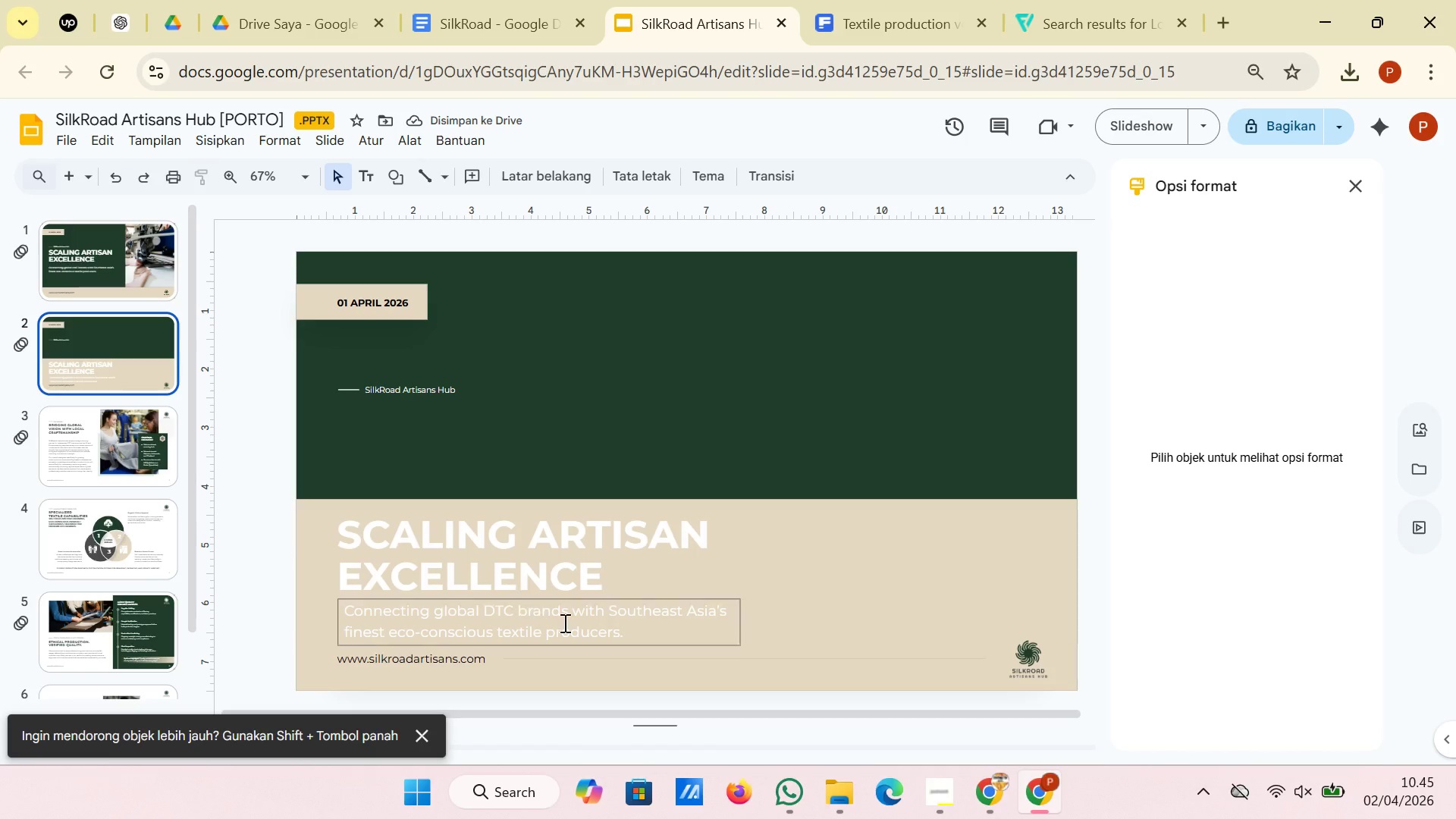 
left_click([627, 643])
 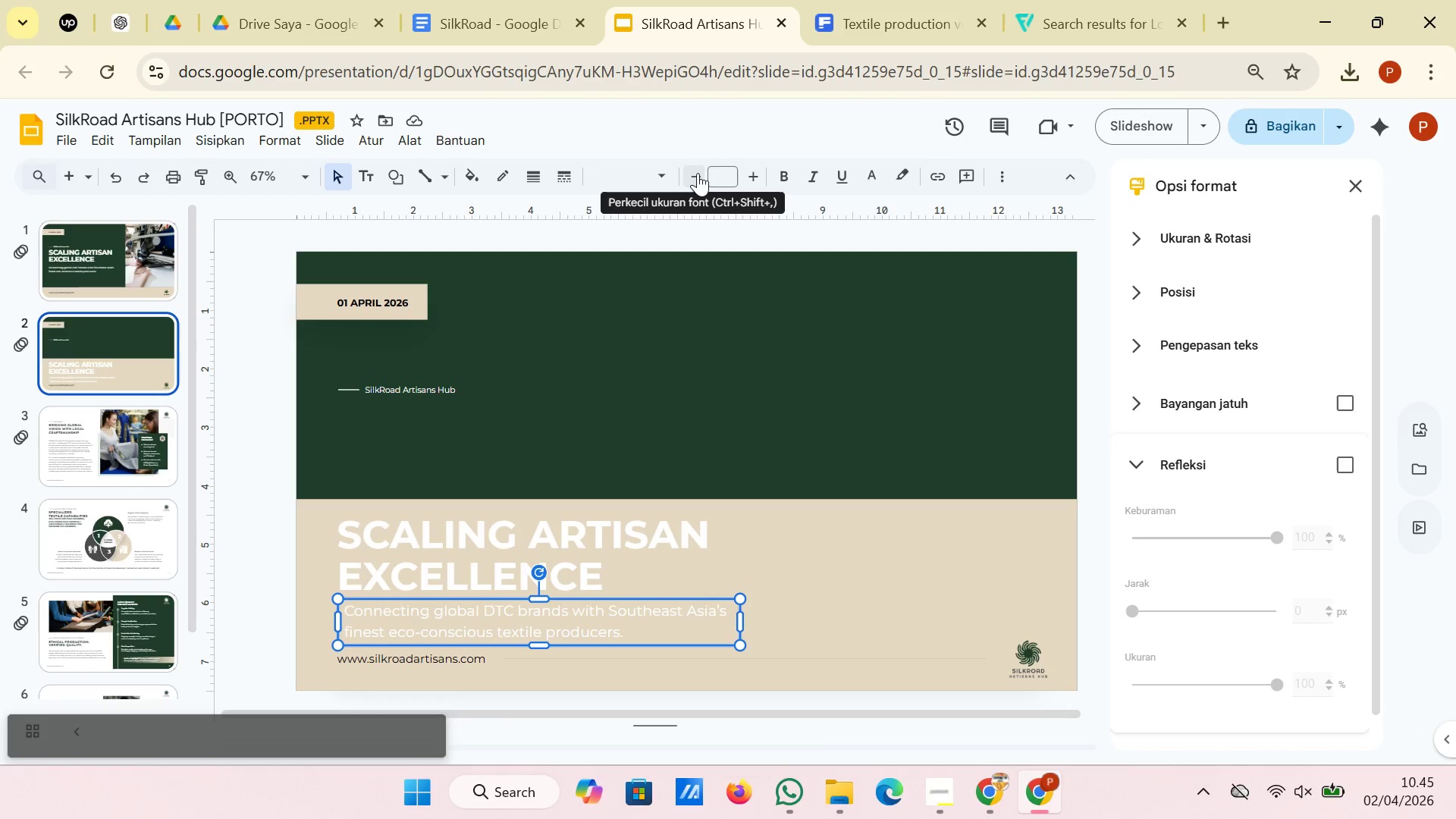 
left_click([698, 173])
 